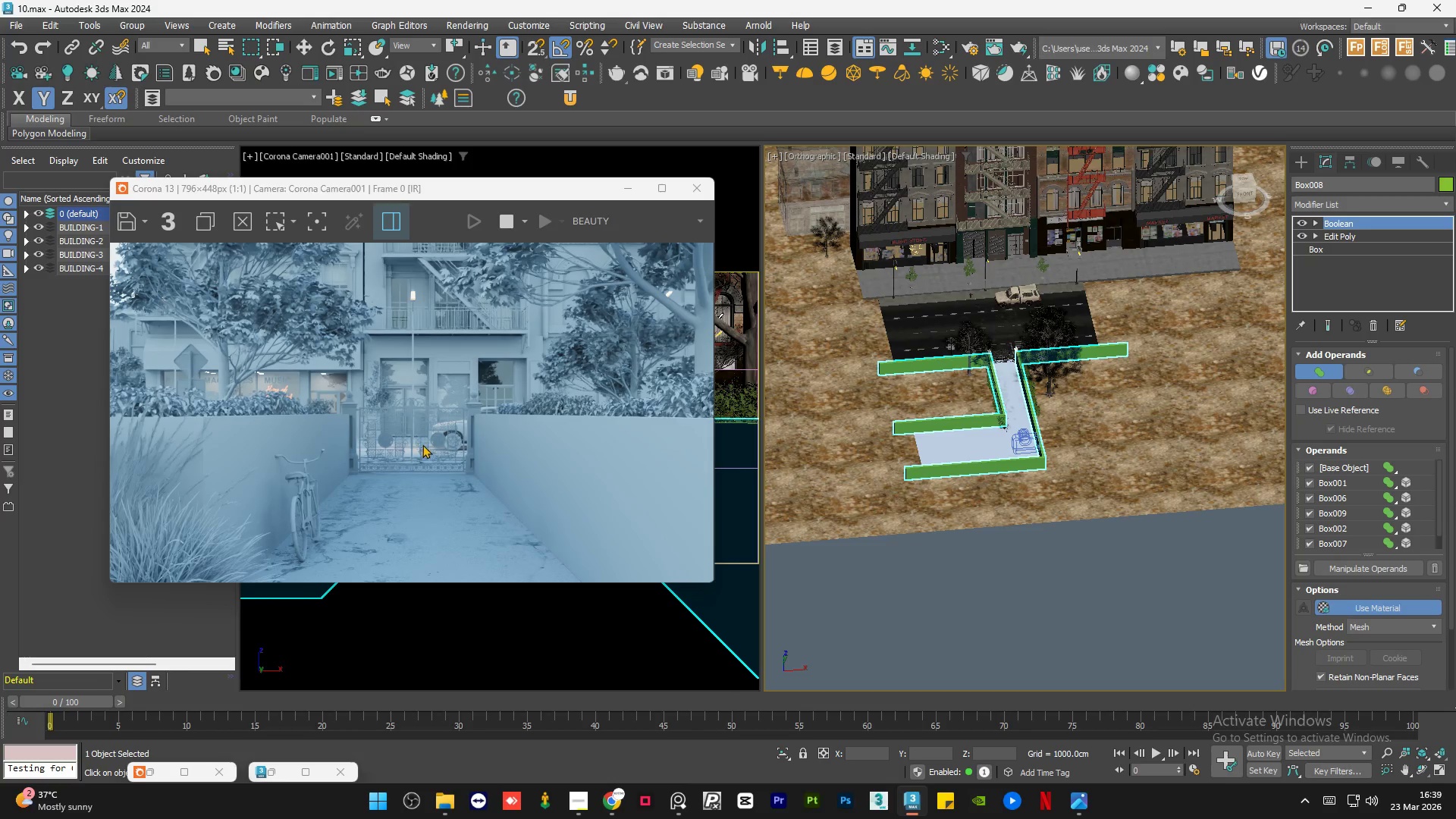 
scroll: coordinate [419, 438], scroll_direction: up, amount: 2.0
 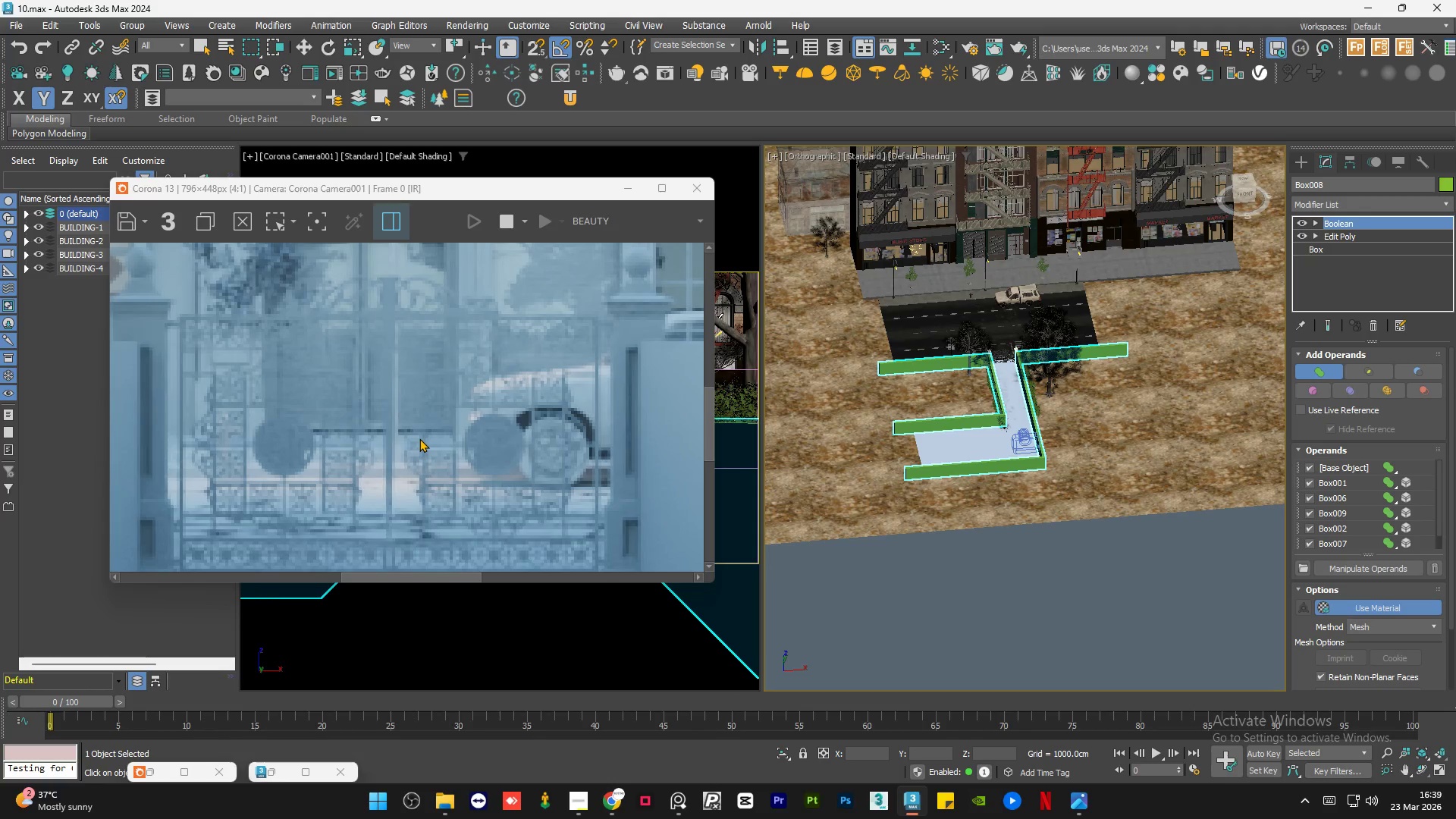 
scroll: coordinate [419, 438], scroll_direction: down, amount: 2.0
 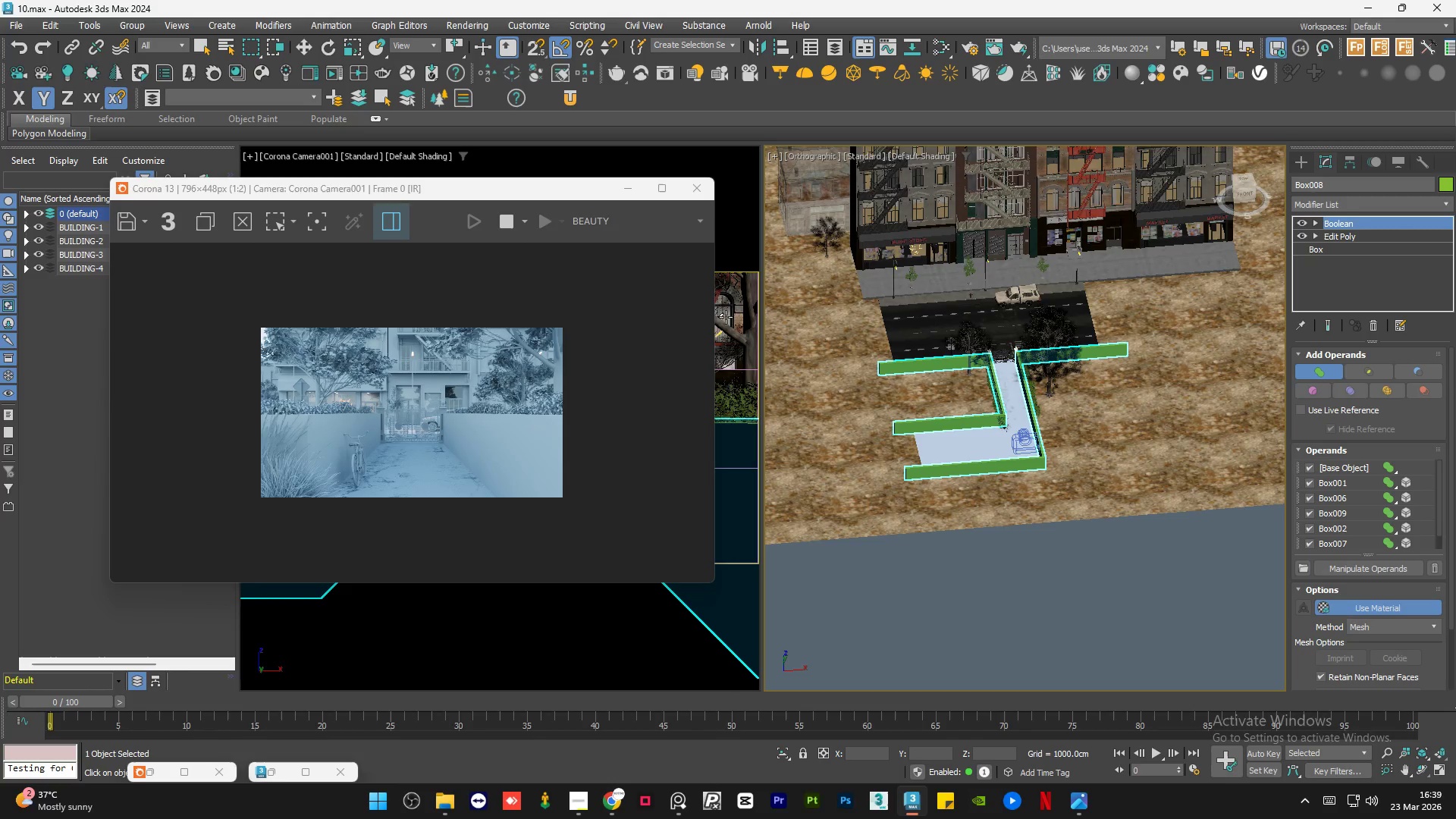 
scroll: coordinate [1018, 371], scroll_direction: up, amount: 7.0
 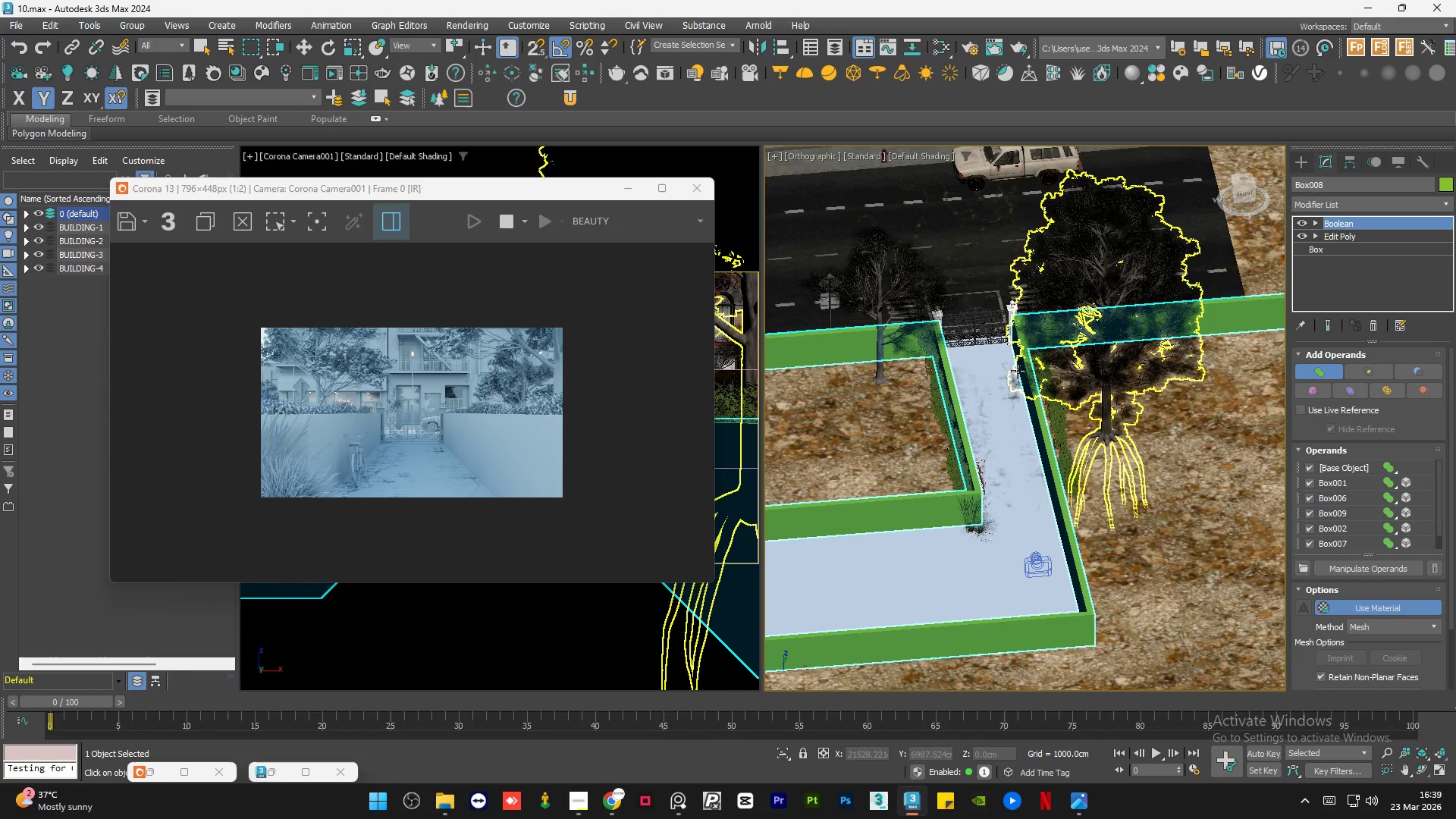 
scroll: coordinate [1017, 371], scroll_direction: down, amount: 1.0
 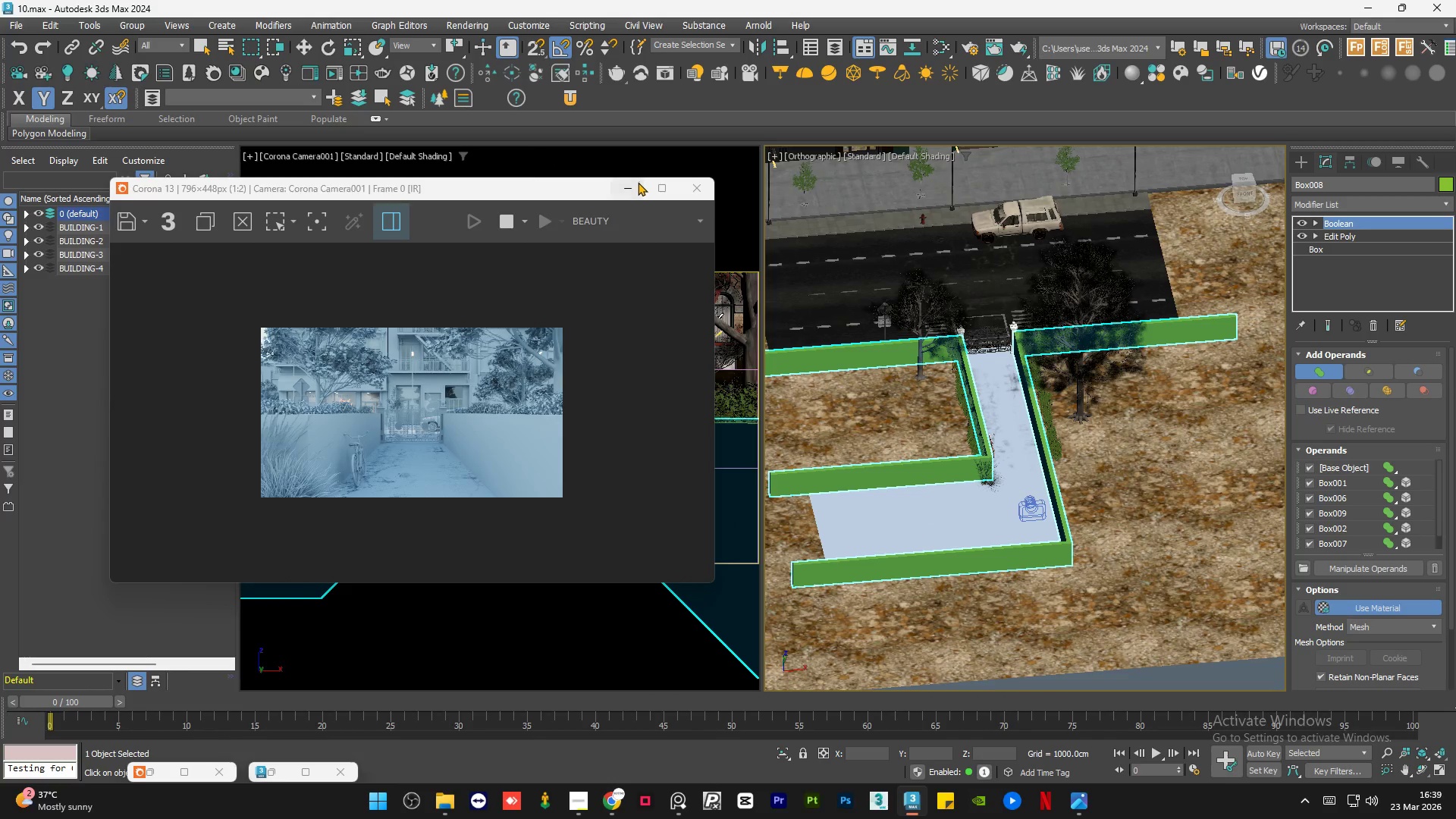 
left_click([637, 183])
 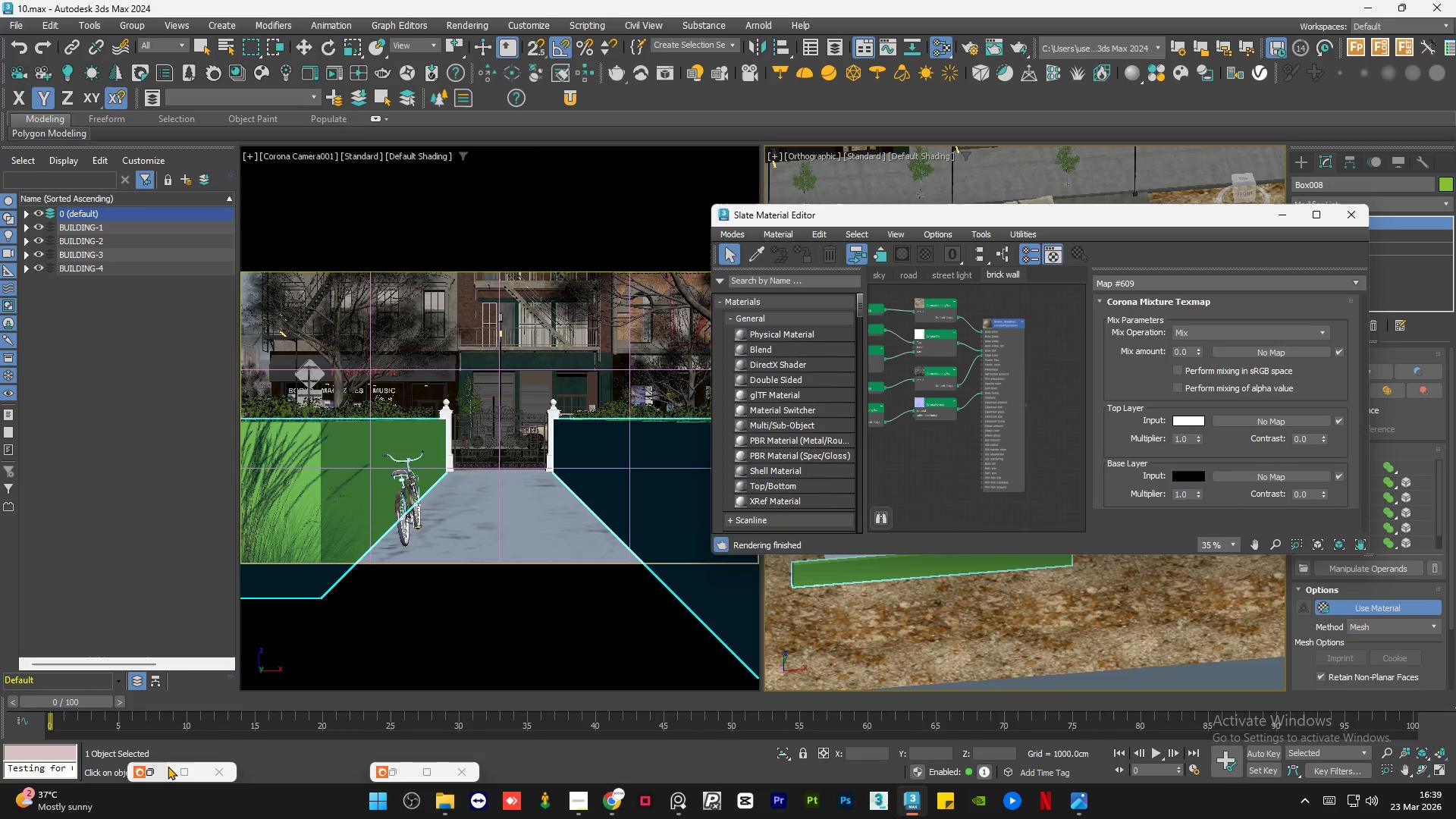 
double_click([998, 371])
 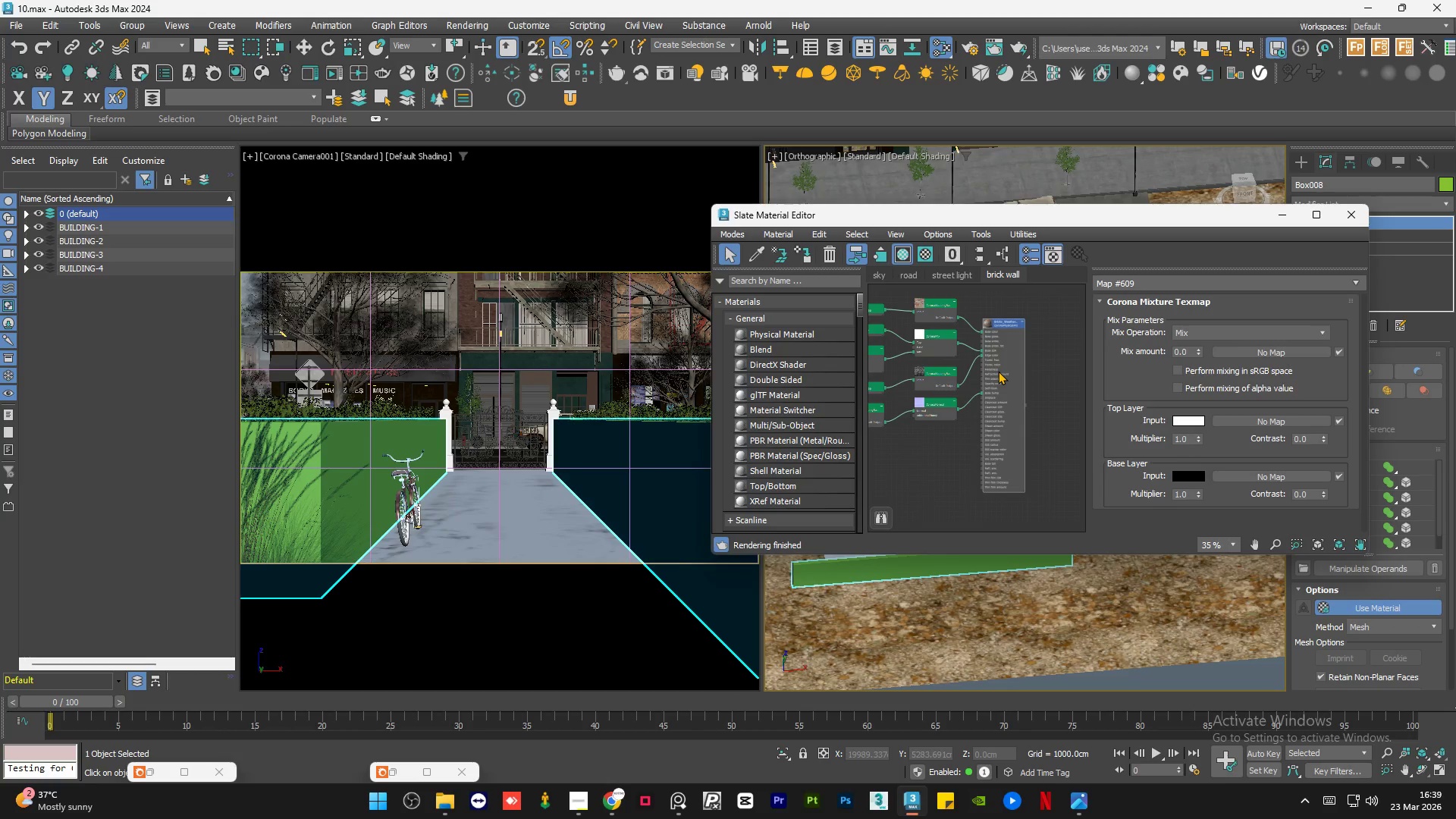 
key(A)
 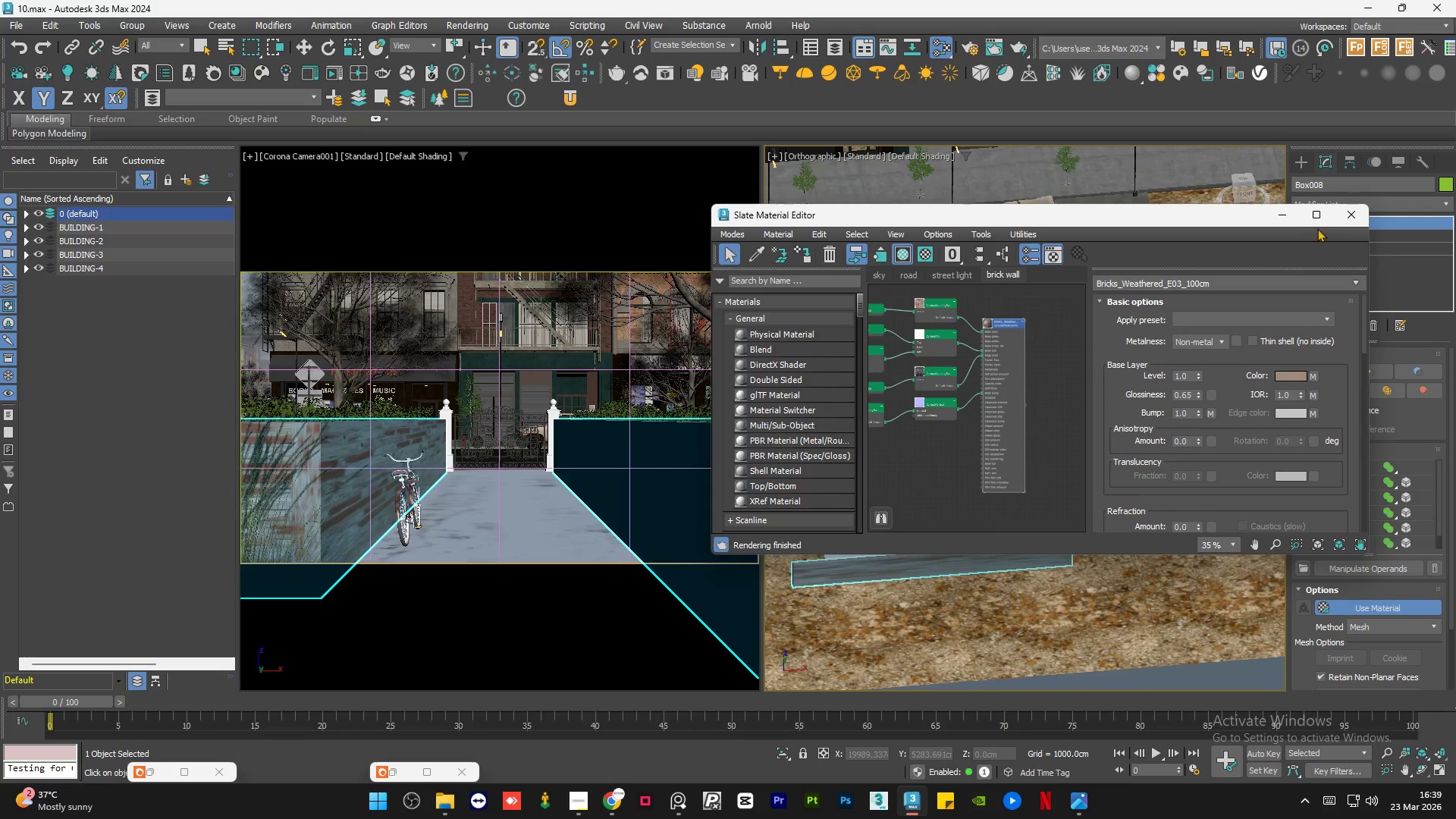 
left_click([1289, 218])
 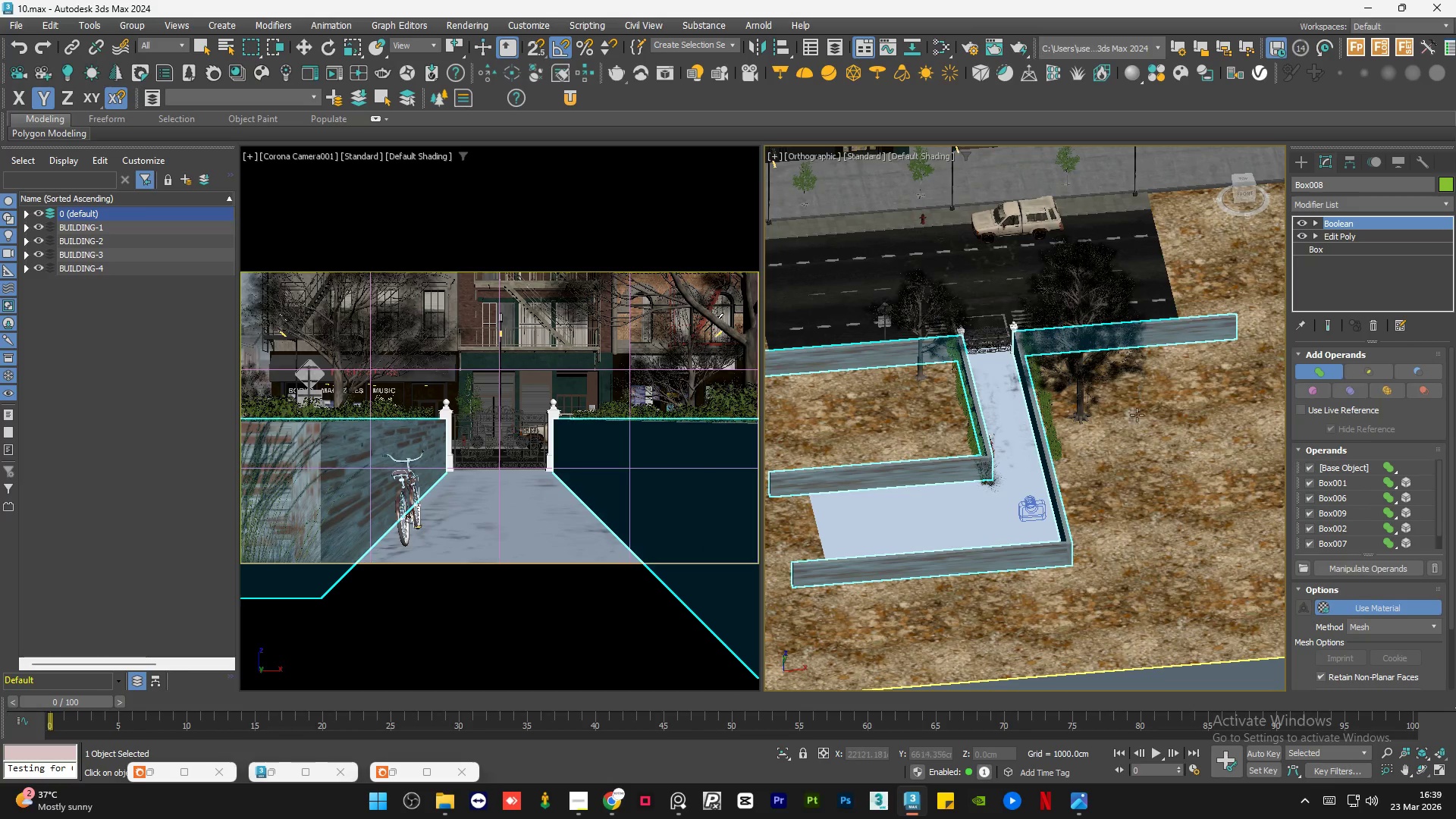 
hold_key(key=AltLeft, duration=1.17)
 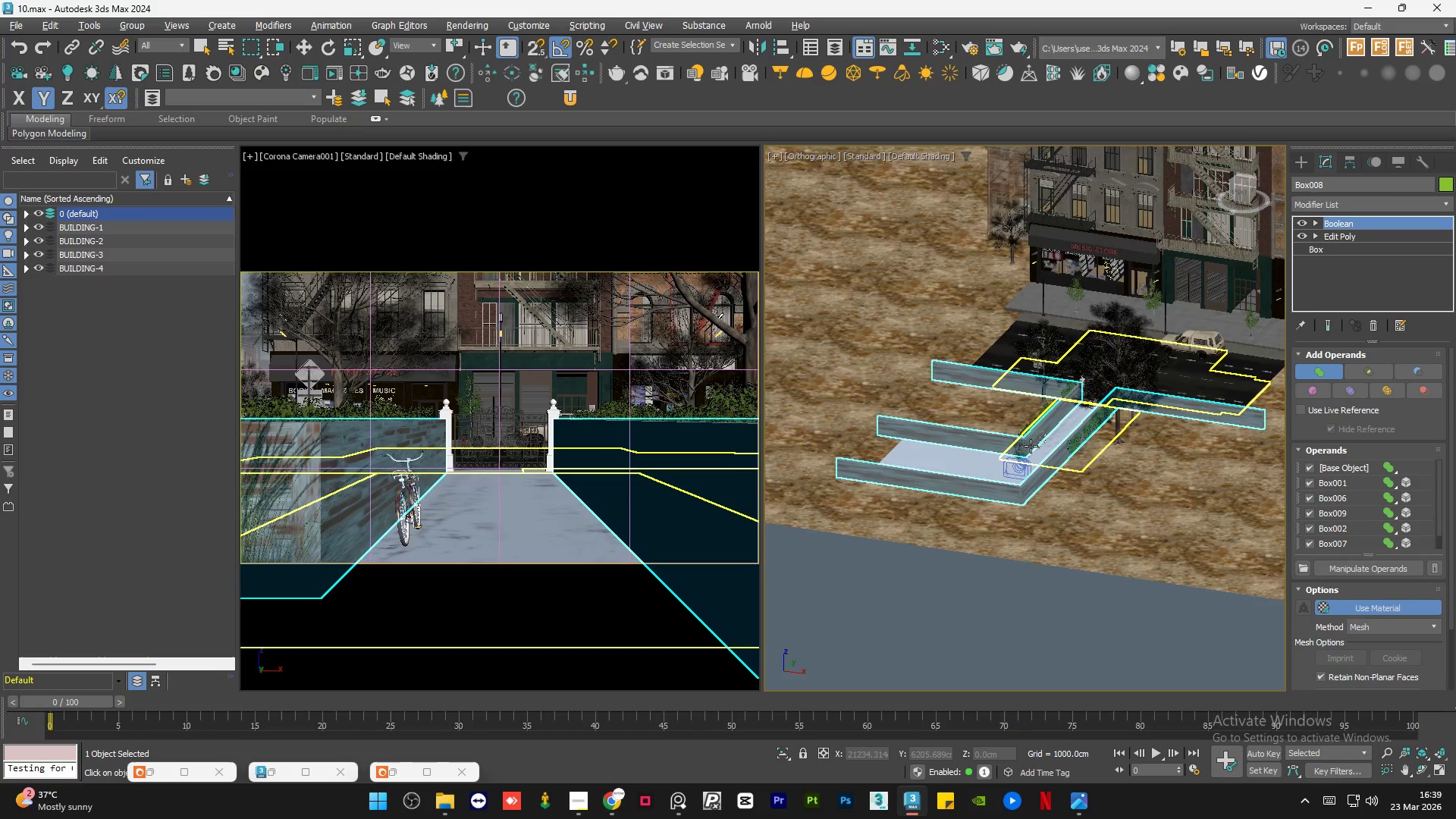 
scroll: coordinate [1137, 426], scroll_direction: down, amount: 1.0
 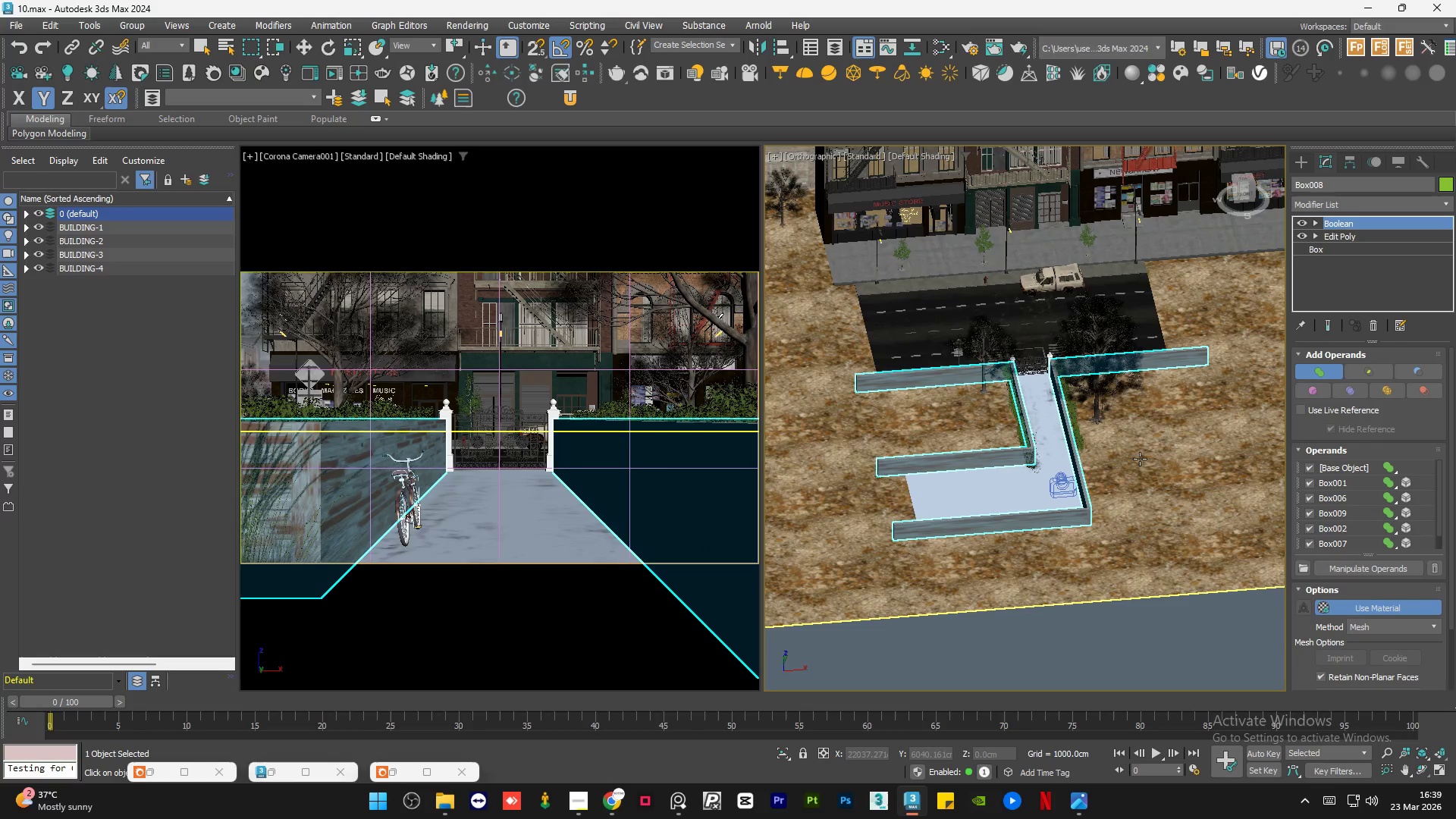 
scroll: coordinate [1016, 414], scroll_direction: up, amount: 14.0
 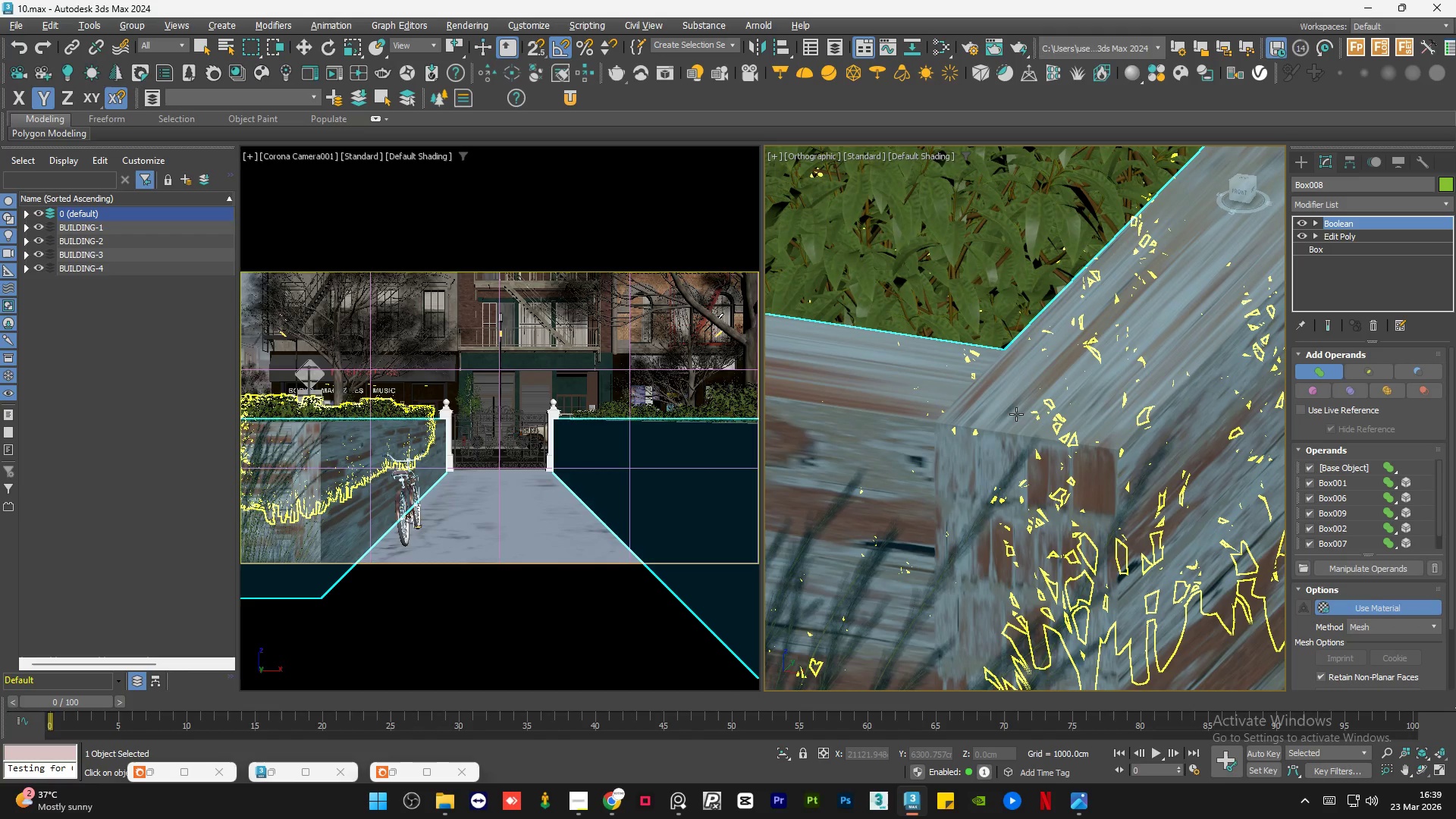 
wait(5.2)
 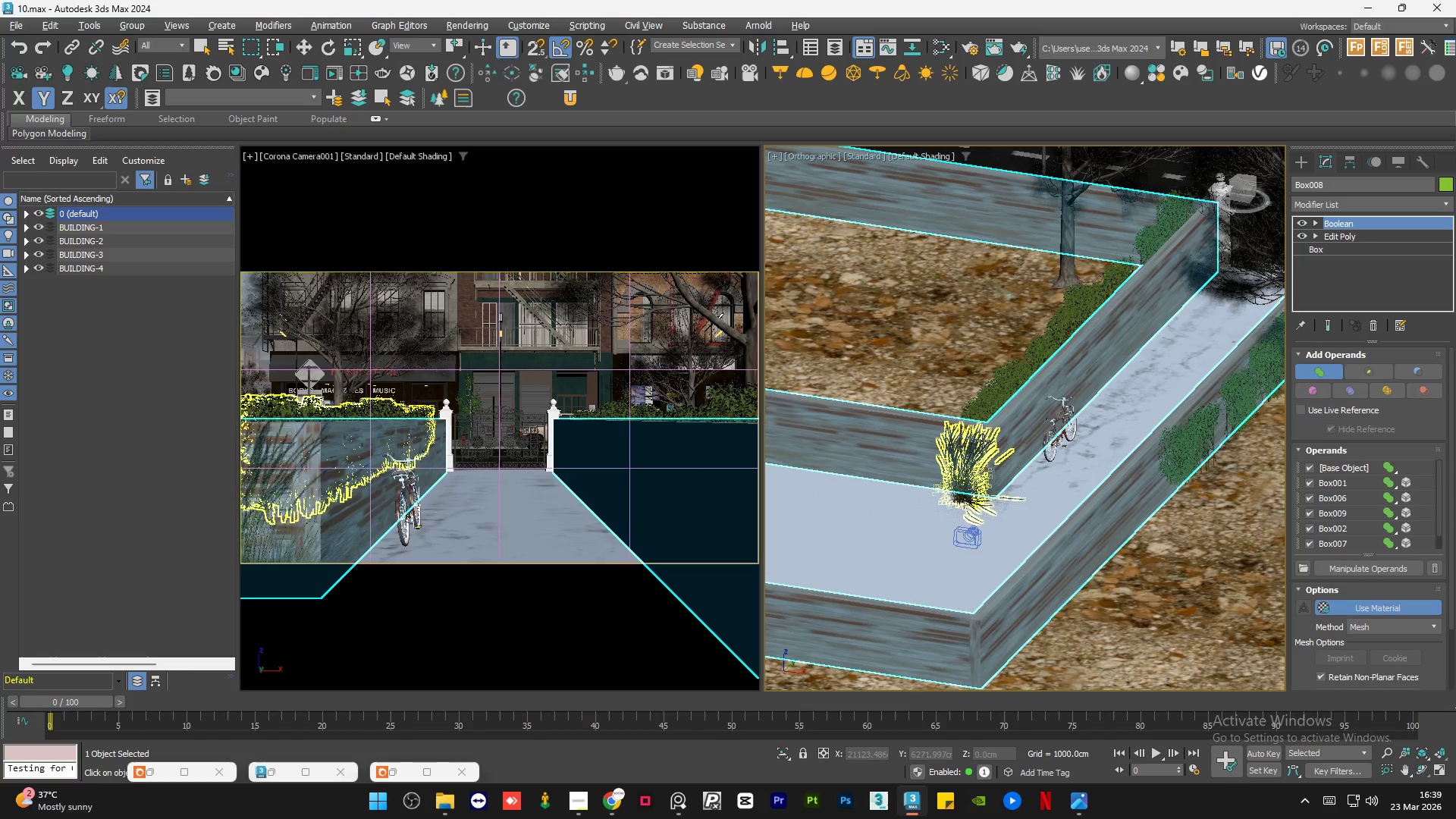 
hold_key(key=AltLeft, duration=0.84)
 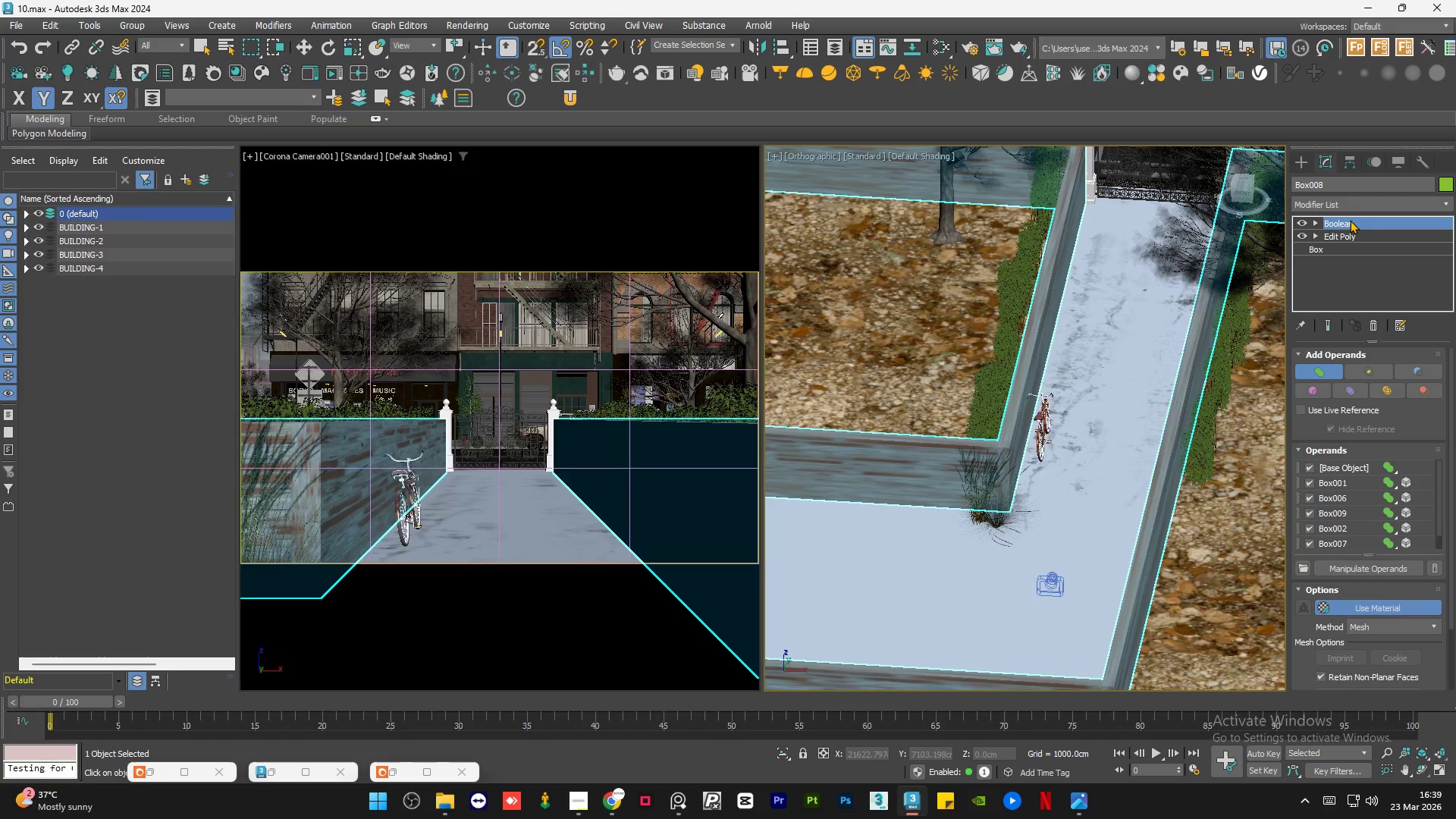 
scroll: coordinate [984, 432], scroll_direction: down, amount: 8.0
 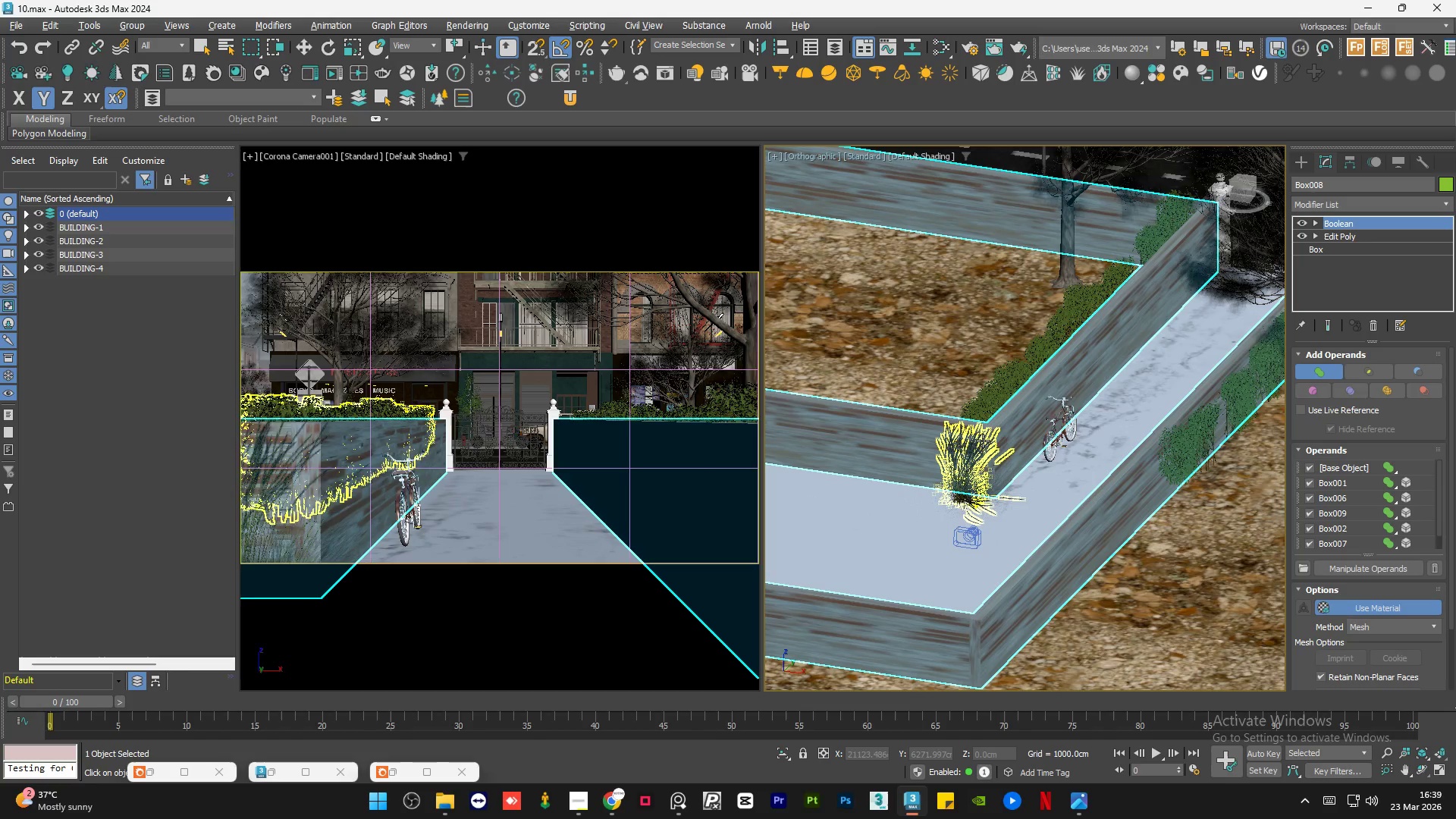 
scroll: coordinate [1035, 368], scroll_direction: up, amount: 4.0
 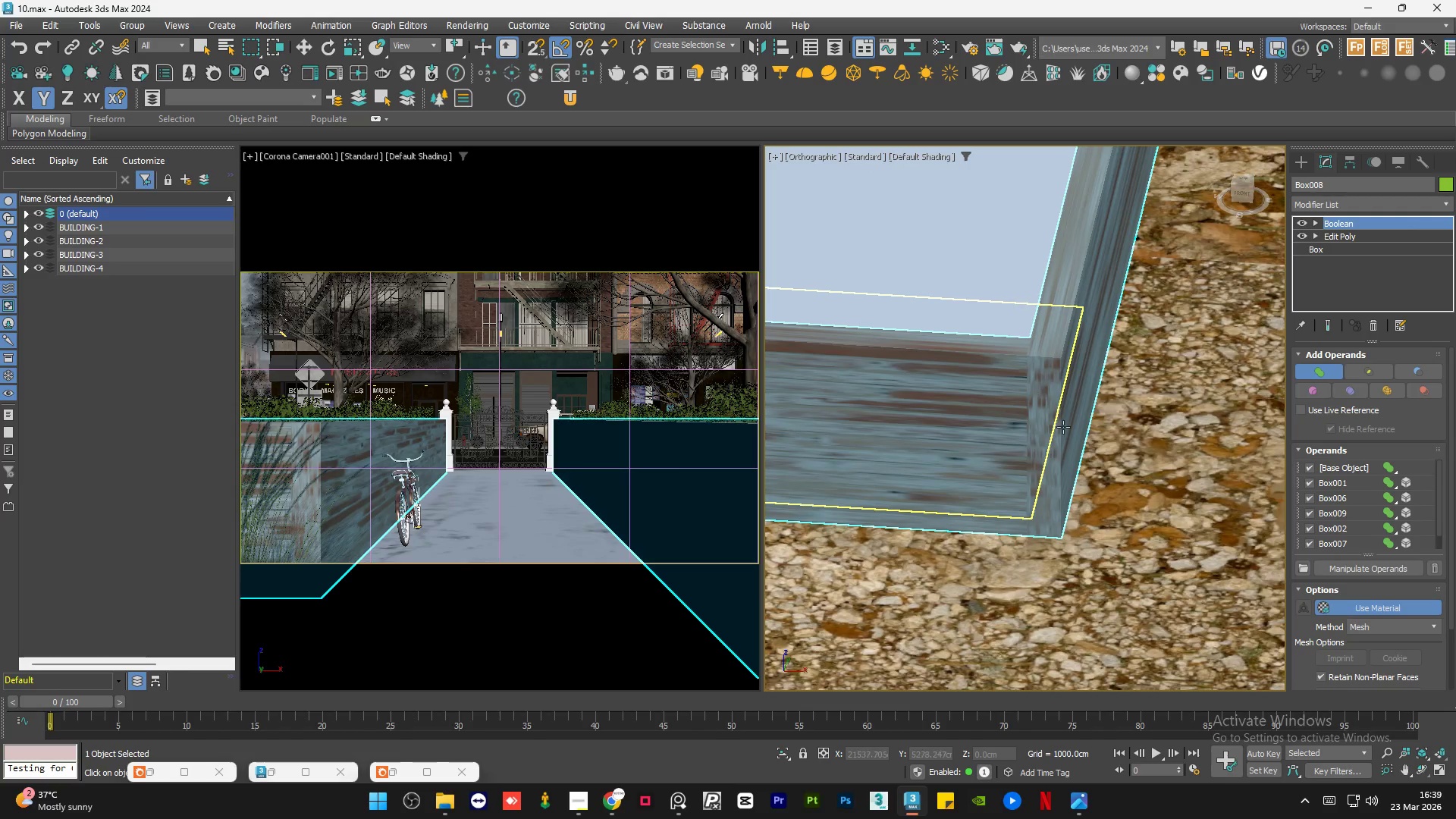 
key(Alt+Q)
 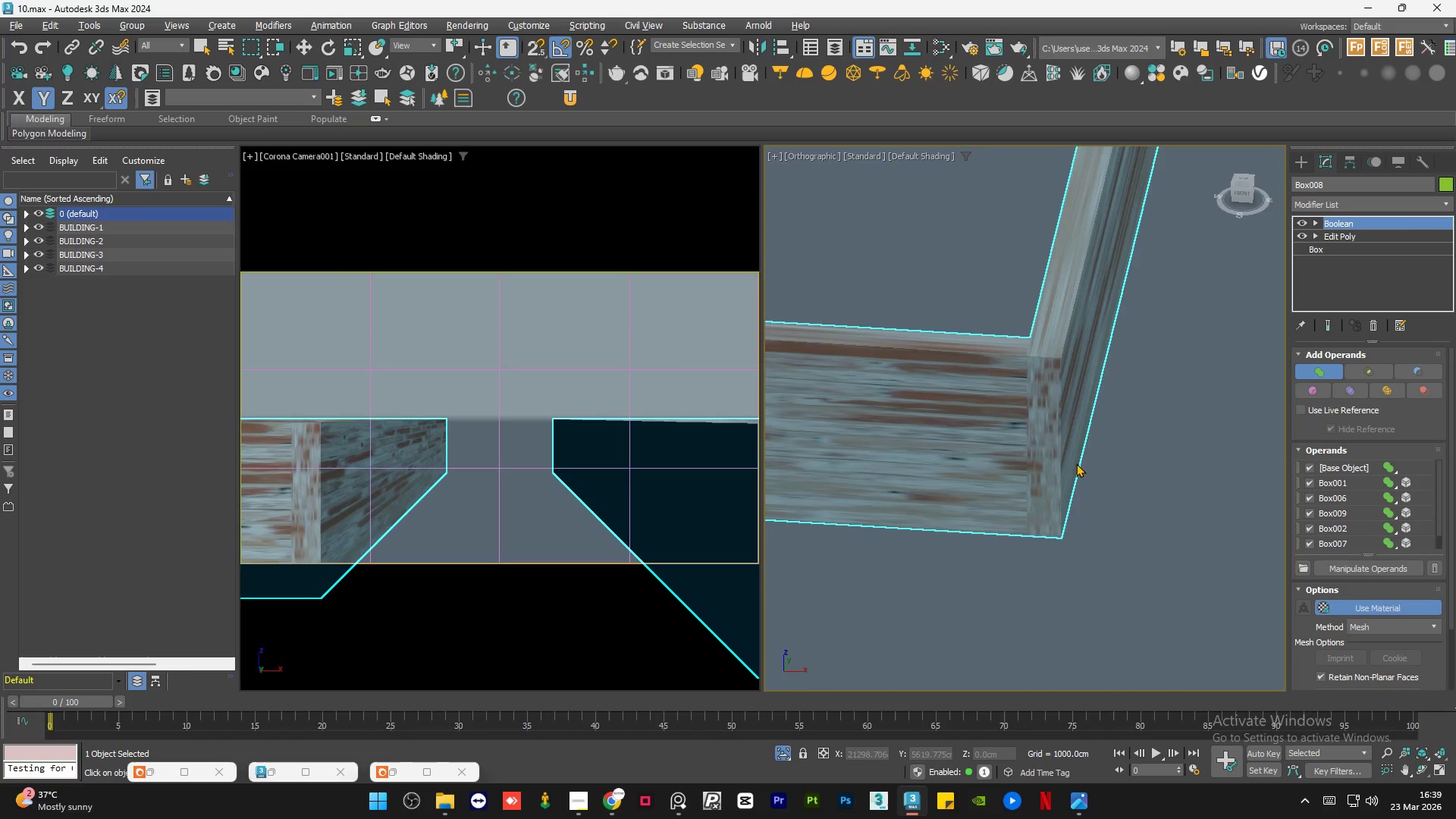 
scroll: coordinate [1075, 472], scroll_direction: down, amount: 2.0
 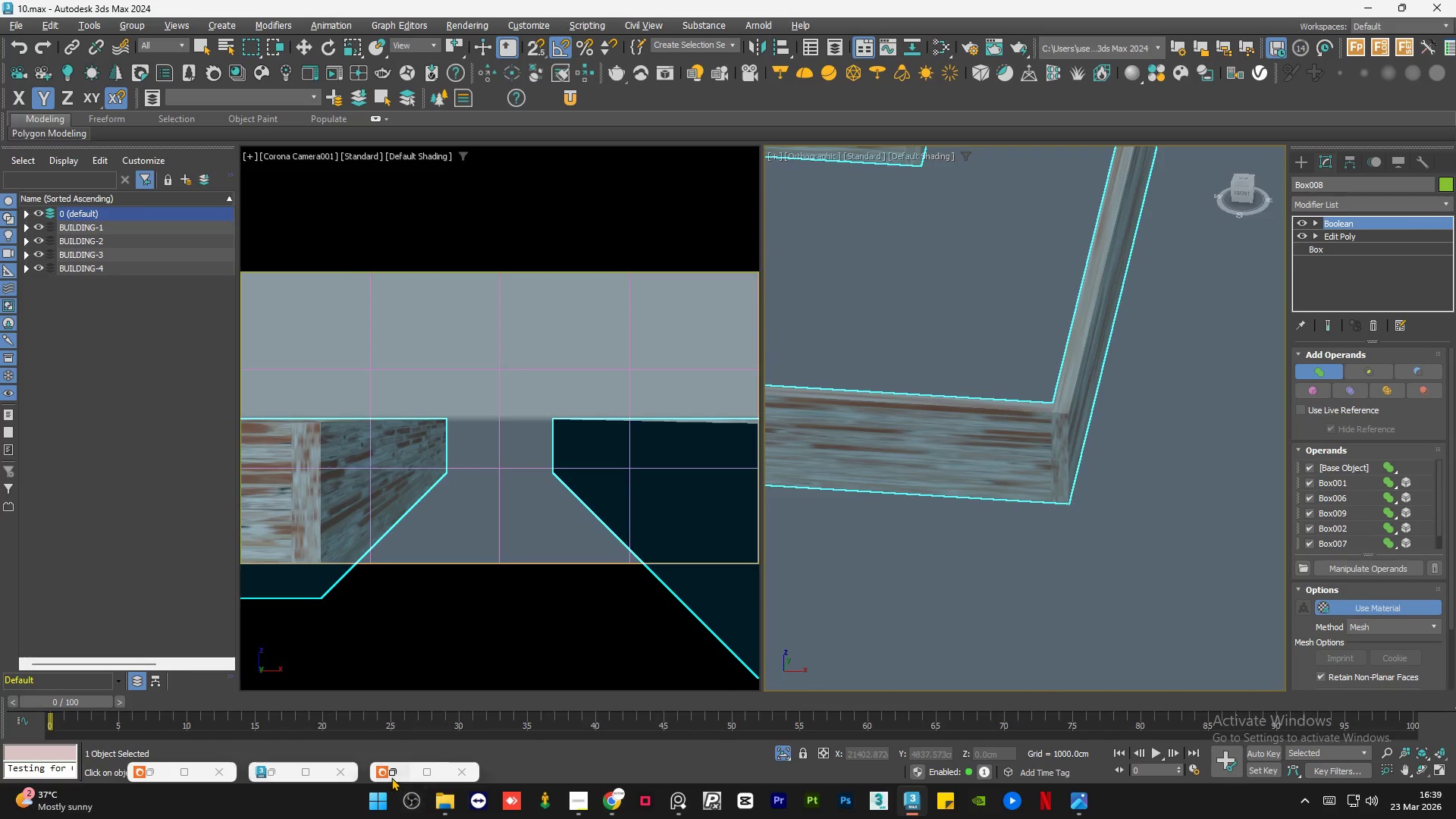 
left_click([394, 774])
 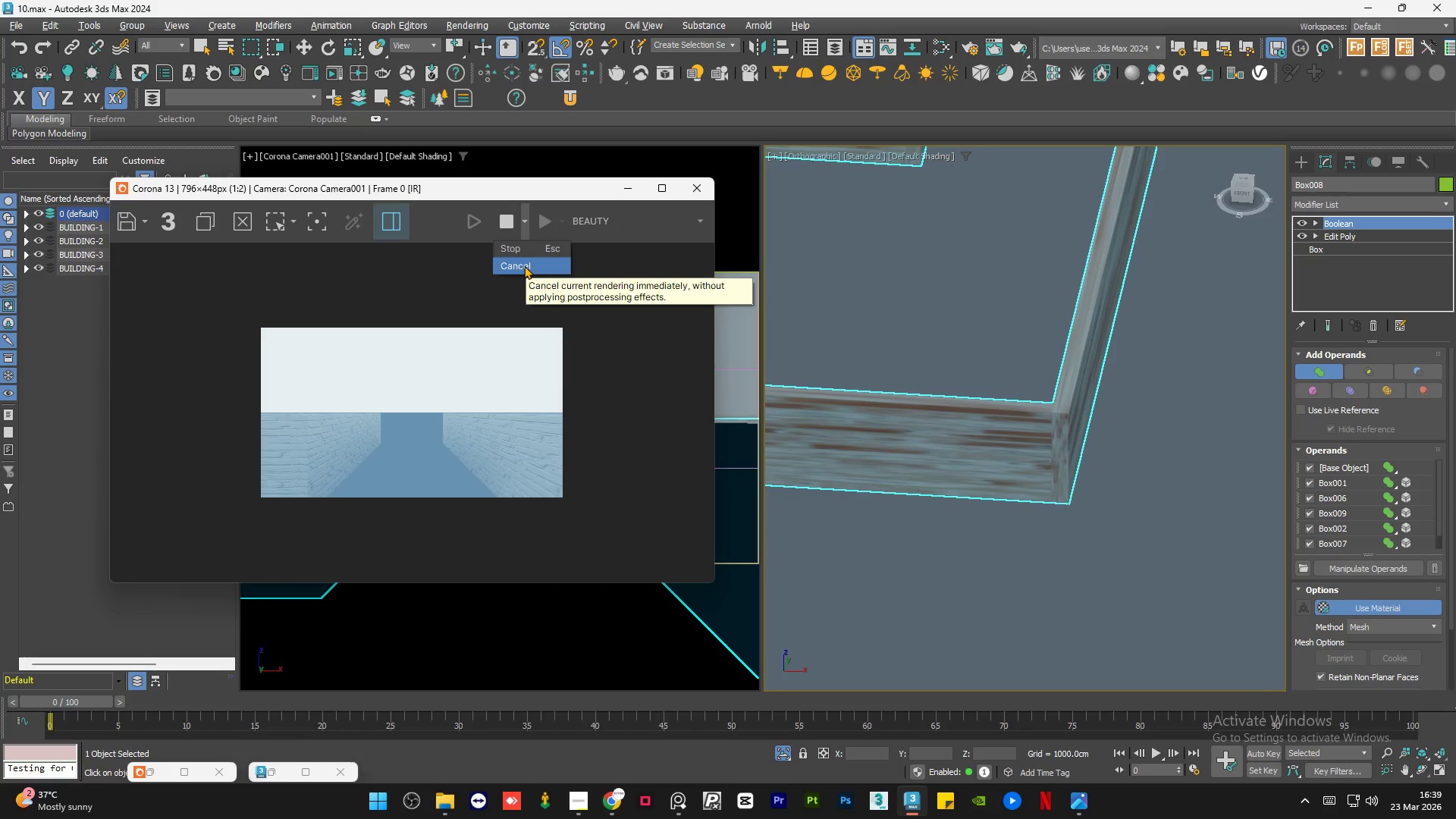 
scroll: coordinate [305, 447], scroll_direction: up, amount: 2.0
 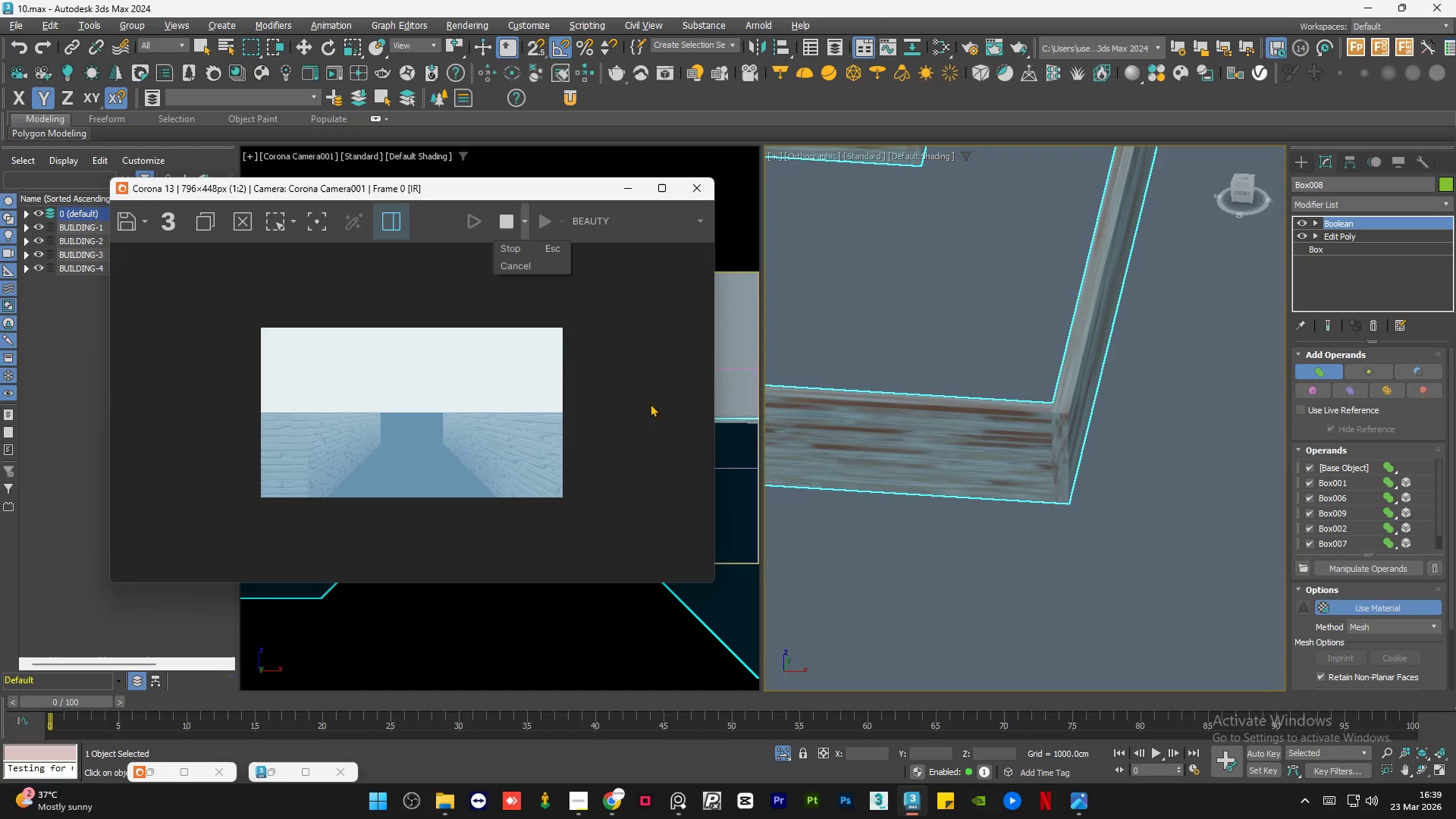 
left_click([691, 390])
 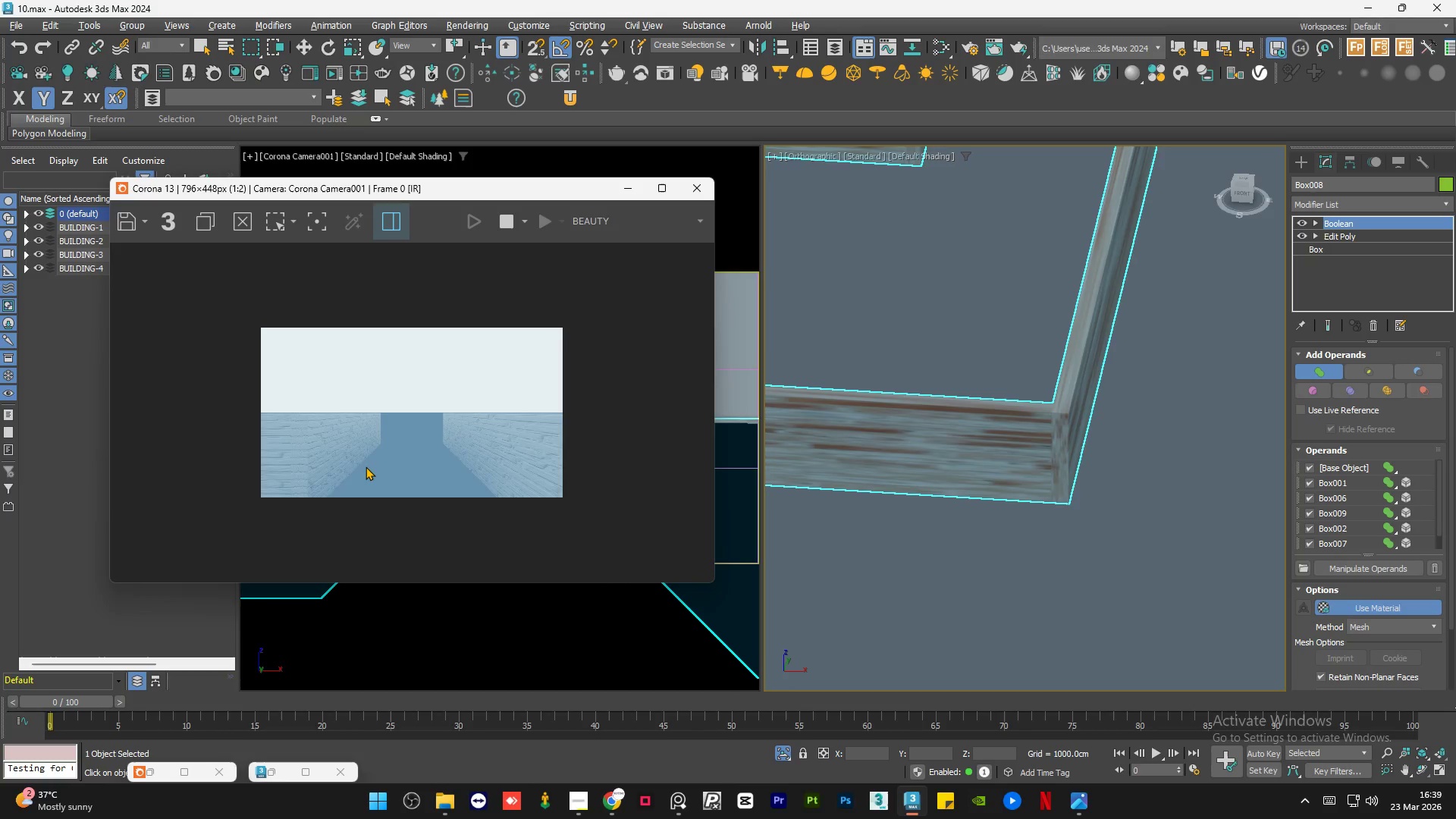 
scroll: coordinate [310, 461], scroll_direction: up, amount: 2.0
 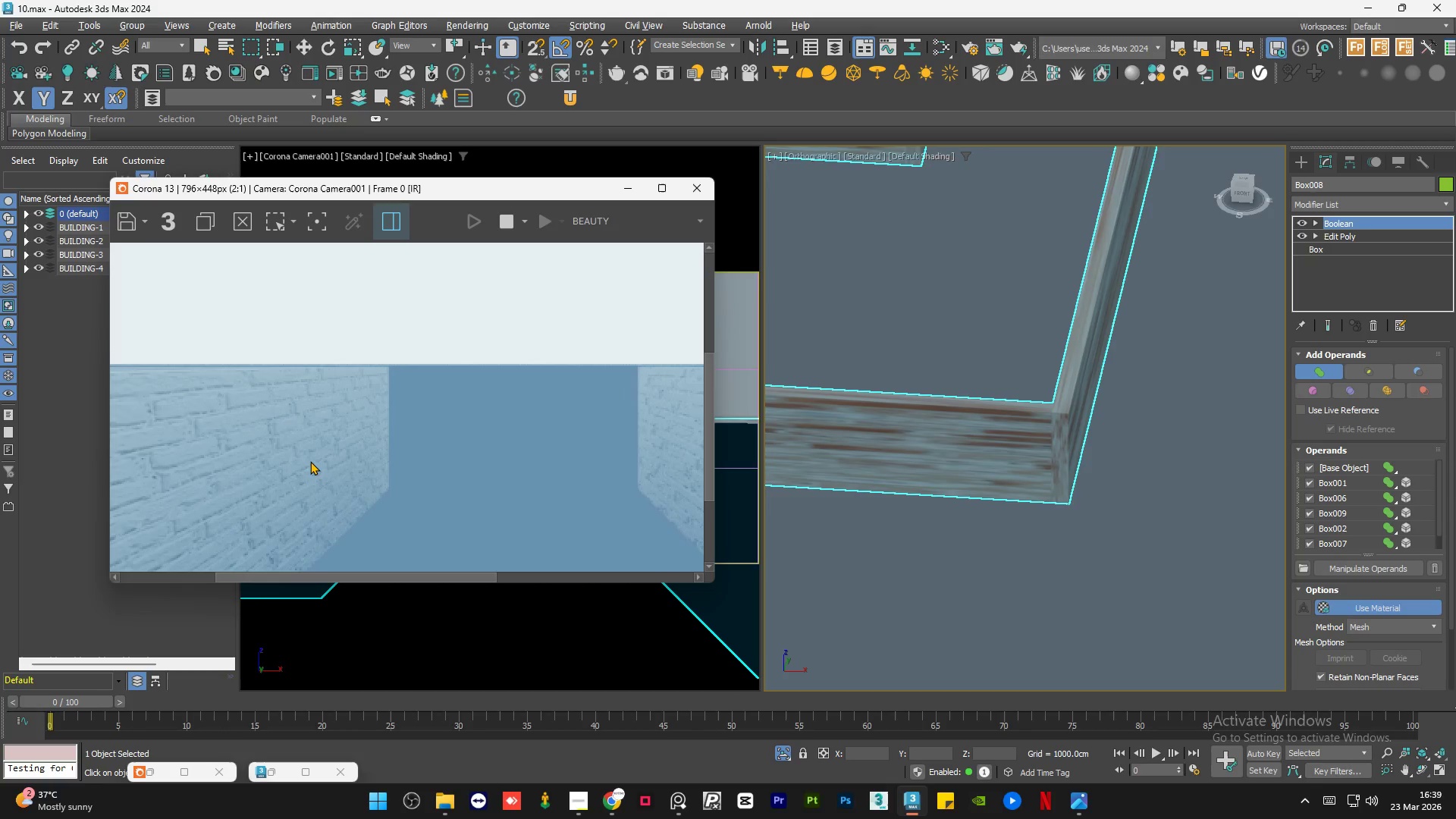 
scroll: coordinate [1005, 482], scroll_direction: down, amount: 4.0
 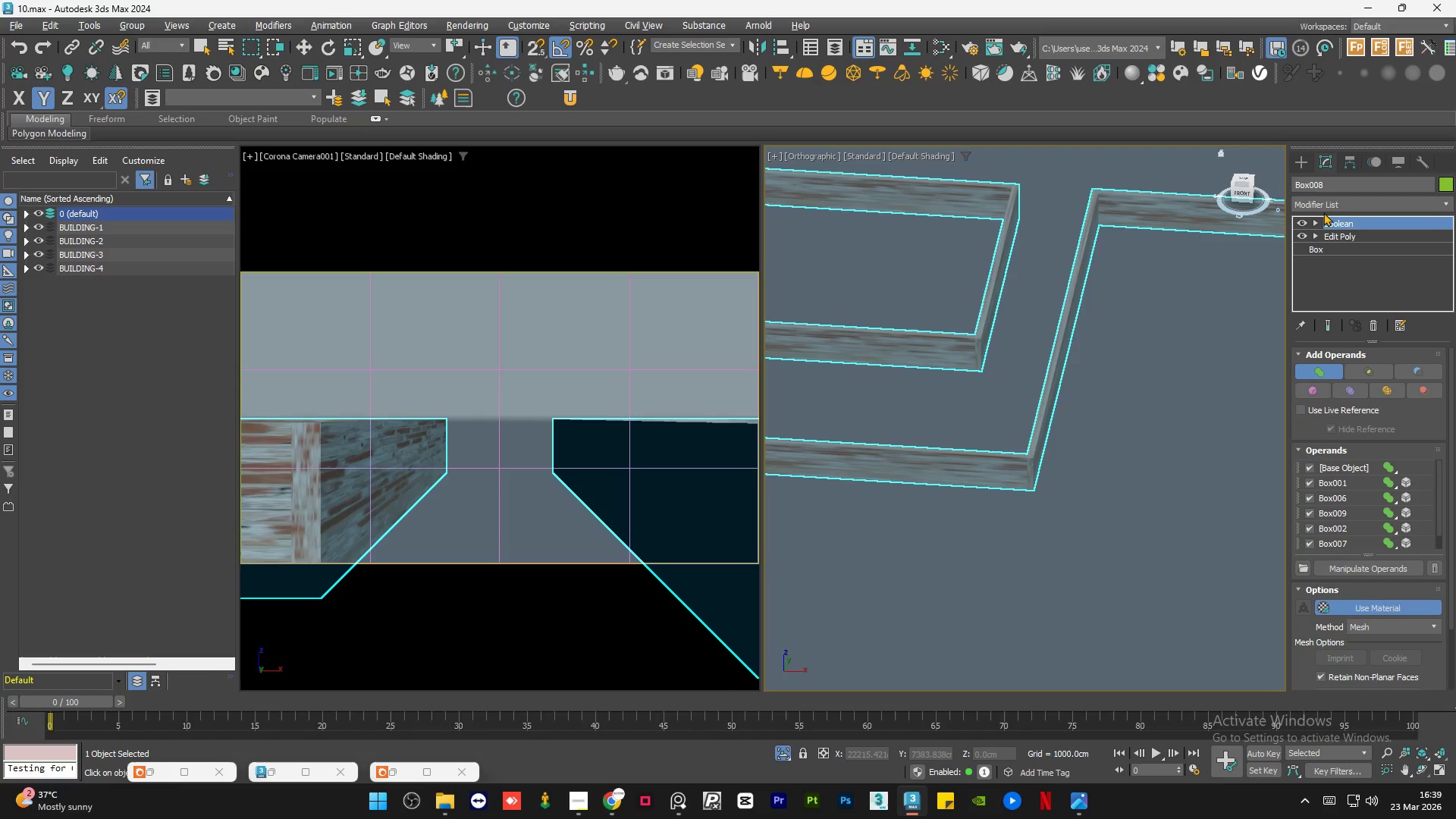 
right_click([1345, 222])
 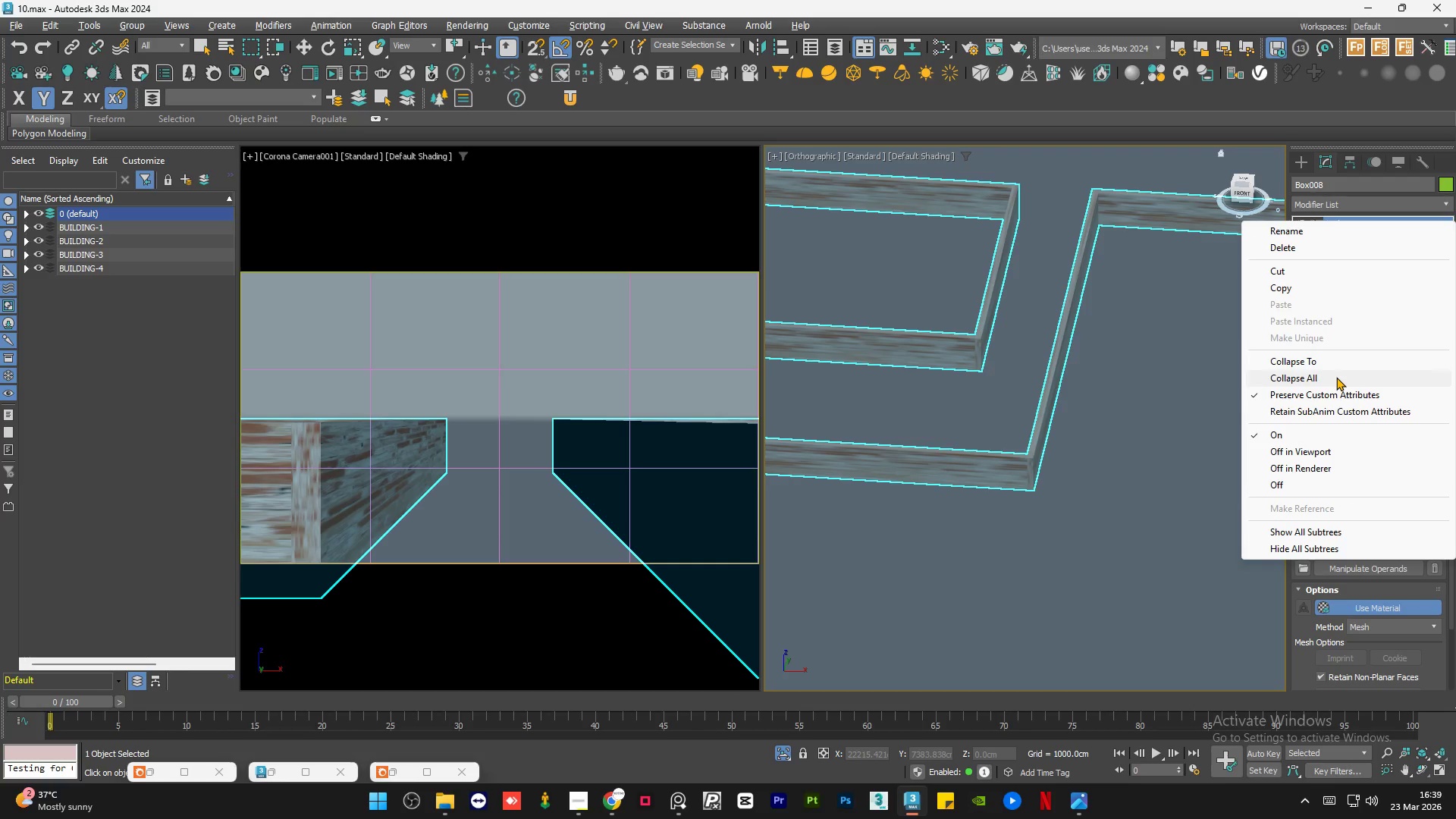 
left_click([1336, 377])
 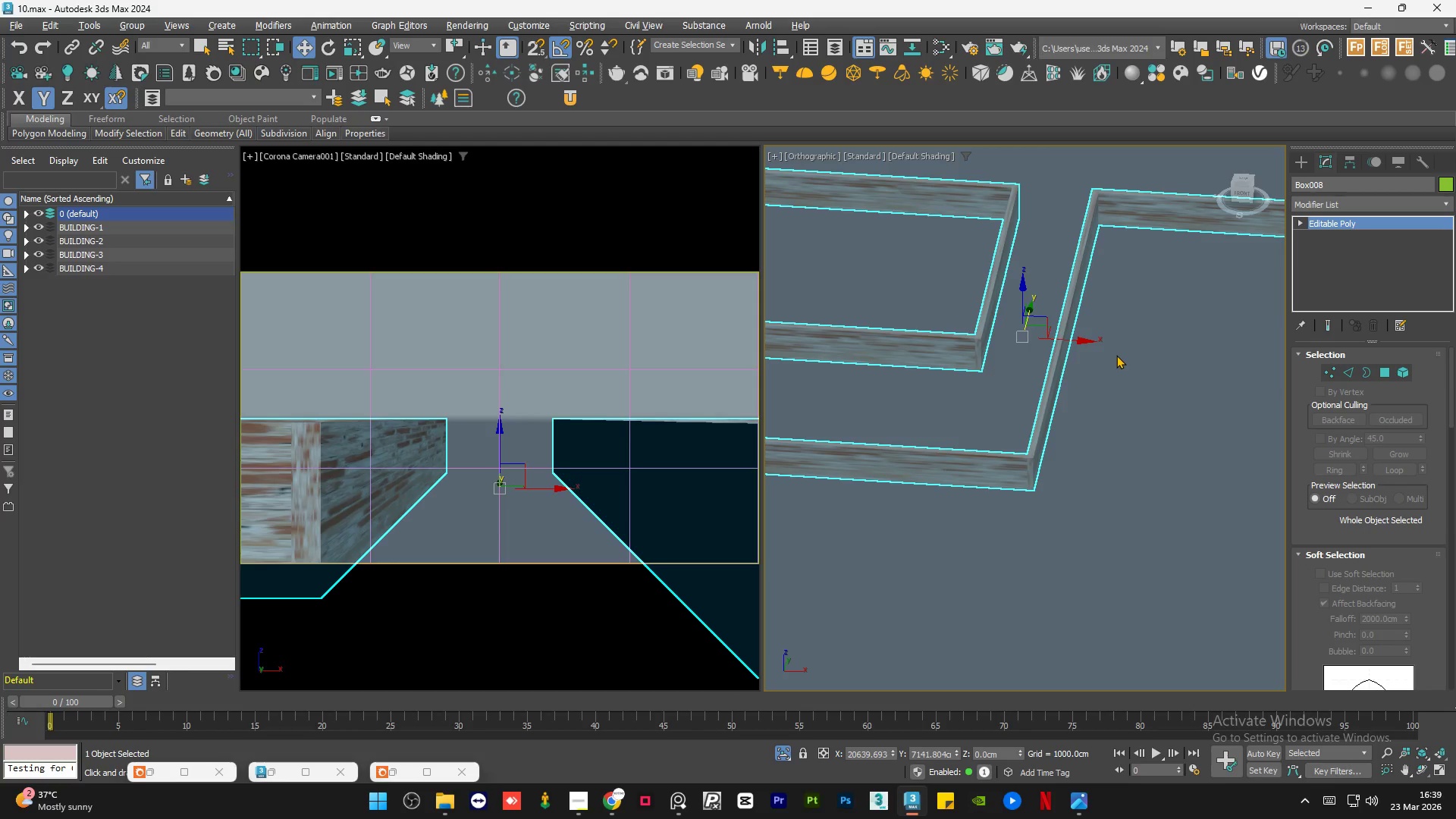 
scroll: coordinate [975, 331], scroll_direction: up, amount: 5.0
 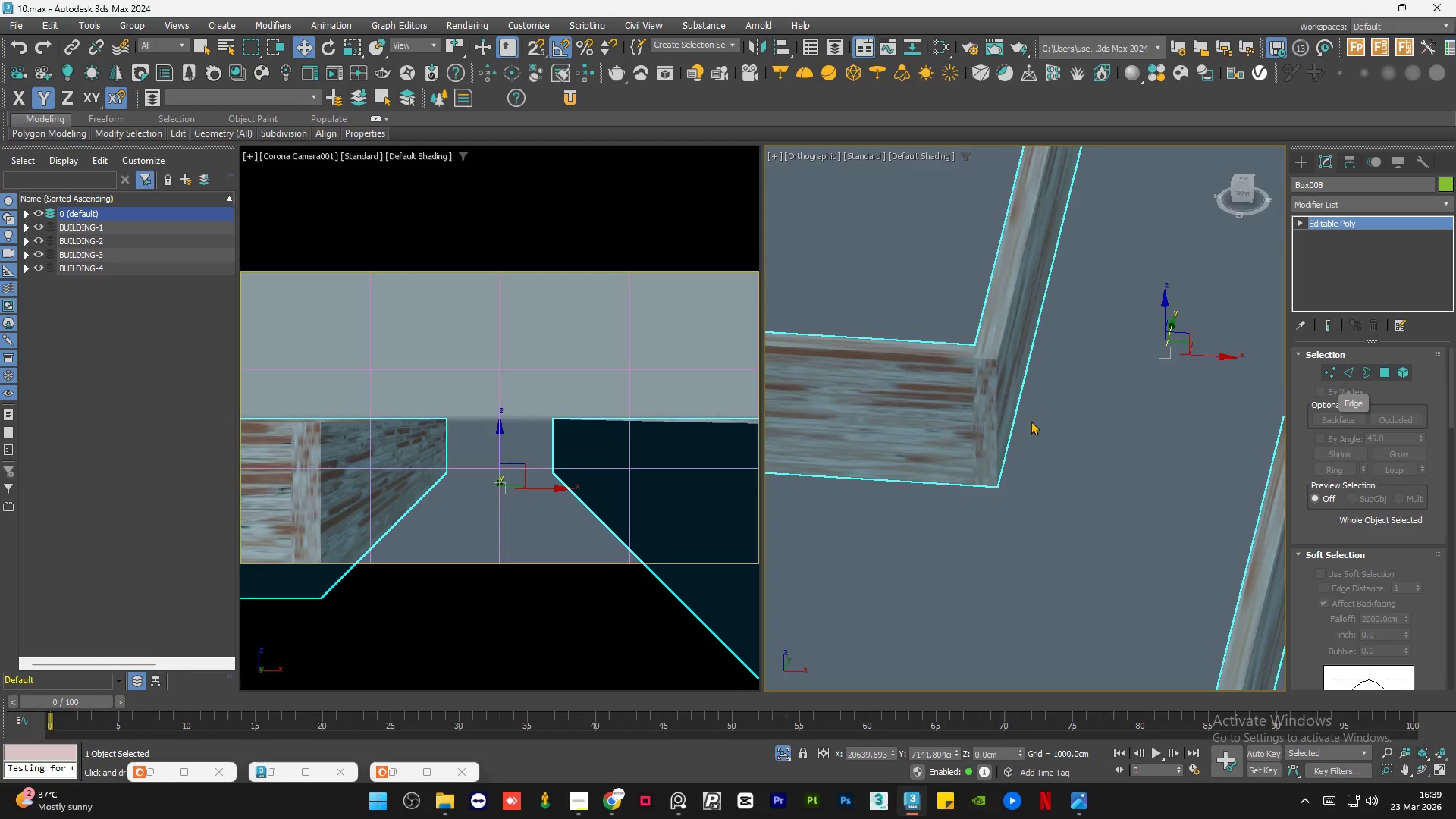 
key(F4)
 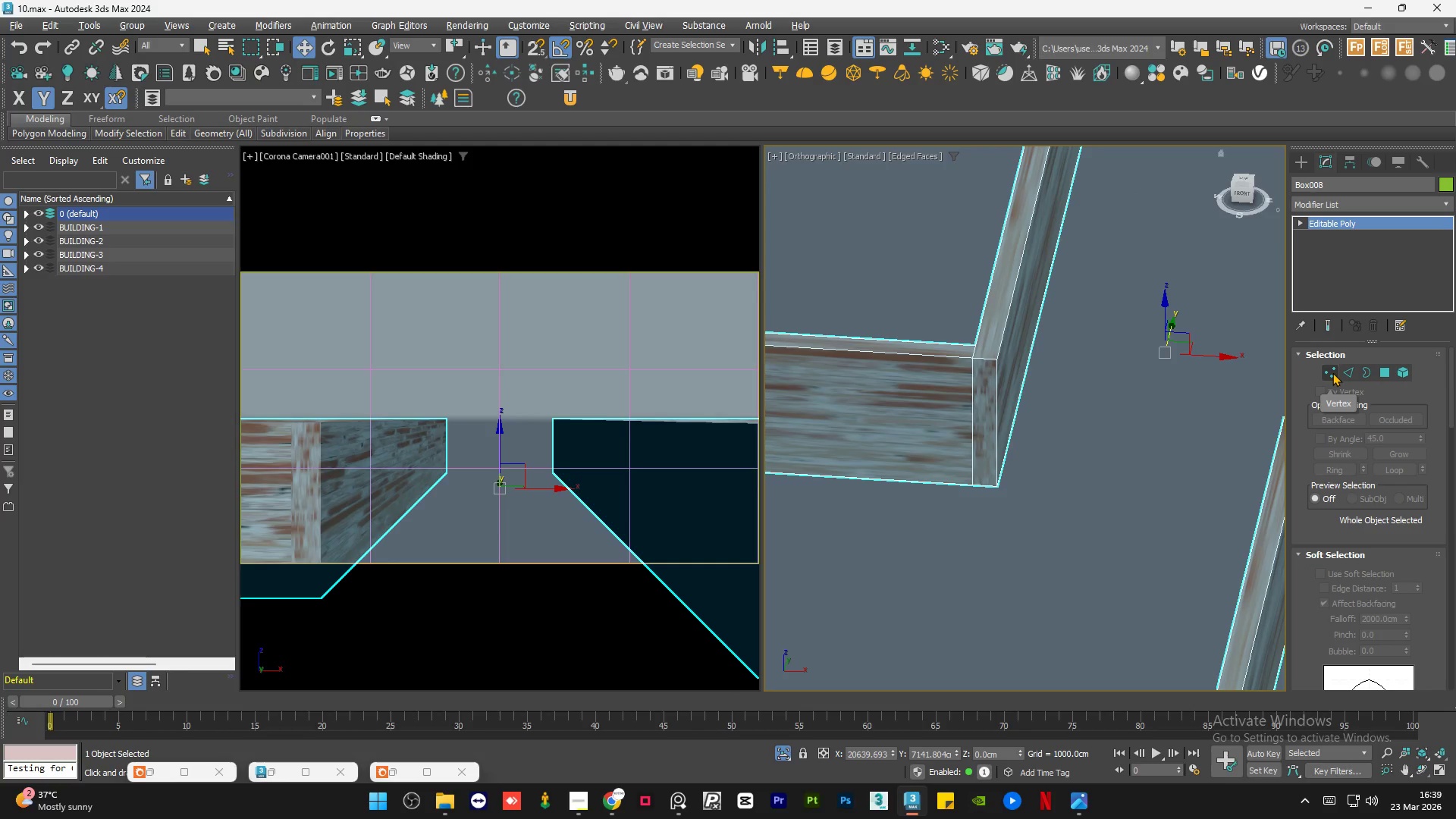 
wait(5.06)
 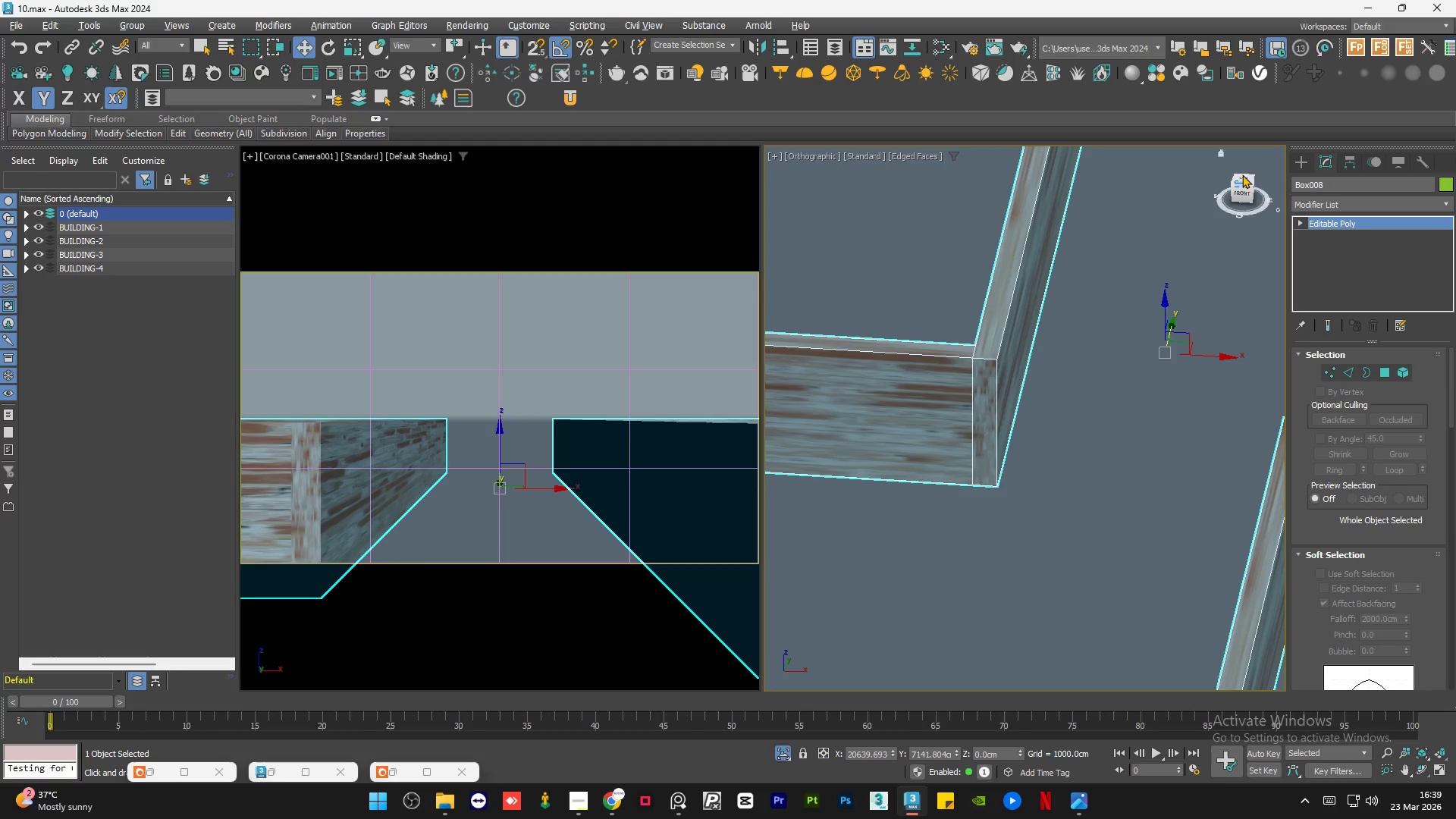 
left_click([1332, 372])
 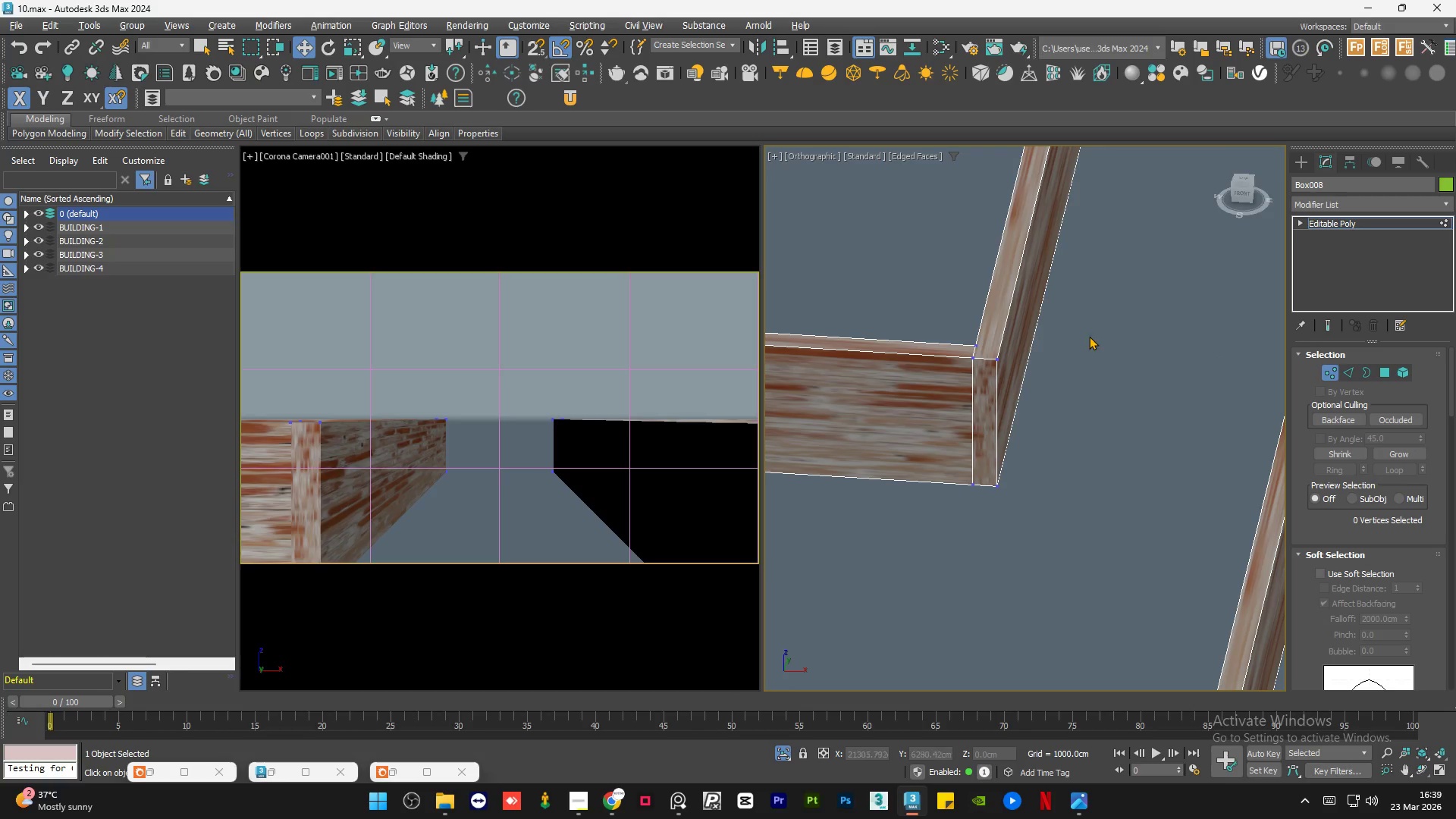 
scroll: coordinate [938, 368], scroll_direction: up, amount: 2.0
 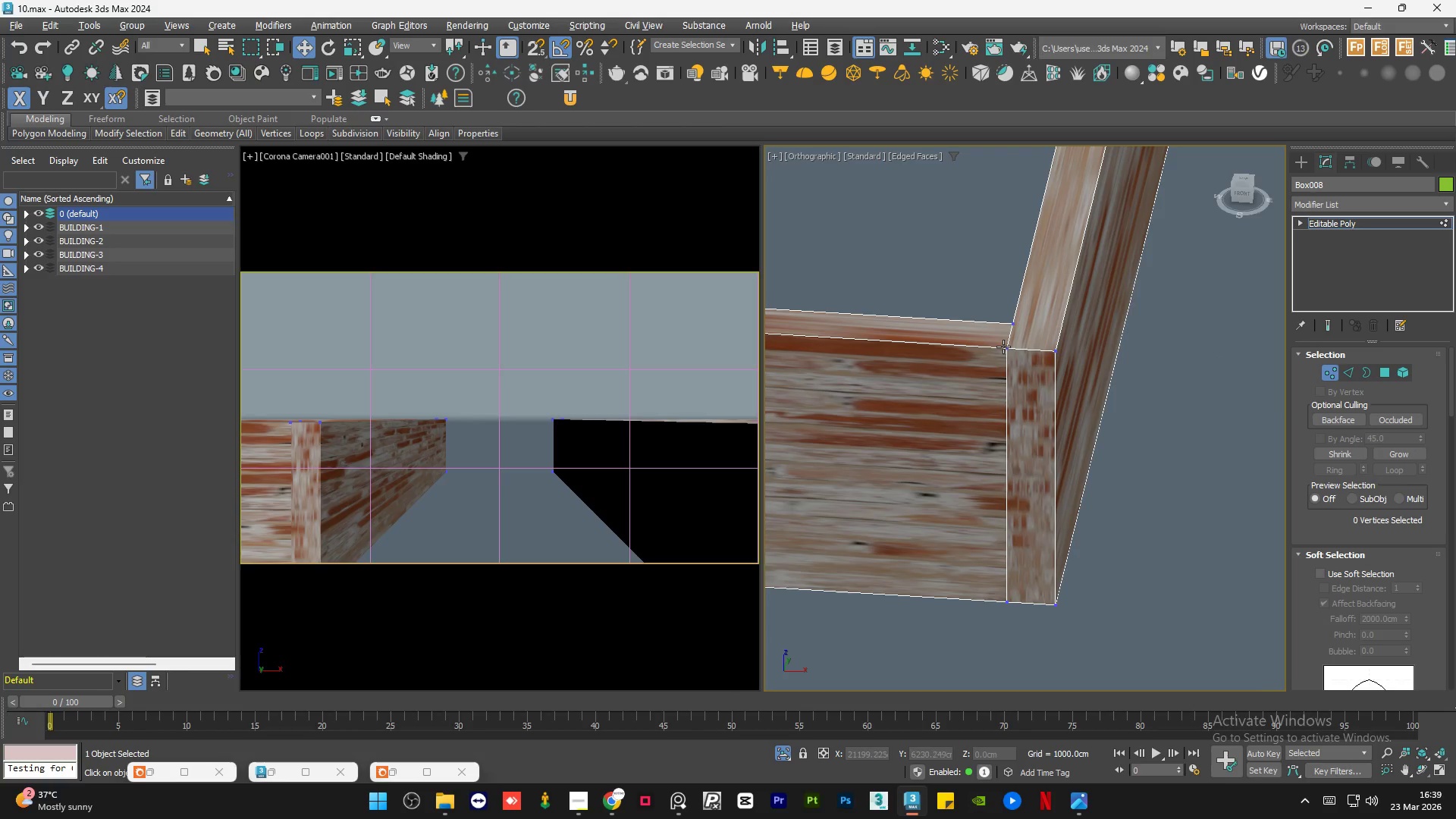 
left_click([1005, 346])
 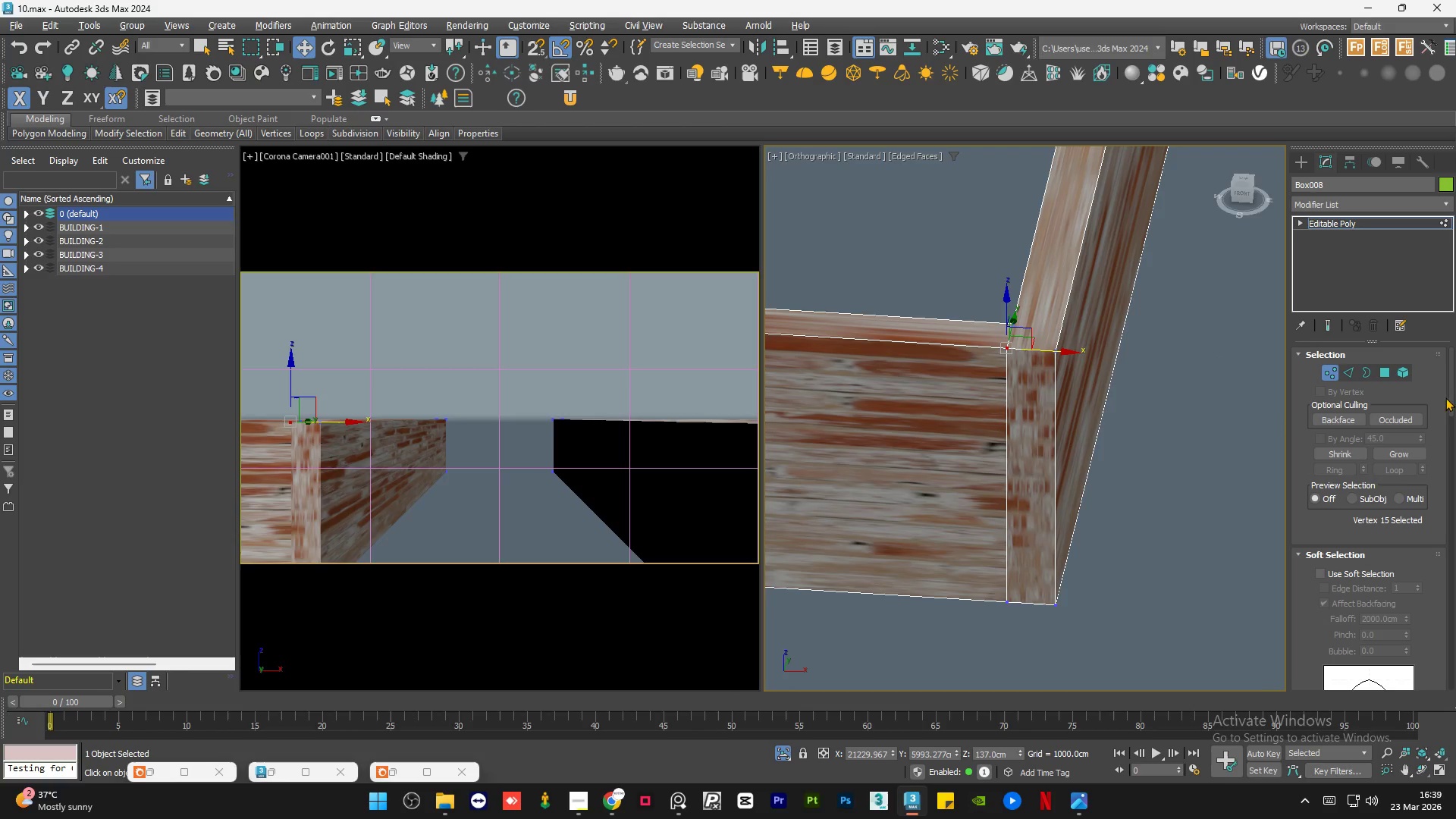 
left_click_drag(start_coordinate=[1451, 393], to_coordinate=[1455, 471])
 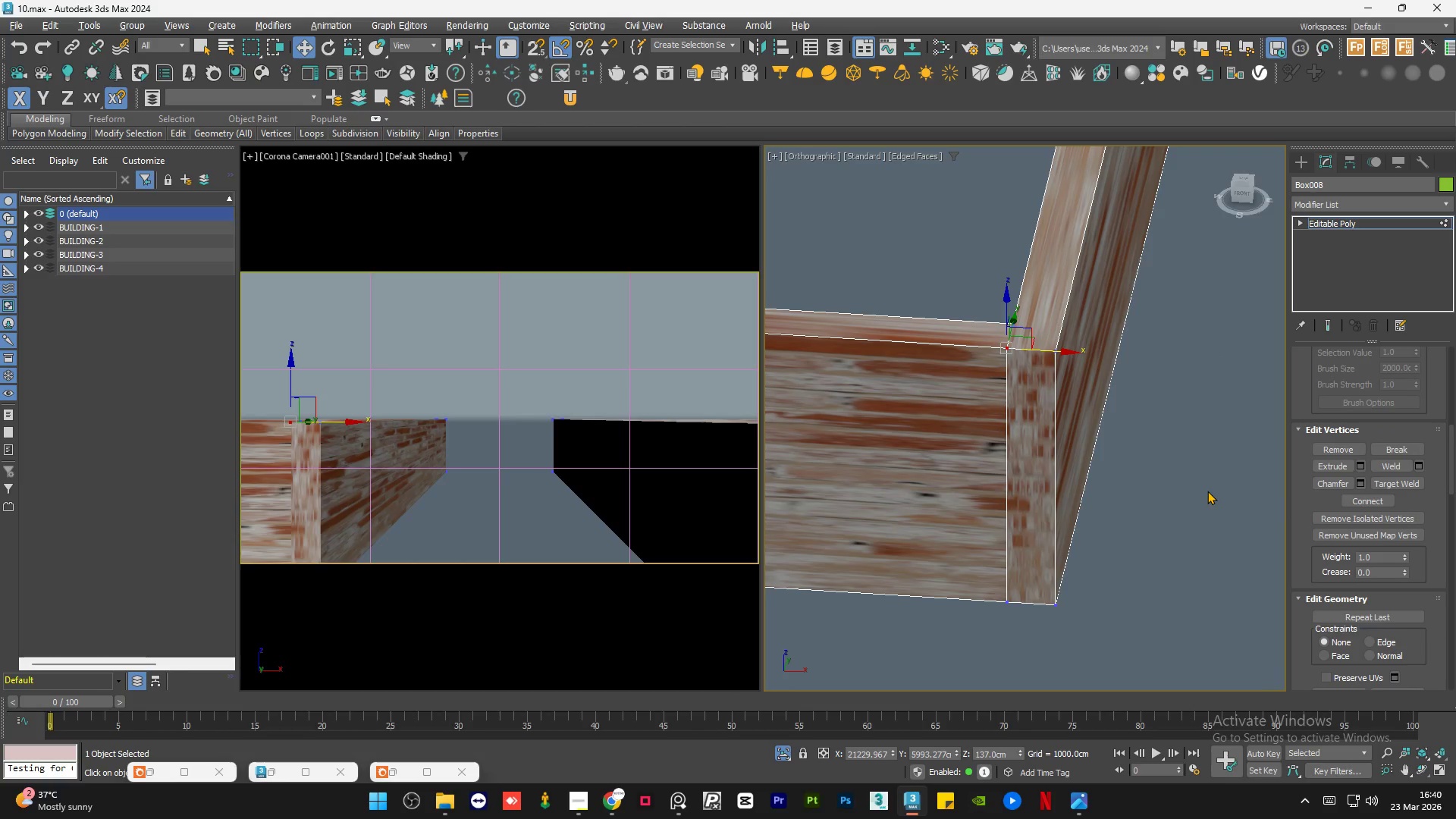 
left_click([1207, 491])
 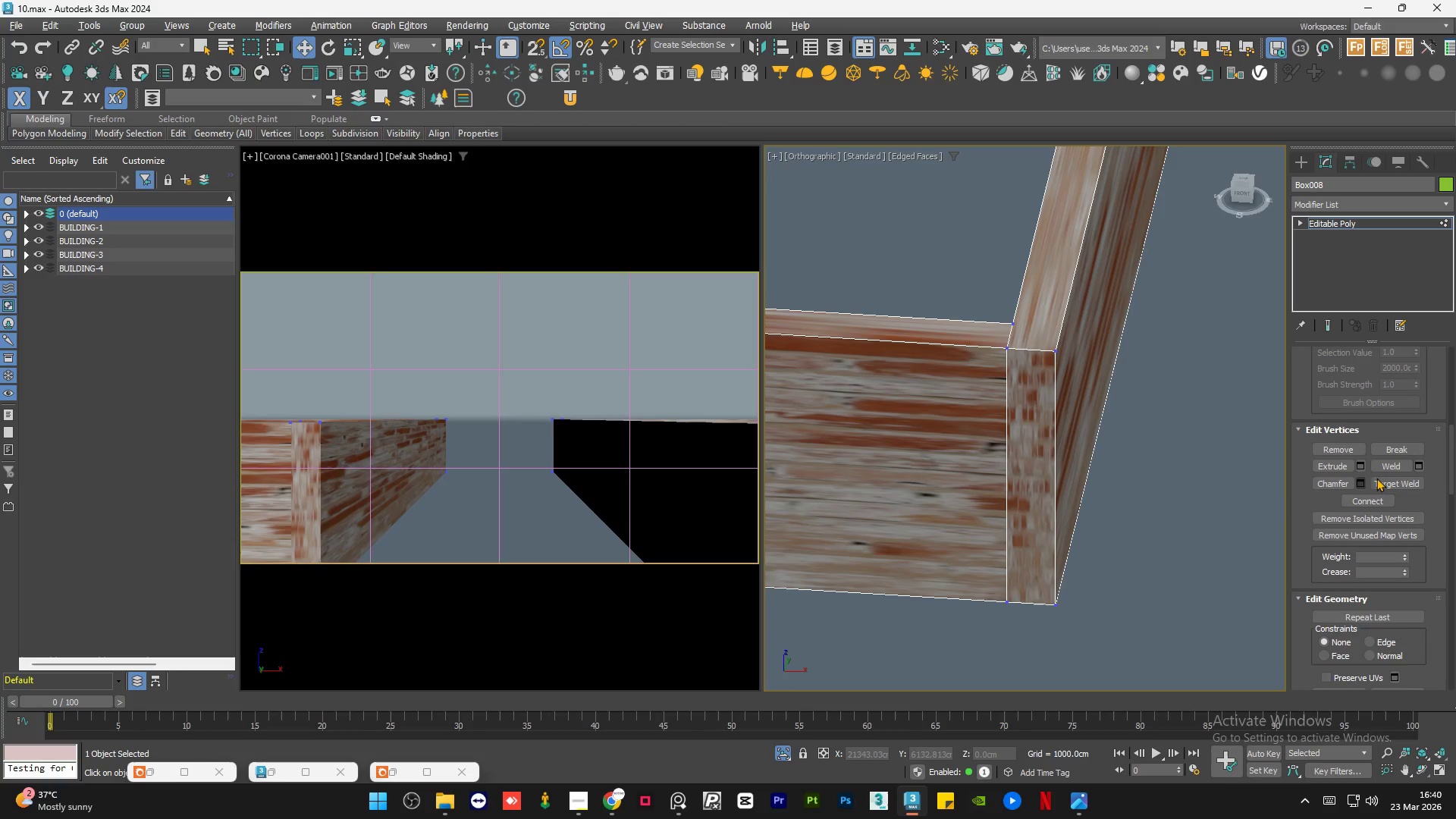 
left_click([1396, 478])
 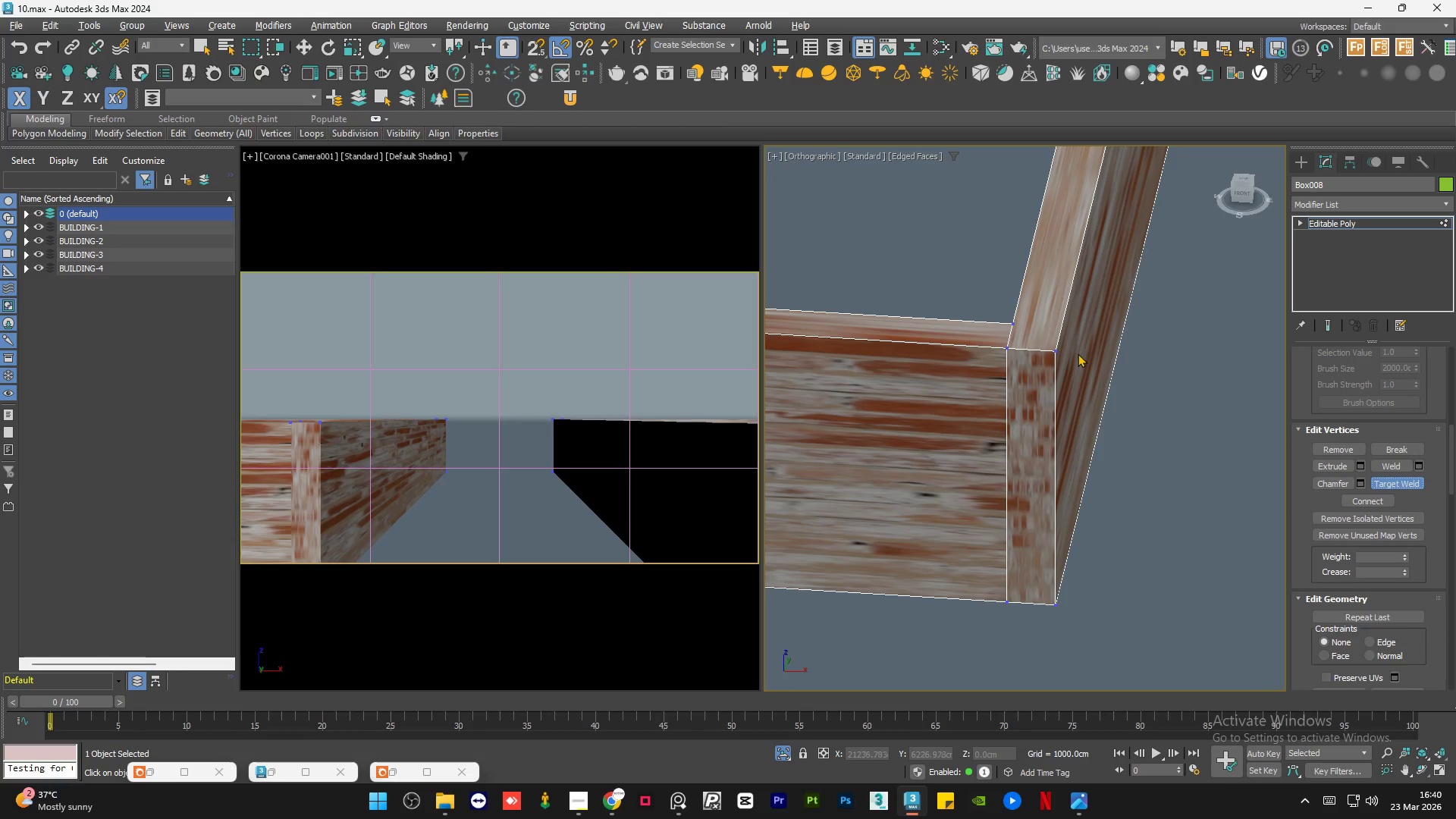 
scroll: coordinate [1078, 353], scroll_direction: up, amount: 1.0
 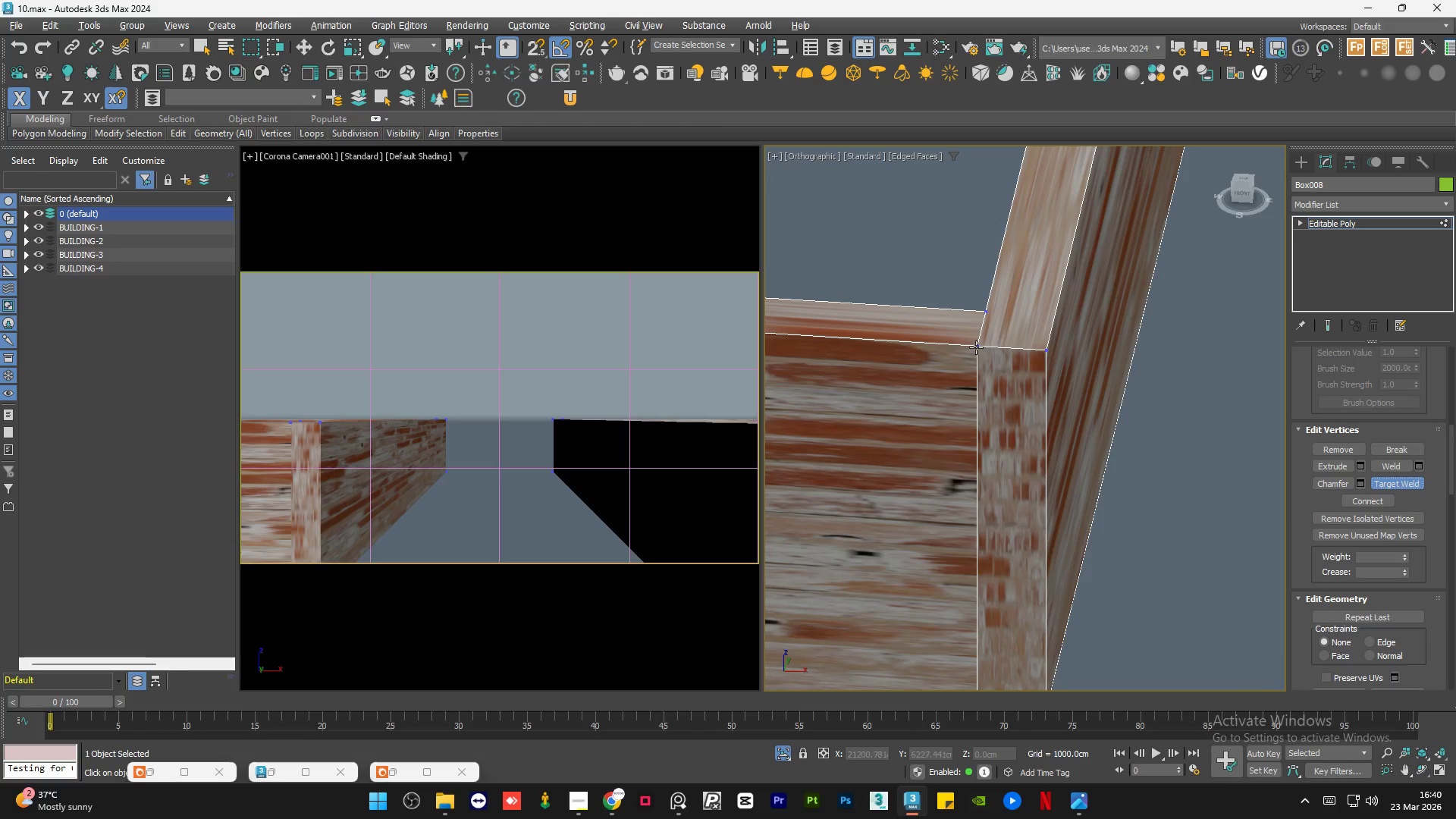 
left_click_drag(start_coordinate=[976, 345], to_coordinate=[1045, 347])
 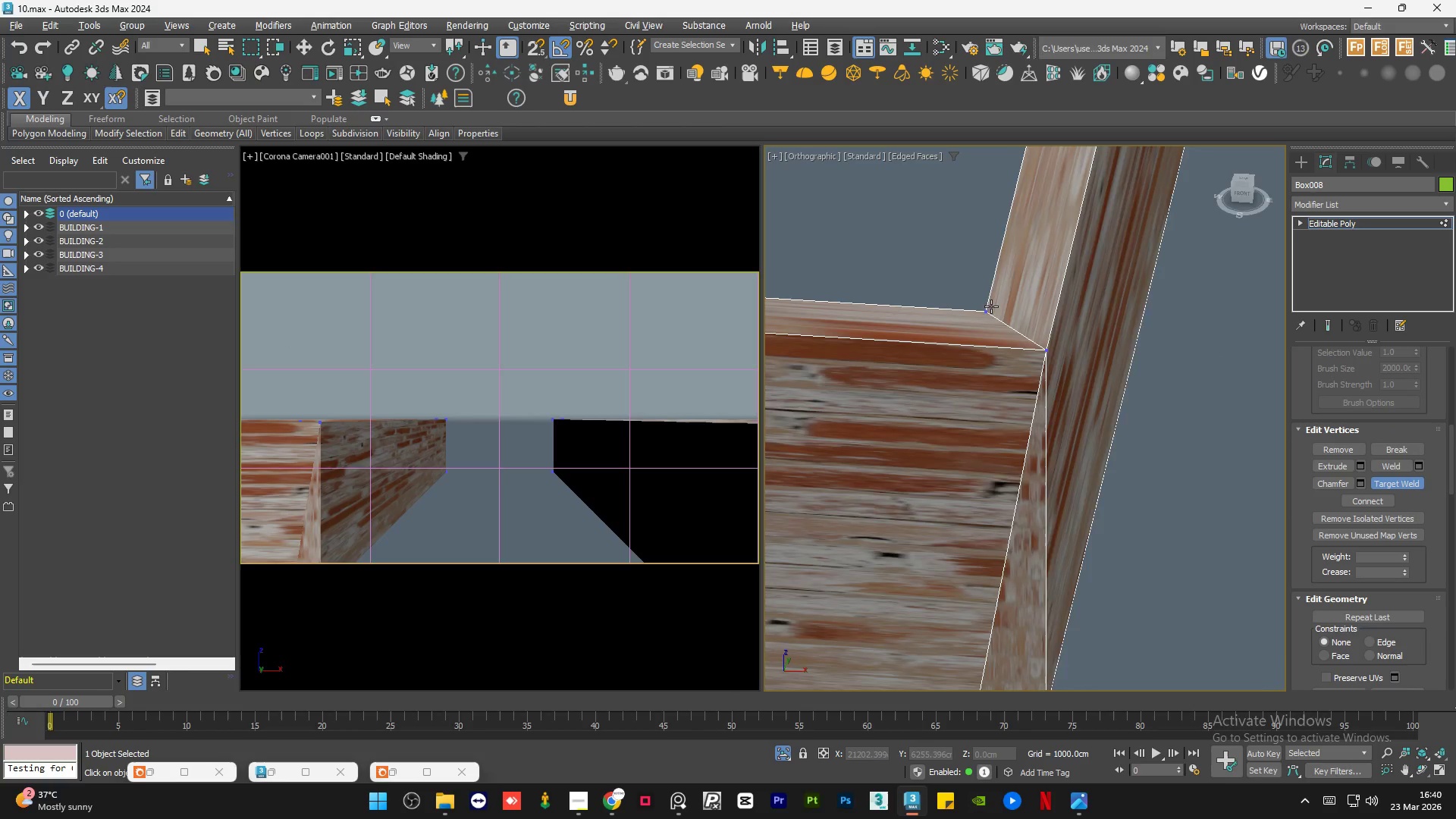 
scroll: coordinate [998, 470], scroll_direction: none, amount: 0.0
 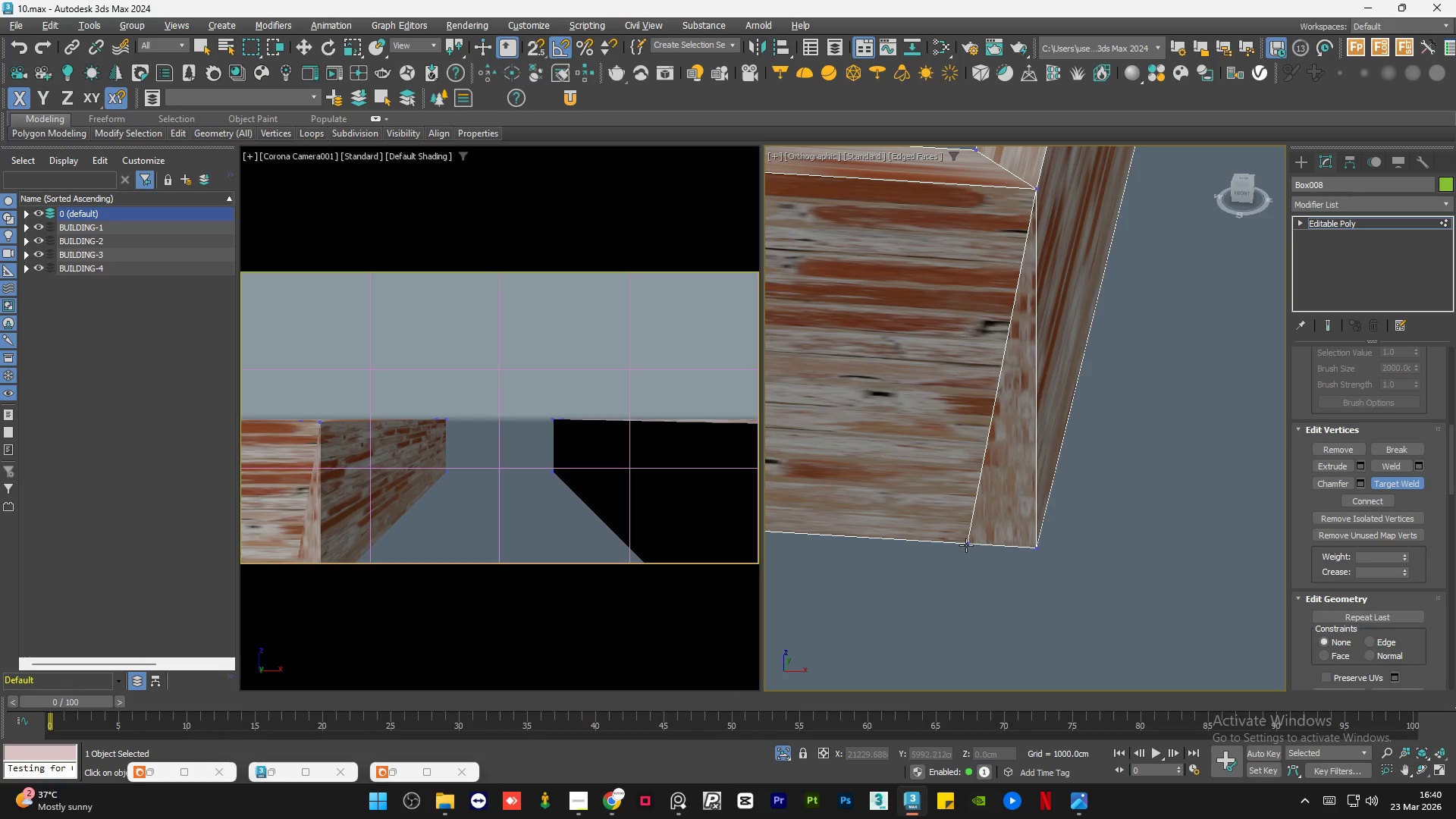 
left_click_drag(start_coordinate=[966, 544], to_coordinate=[1031, 544])
 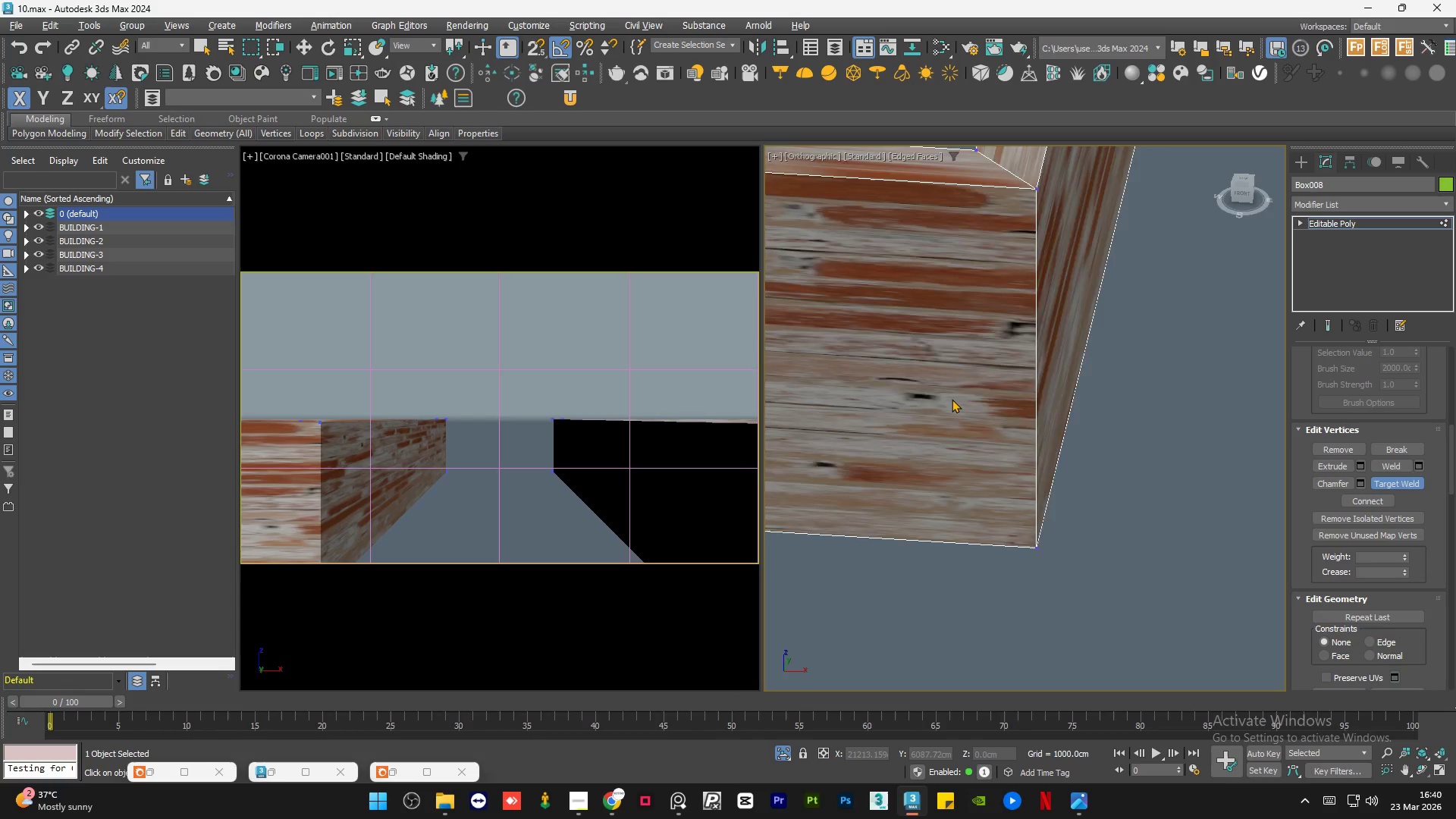 
scroll: coordinate [956, 417], scroll_direction: down, amount: 6.0
 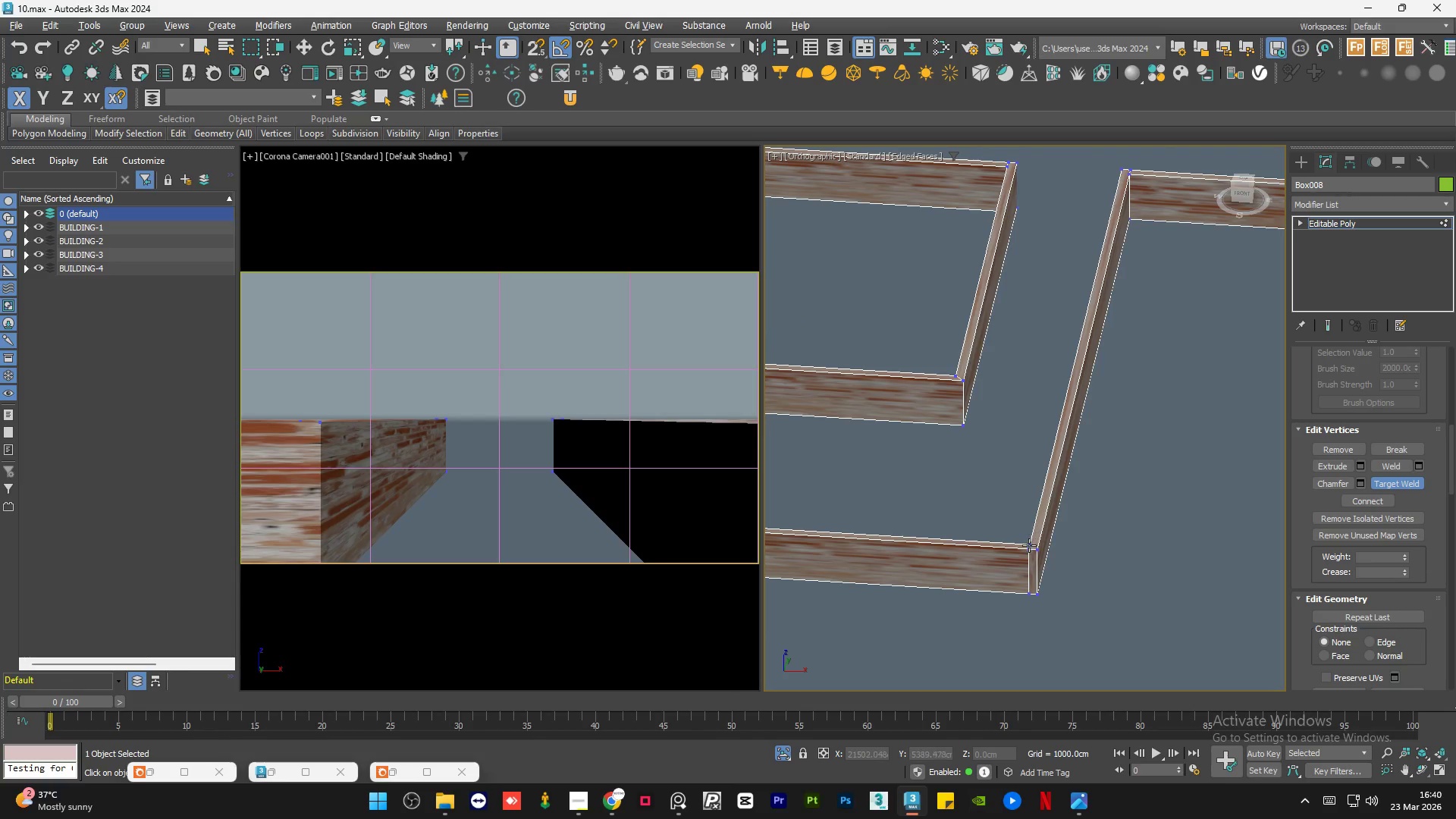 
scroll: coordinate [1046, 515], scroll_direction: up, amount: 6.0
 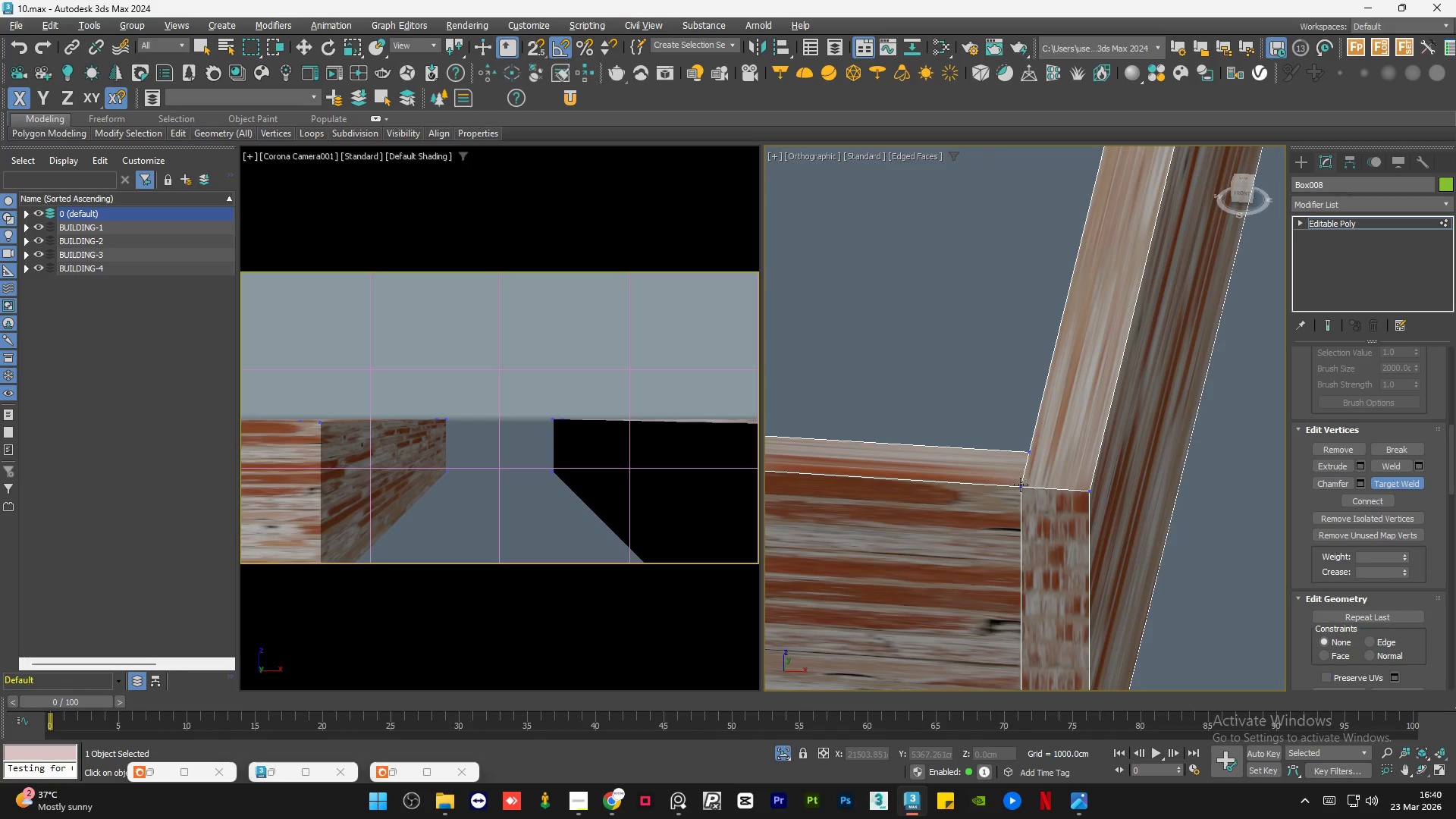 
left_click_drag(start_coordinate=[1021, 485], to_coordinate=[1094, 490])
 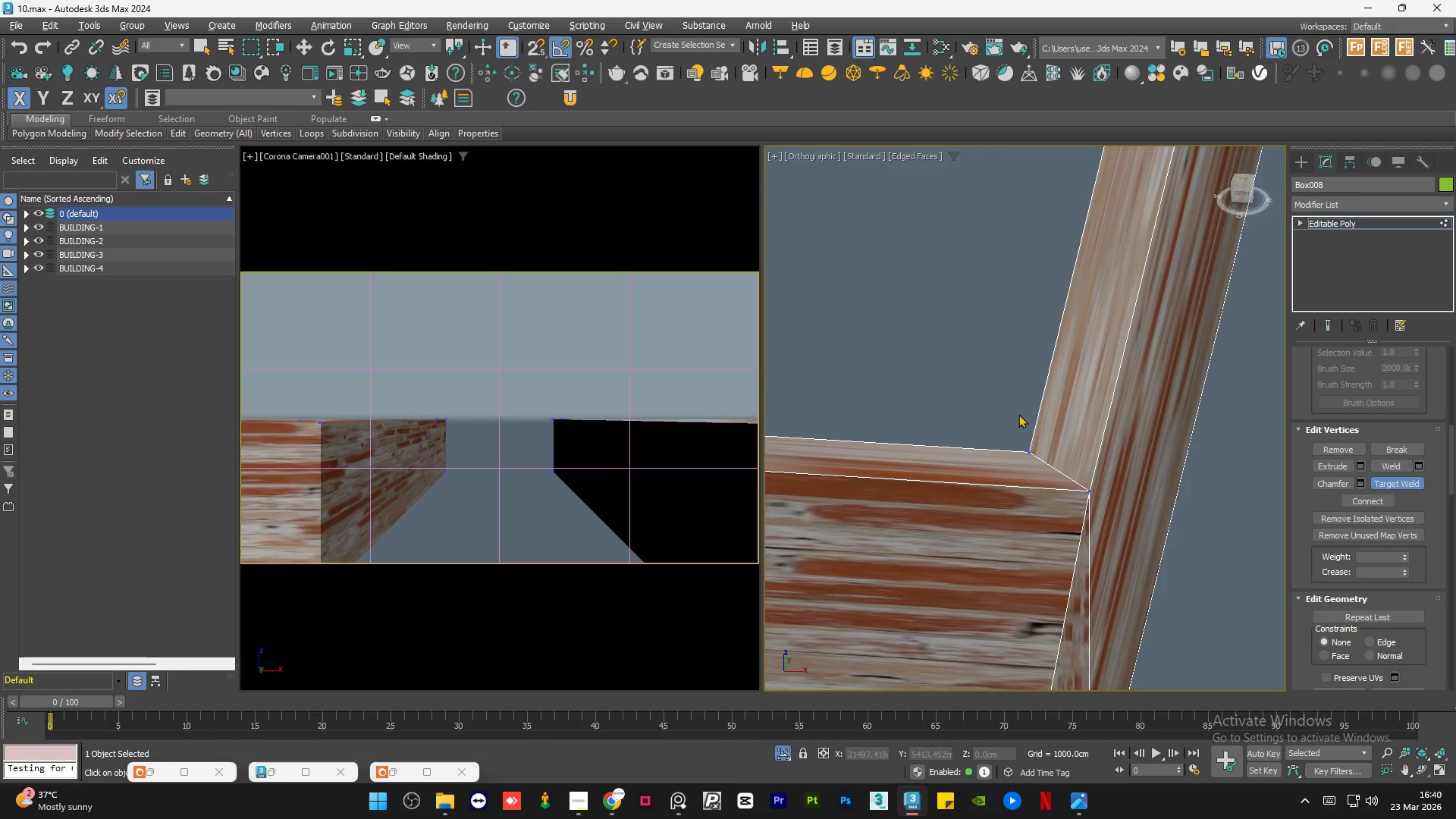 
scroll: coordinate [1029, 540], scroll_direction: none, amount: 0.0
 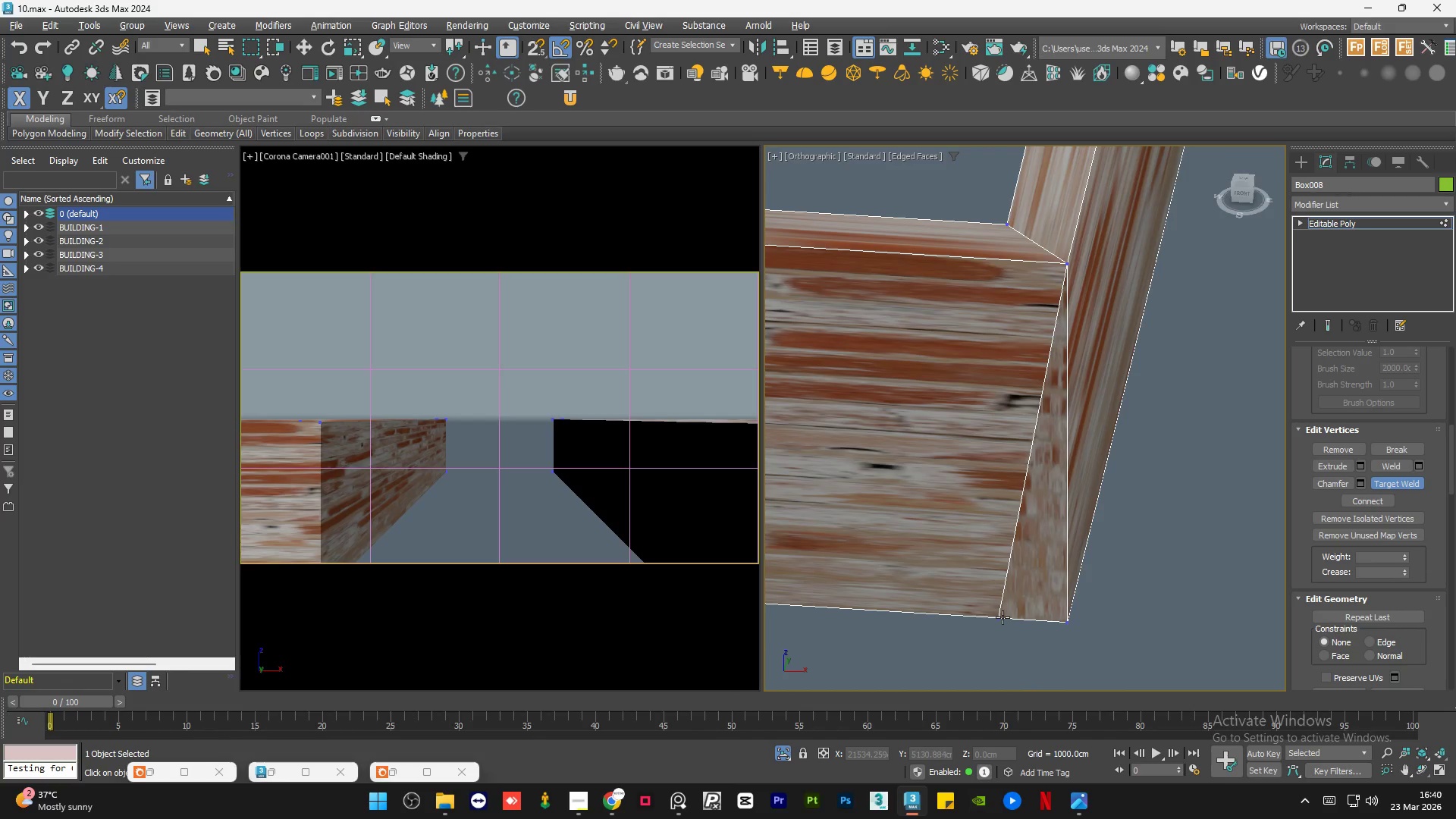 
left_click_drag(start_coordinate=[1003, 617], to_coordinate=[1070, 622])
 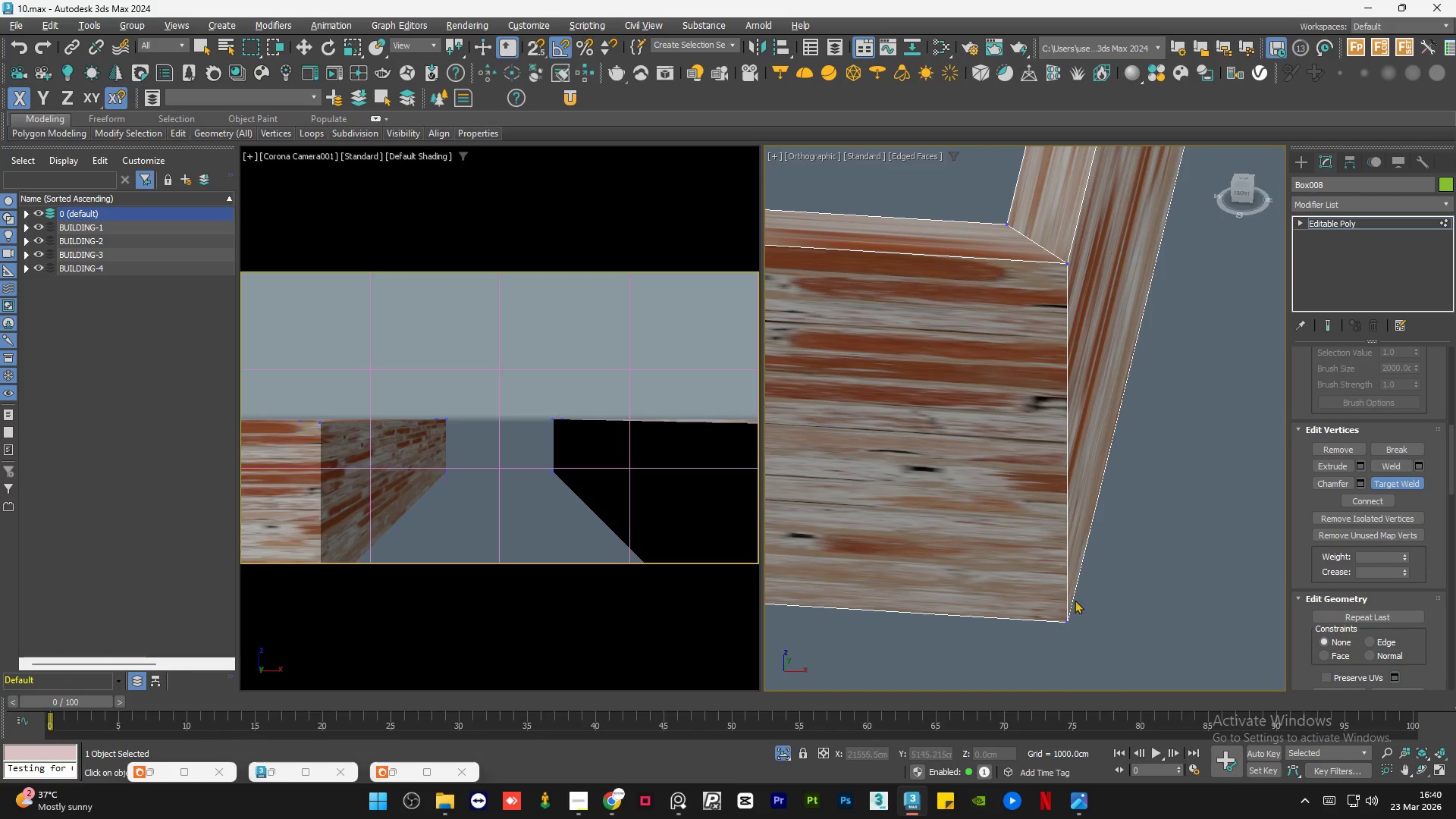 
hold_key(key=AltLeft, duration=1.01)
 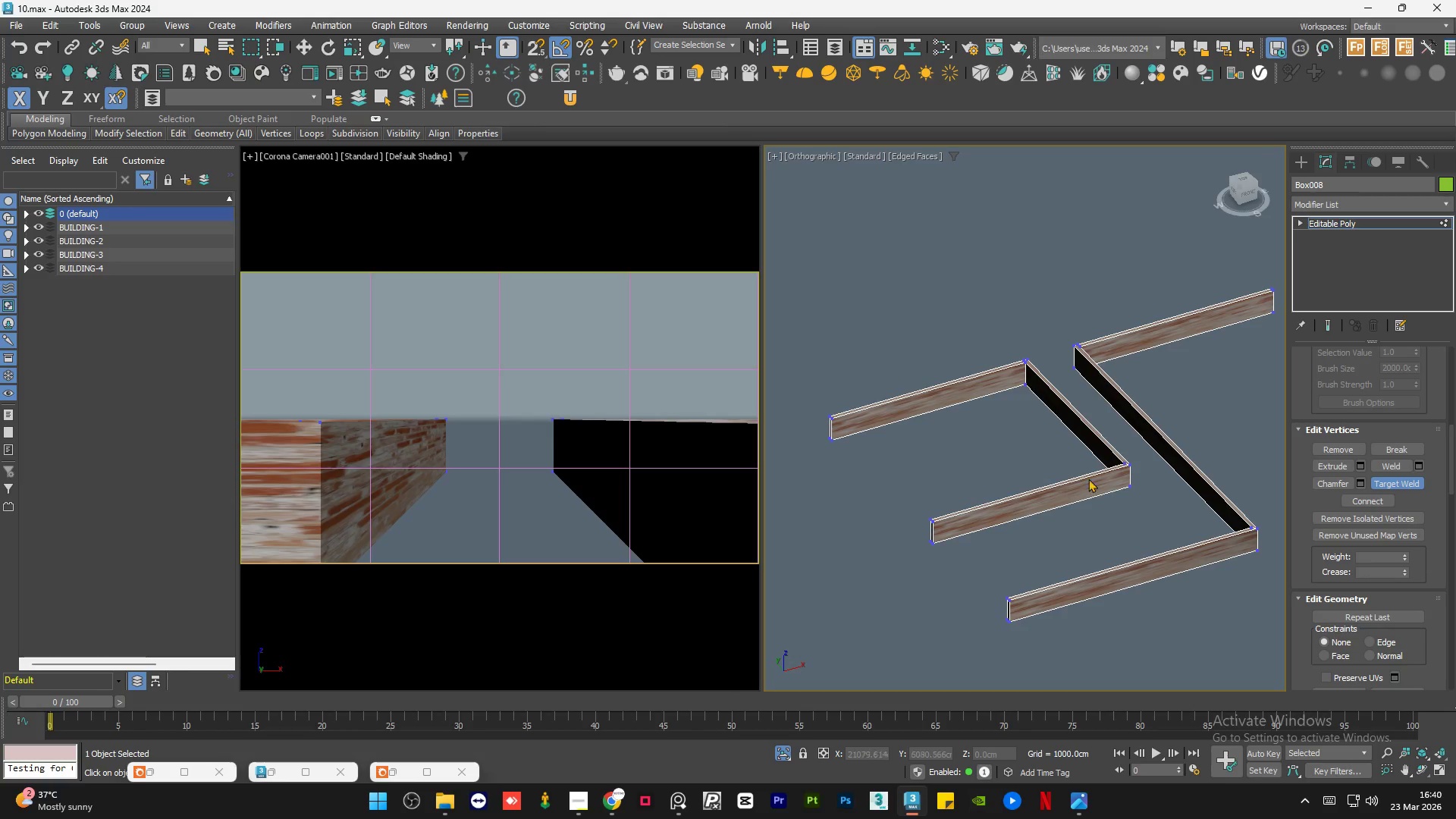 
scroll: coordinate [1161, 555], scroll_direction: down, amount: 8.0
 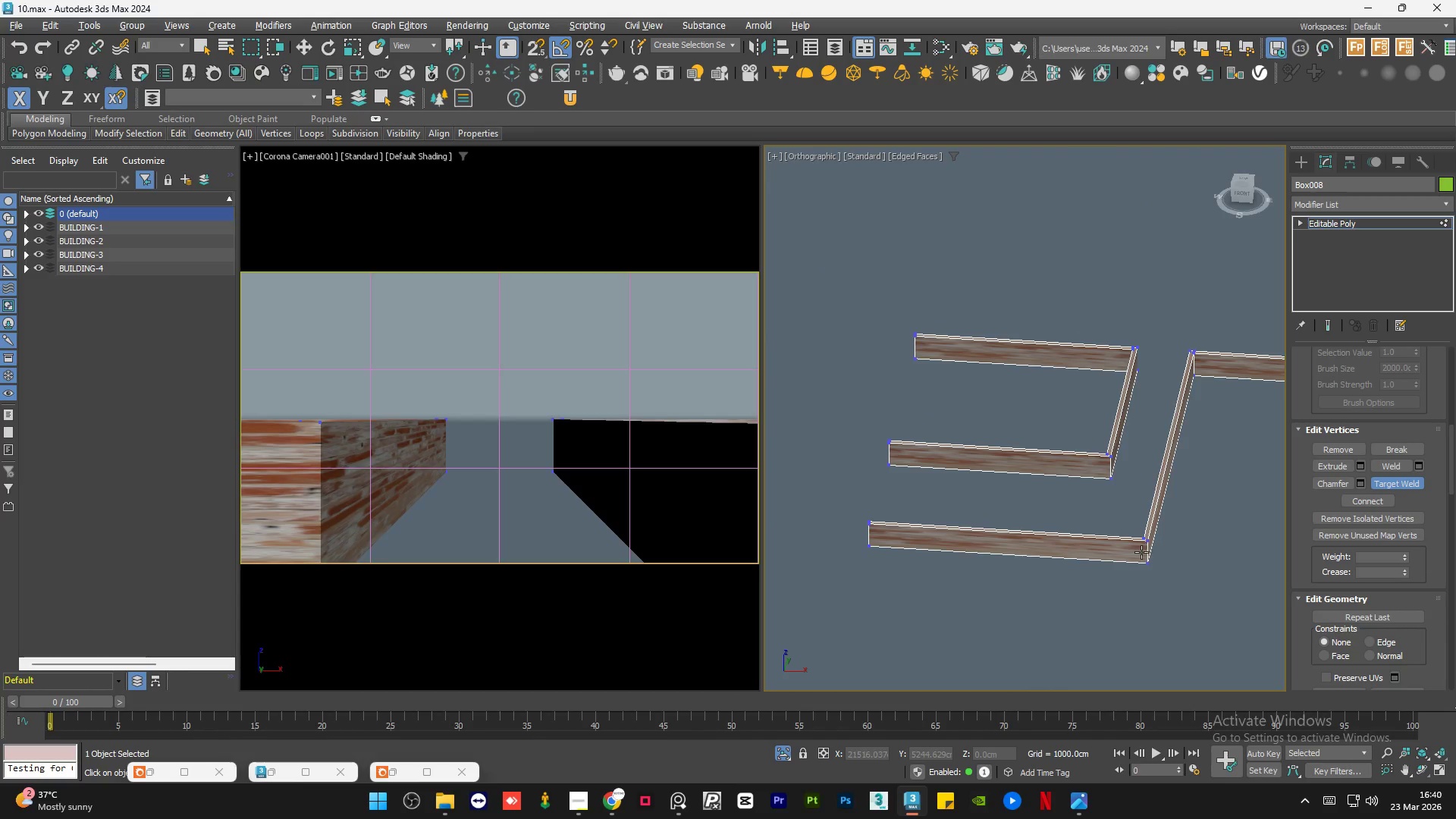 
hold_key(key=AltLeft, duration=0.95)
 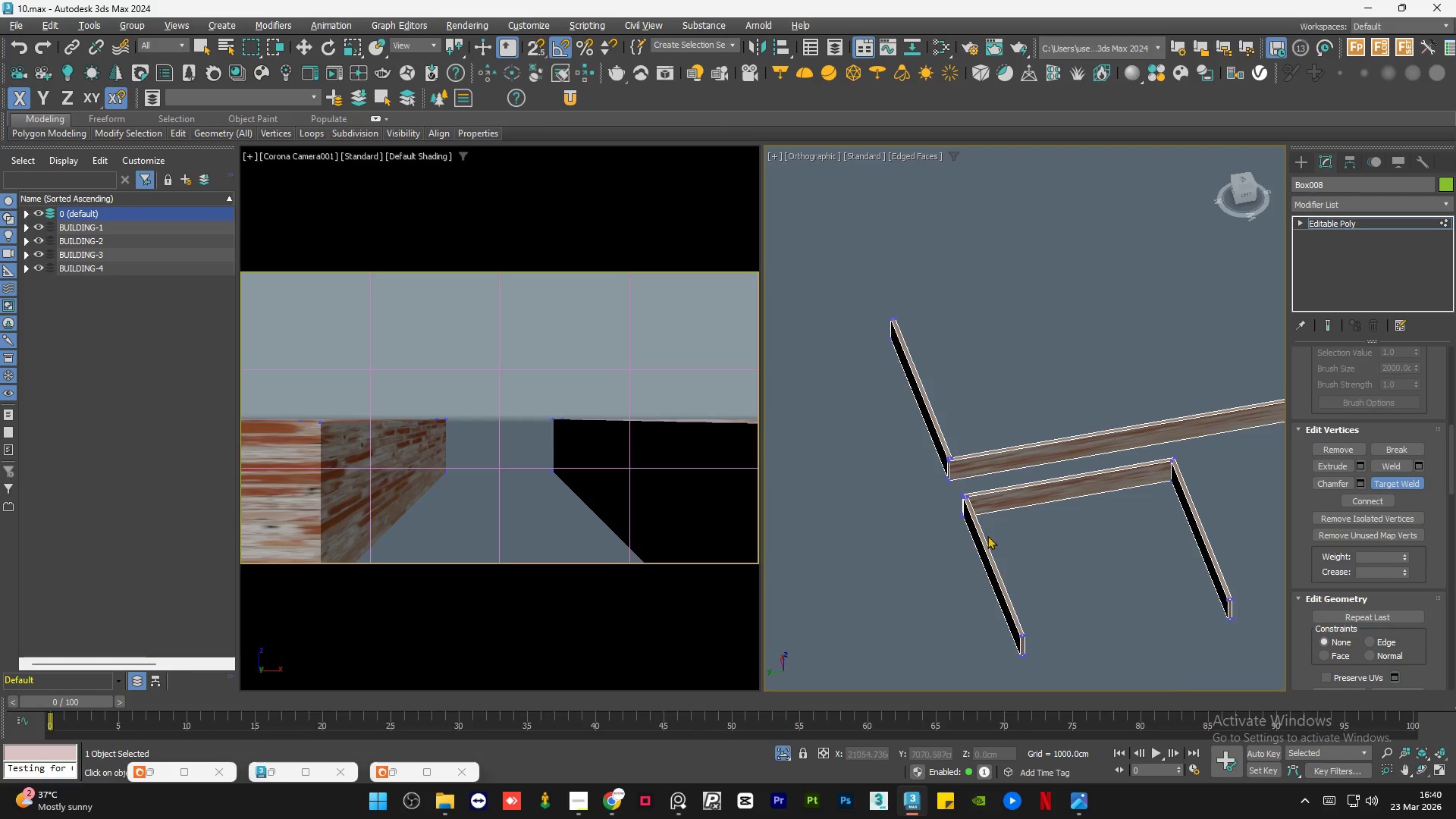 
hold_key(key=AltLeft, duration=0.95)
middle_click([1136, 516])
 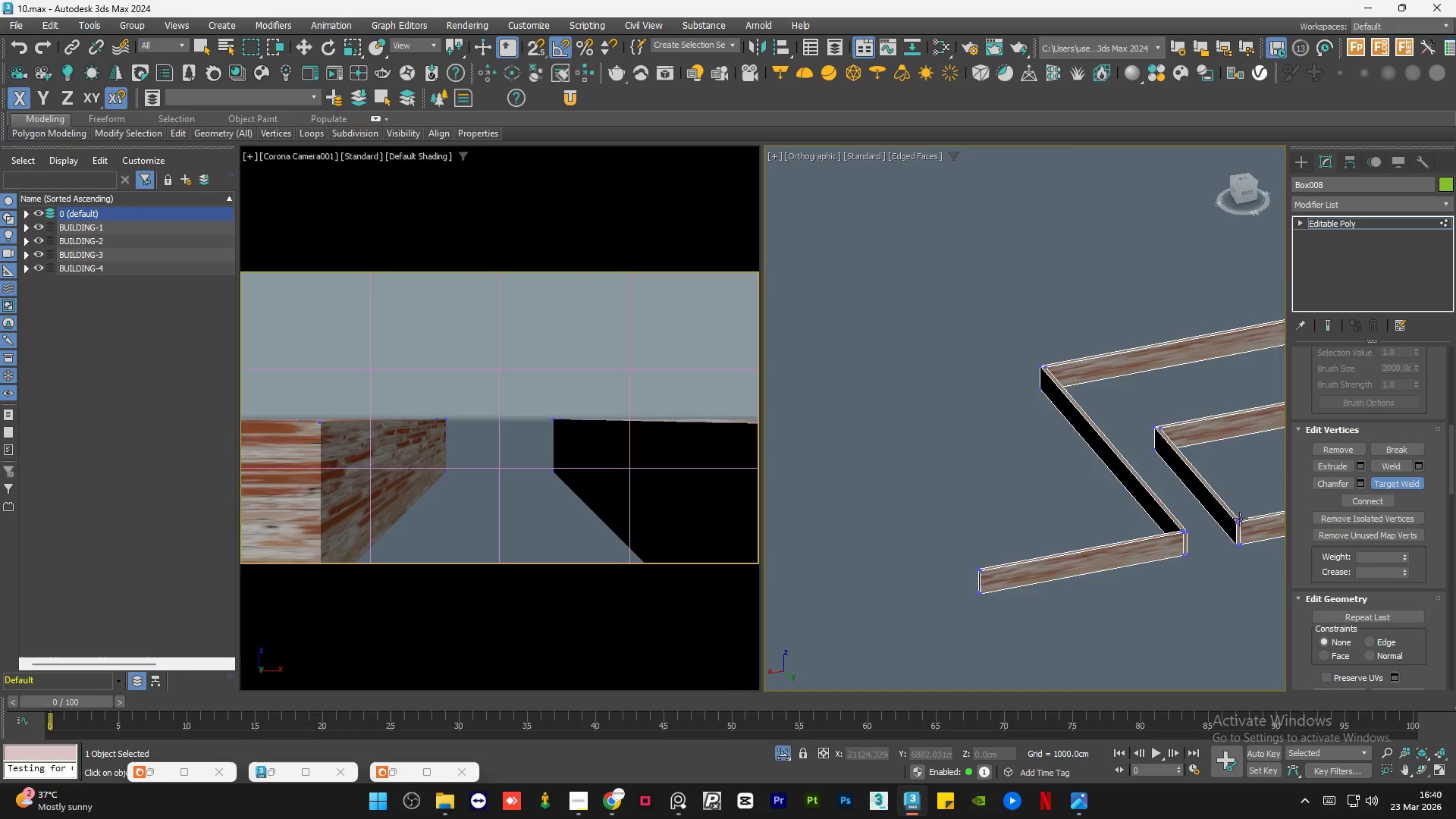 
scroll: coordinate [1241, 476], scroll_direction: up, amount: 9.0
 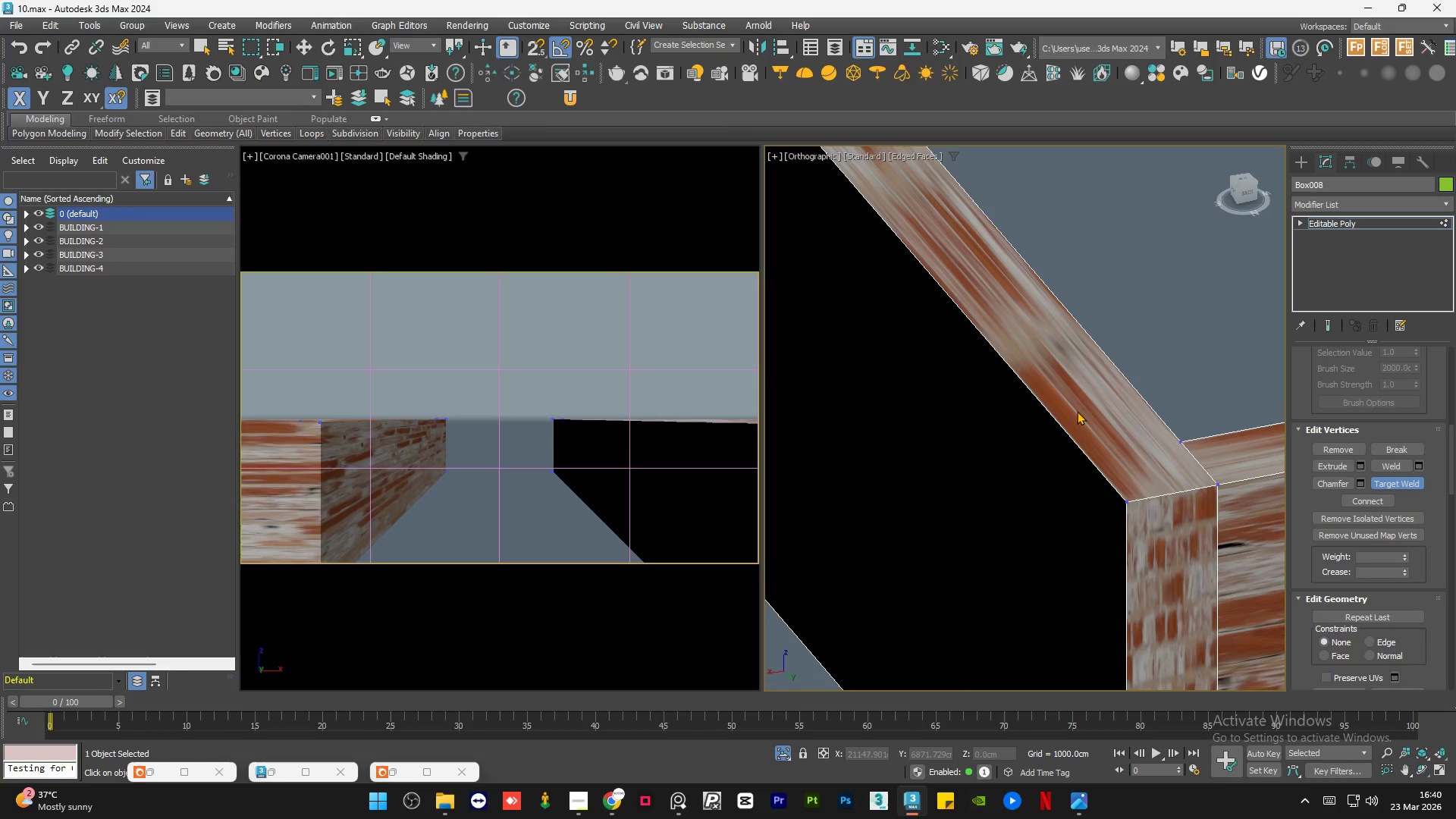 
scroll: coordinate [1044, 410], scroll_direction: down, amount: 2.0
 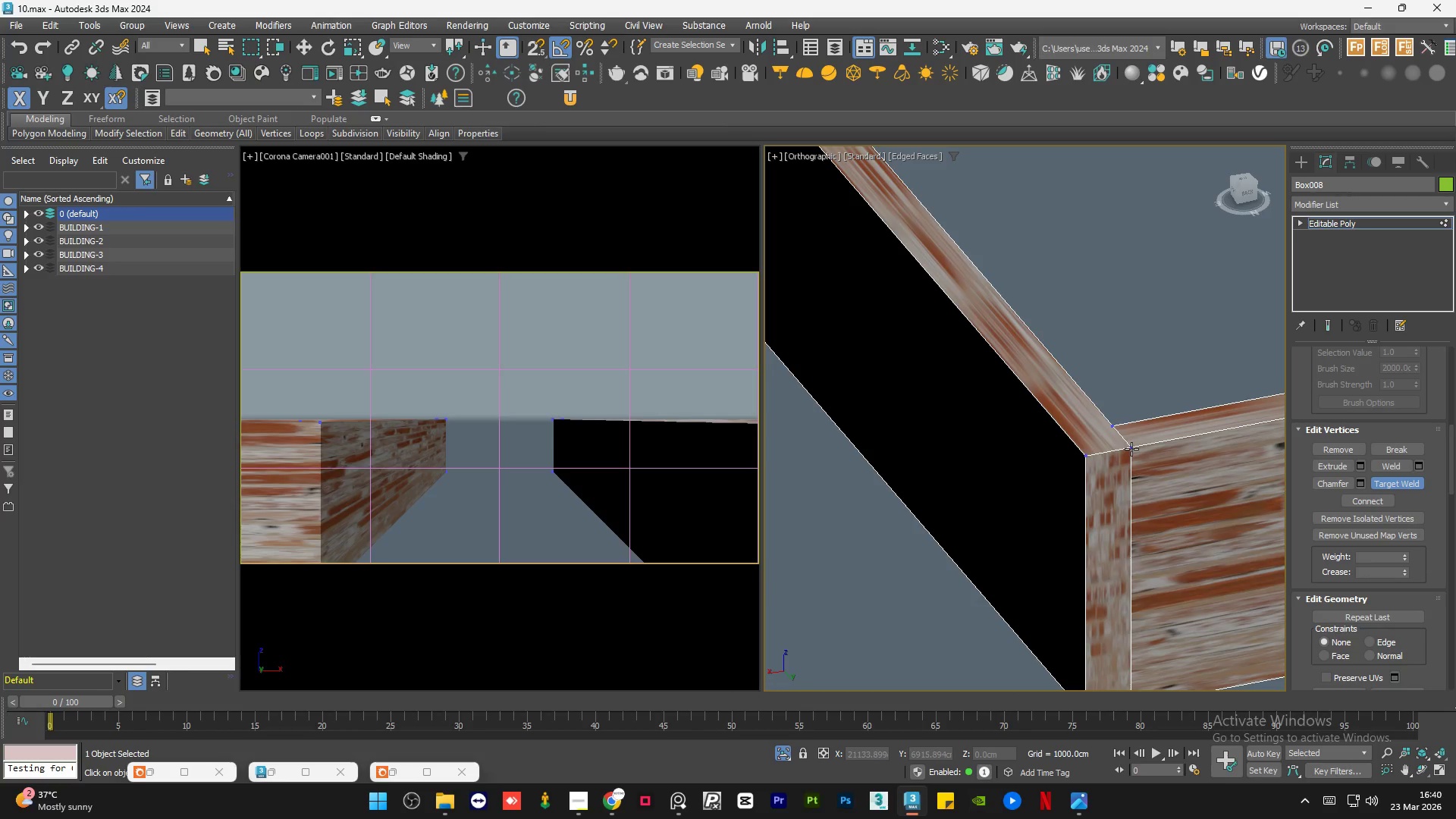 
left_click_drag(start_coordinate=[1133, 449], to_coordinate=[1084, 459])
 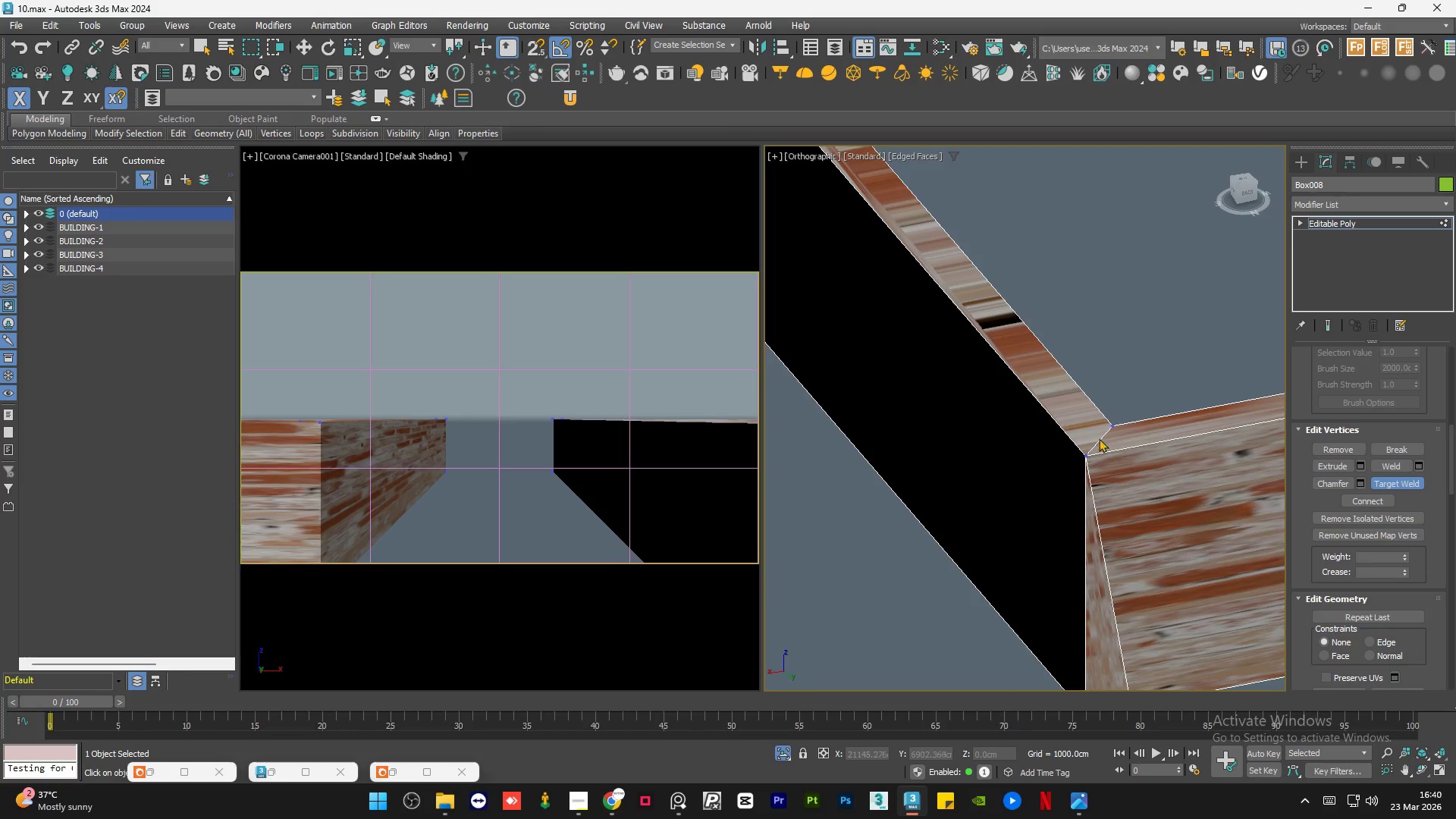 
scroll: coordinate [1107, 525], scroll_direction: none, amount: 0.0
 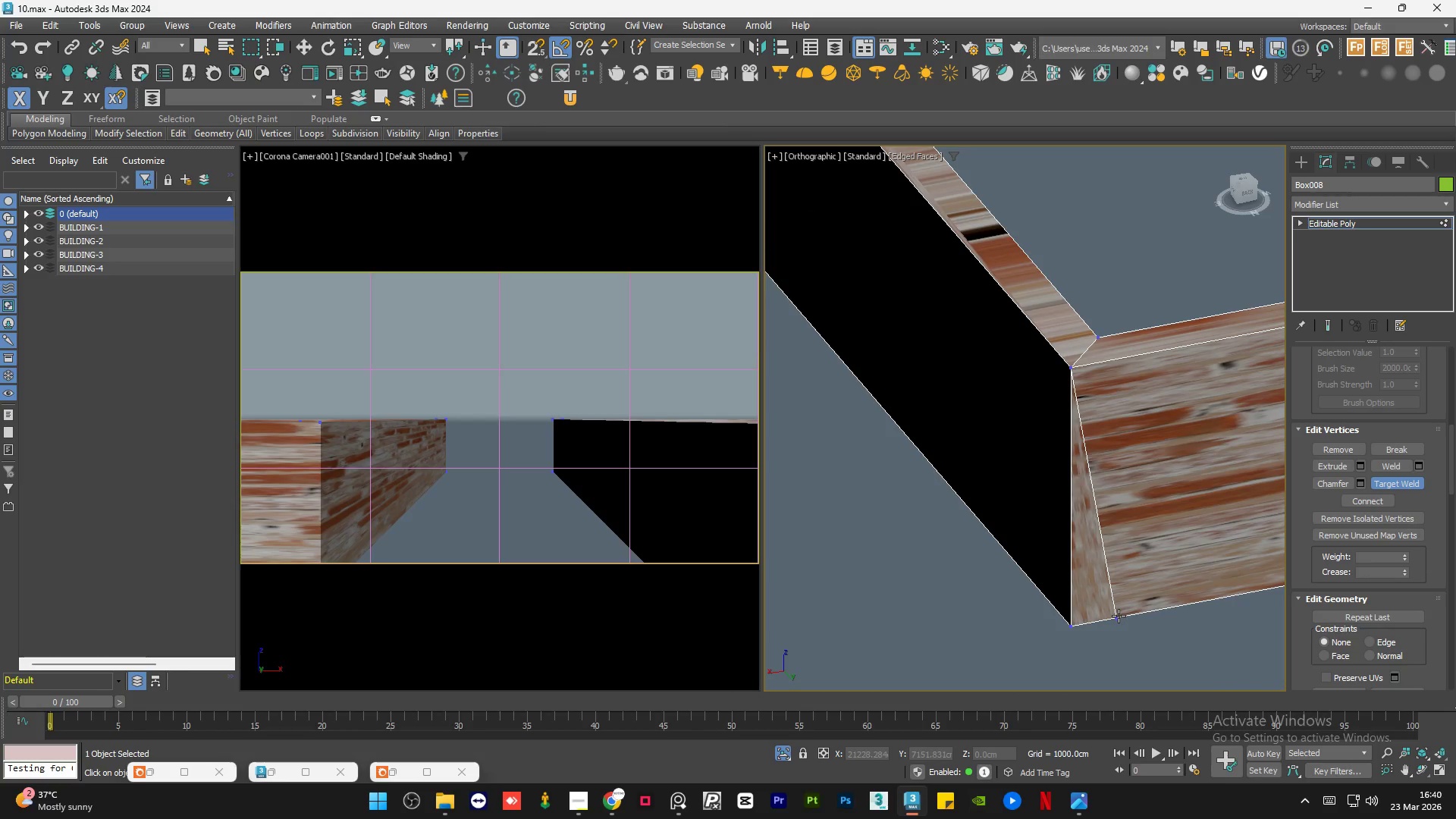 
left_click_drag(start_coordinate=[1119, 616], to_coordinate=[1067, 624])
 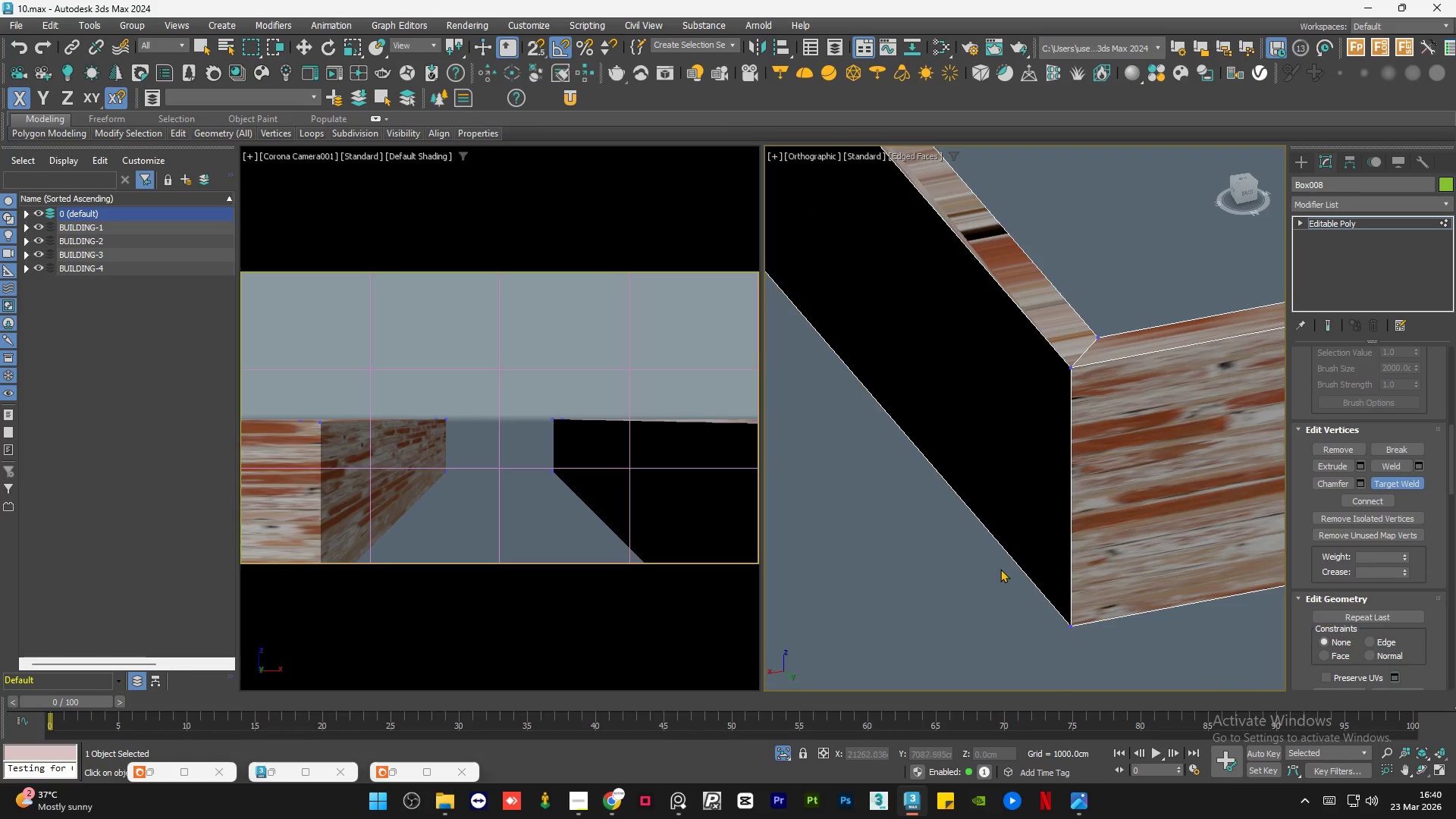 
scroll: coordinate [1119, 390], scroll_direction: down, amount: 8.0
 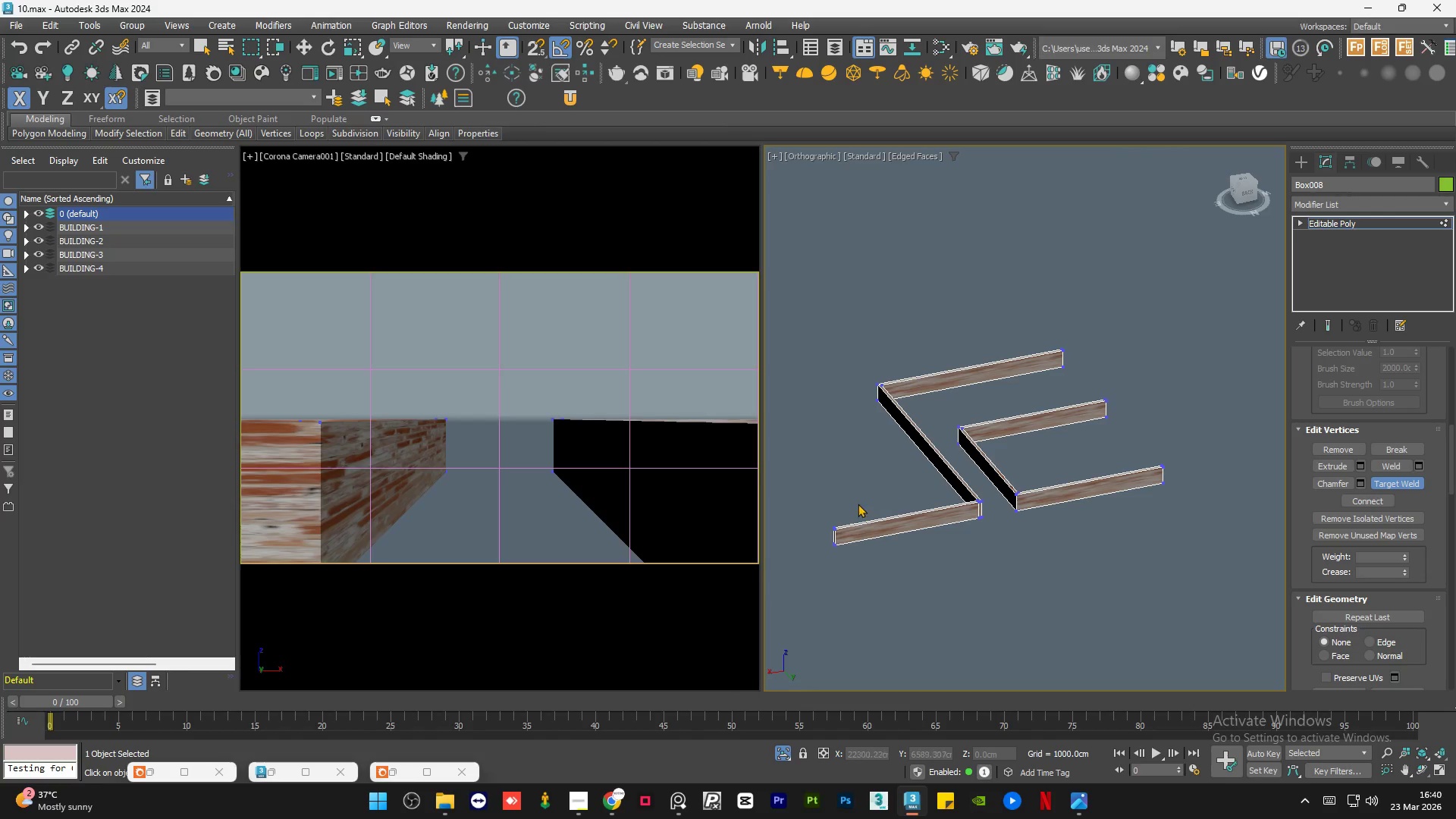 
scroll: coordinate [1103, 535], scroll_direction: up, amount: 8.0
 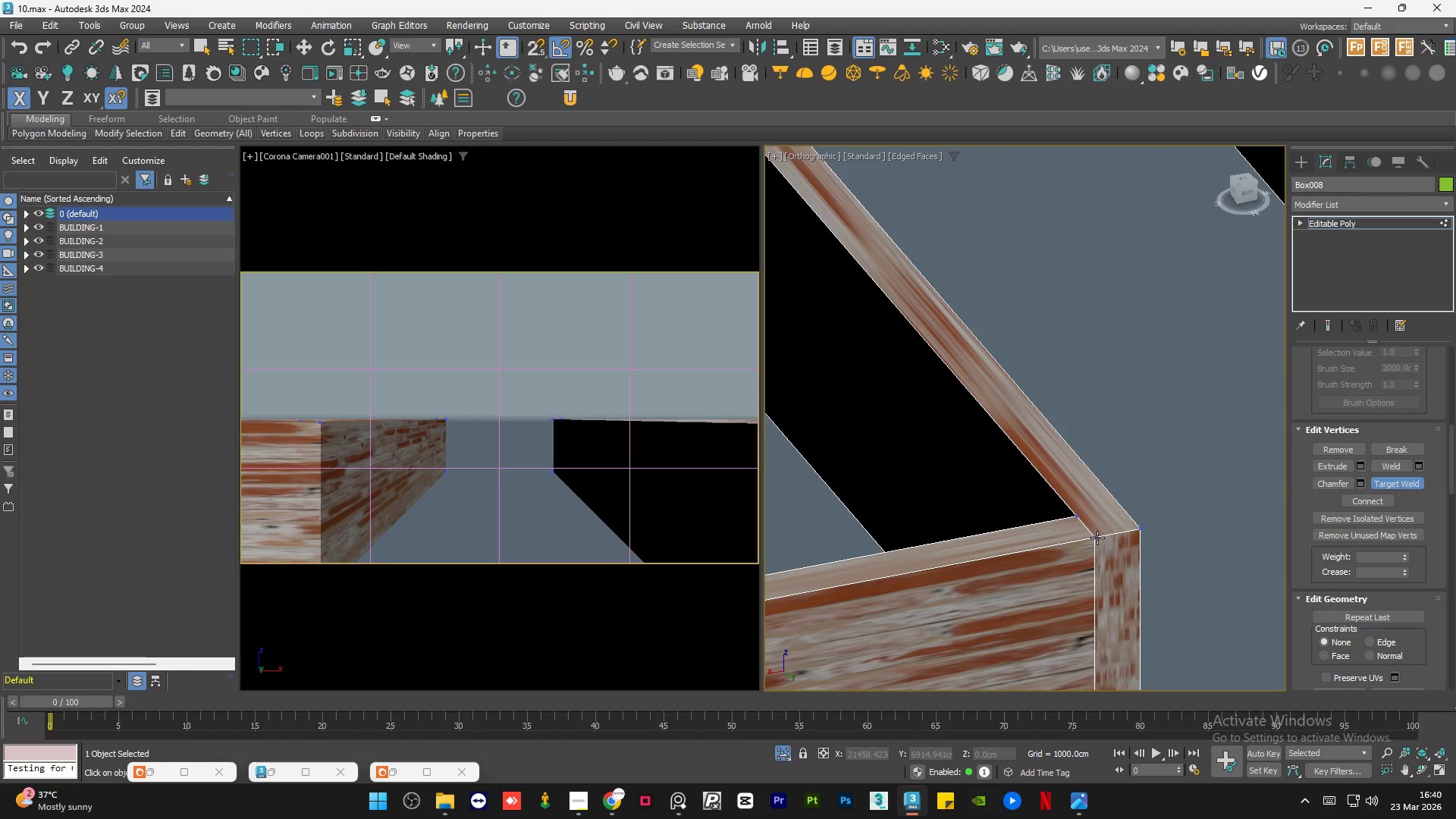 
left_click_drag(start_coordinate=[1097, 538], to_coordinate=[1139, 531])
 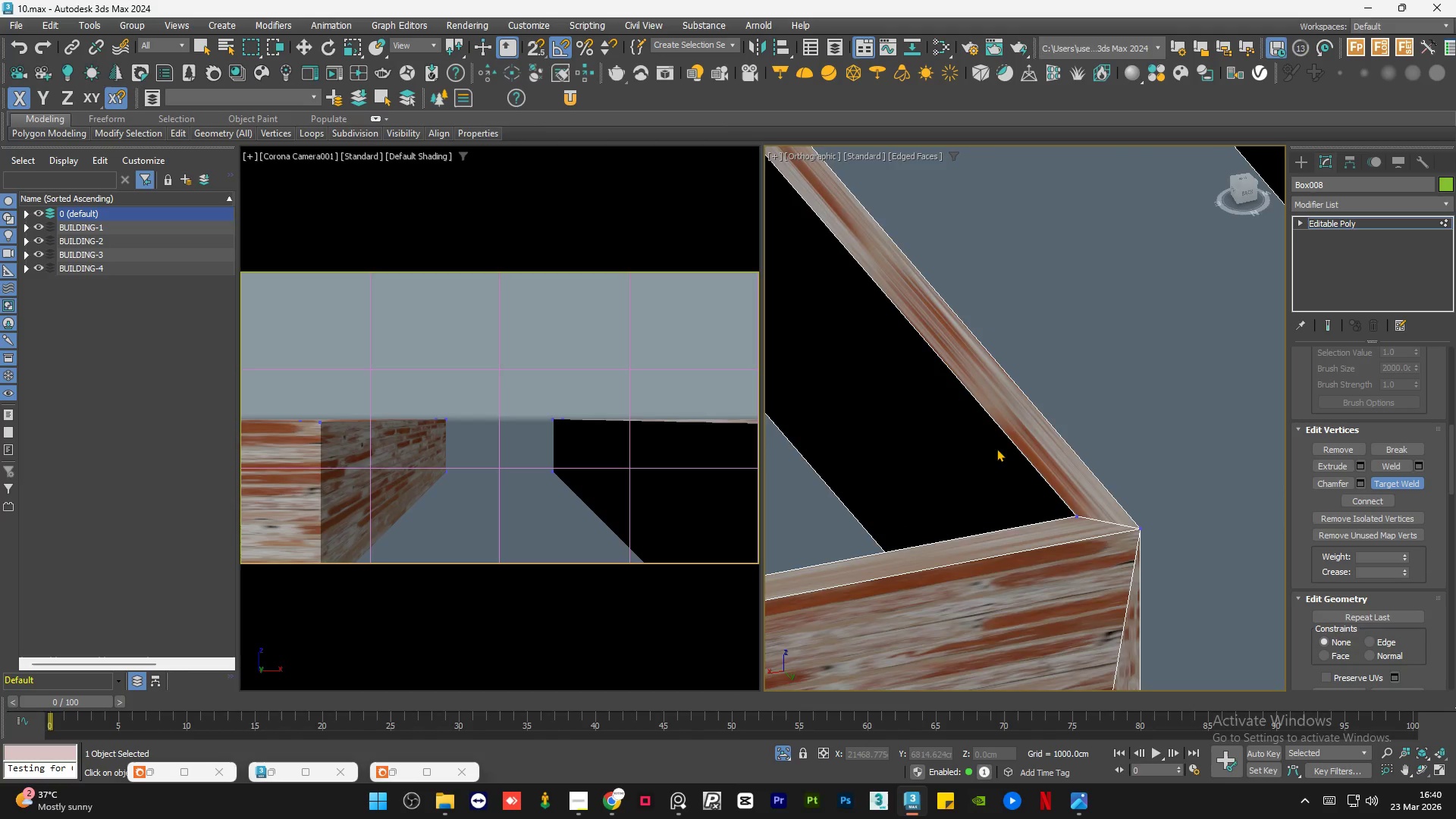 
scroll: coordinate [1024, 529], scroll_direction: down, amount: 1.0
 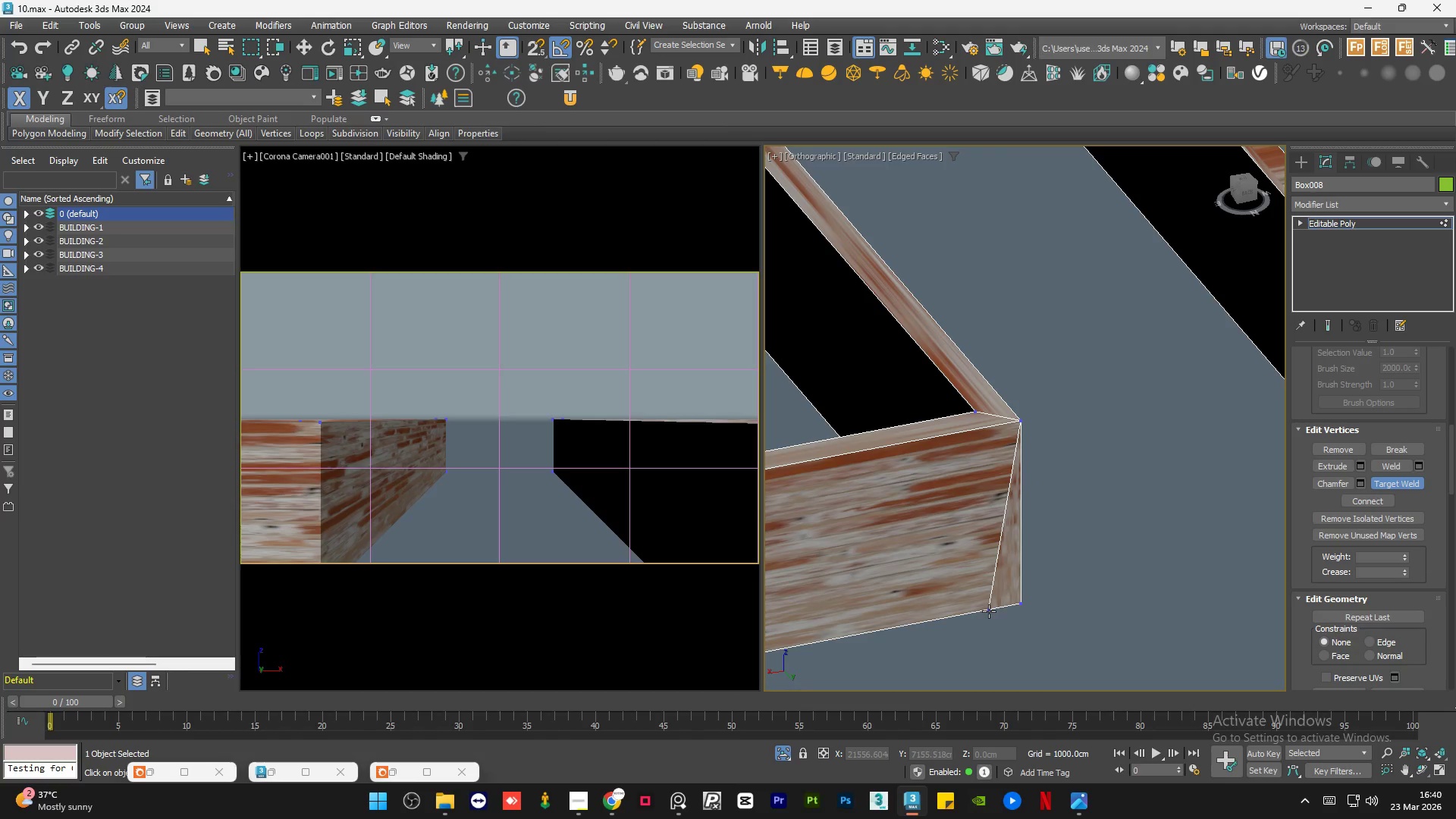 
left_click_drag(start_coordinate=[989, 611], to_coordinate=[1018, 603])
 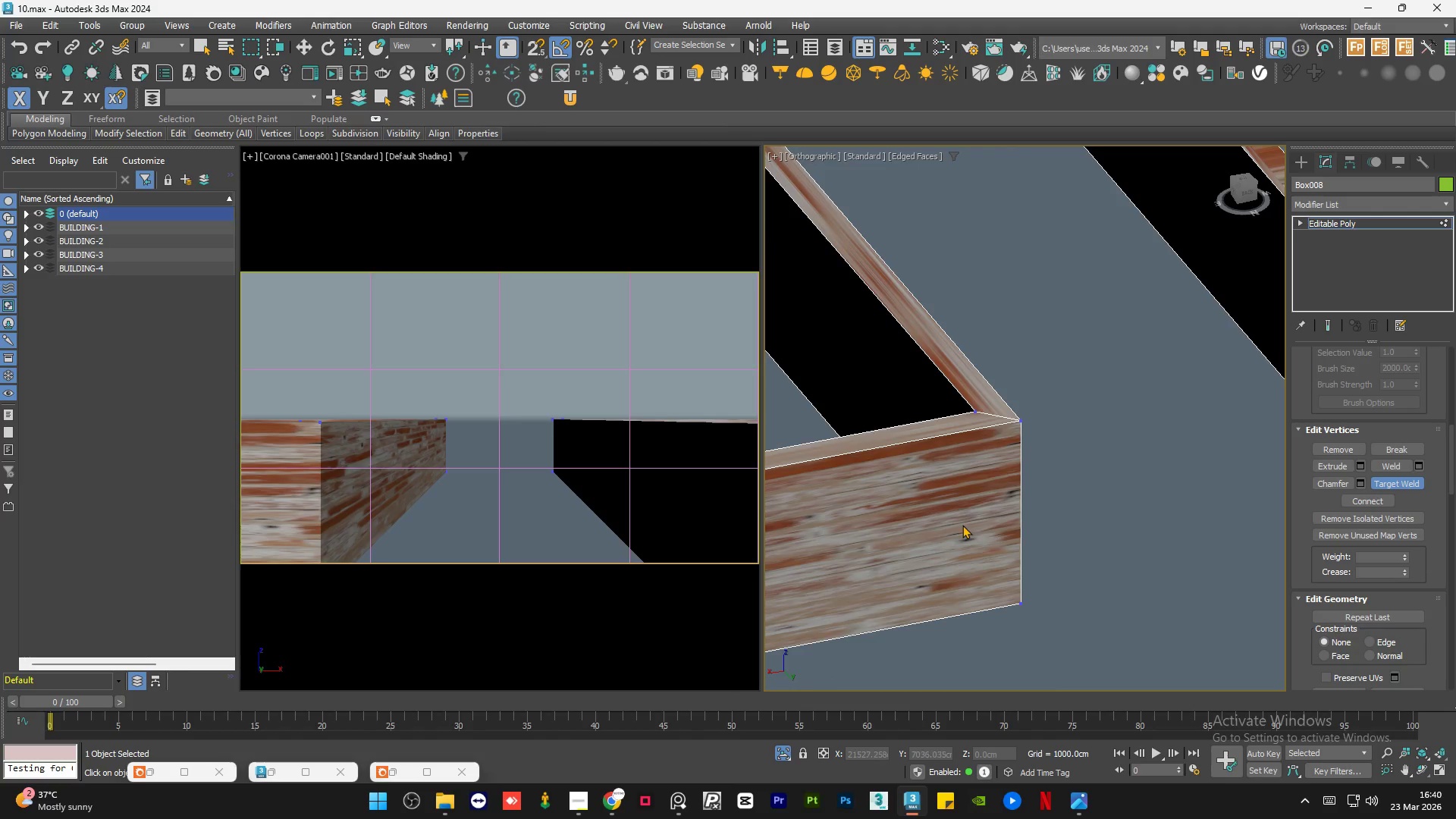 
scroll: coordinate [962, 525], scroll_direction: down, amount: 3.0
 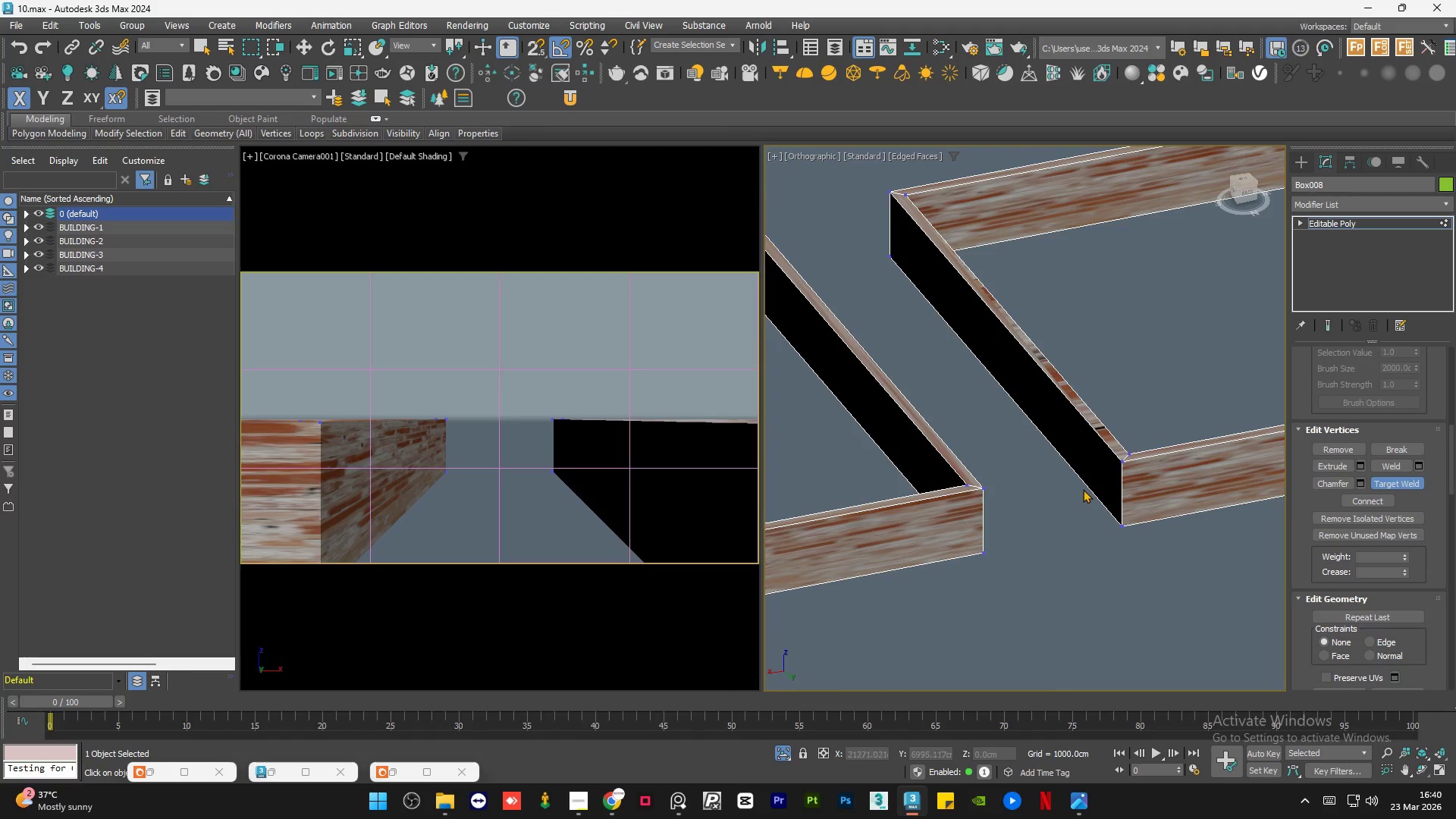 
hold_key(key=AltLeft, duration=0.58)
 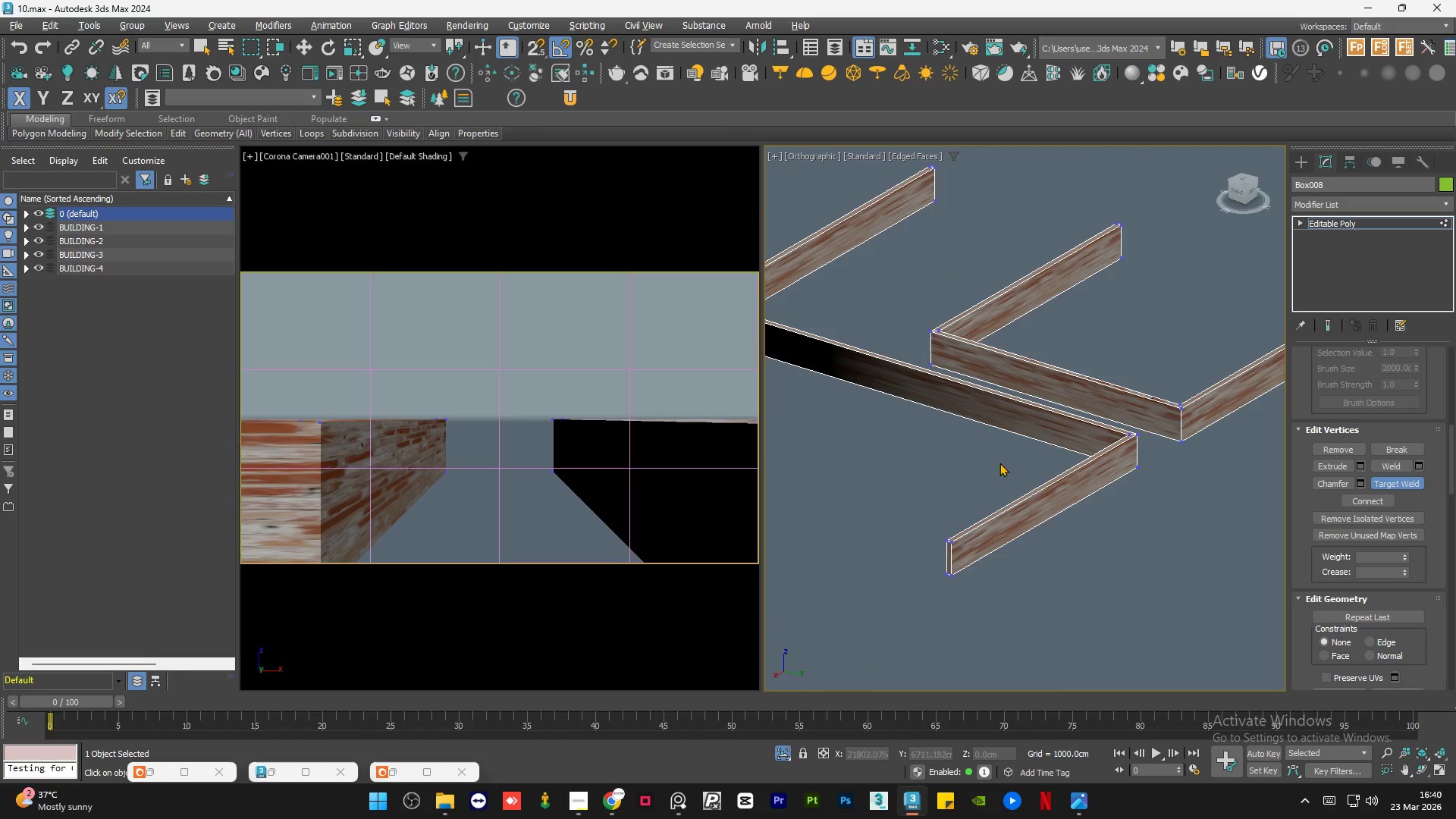 
hold_key(key=AltLeft, duration=0.97)
scroll: coordinate [997, 465], scroll_direction: down, amount: 2.0
 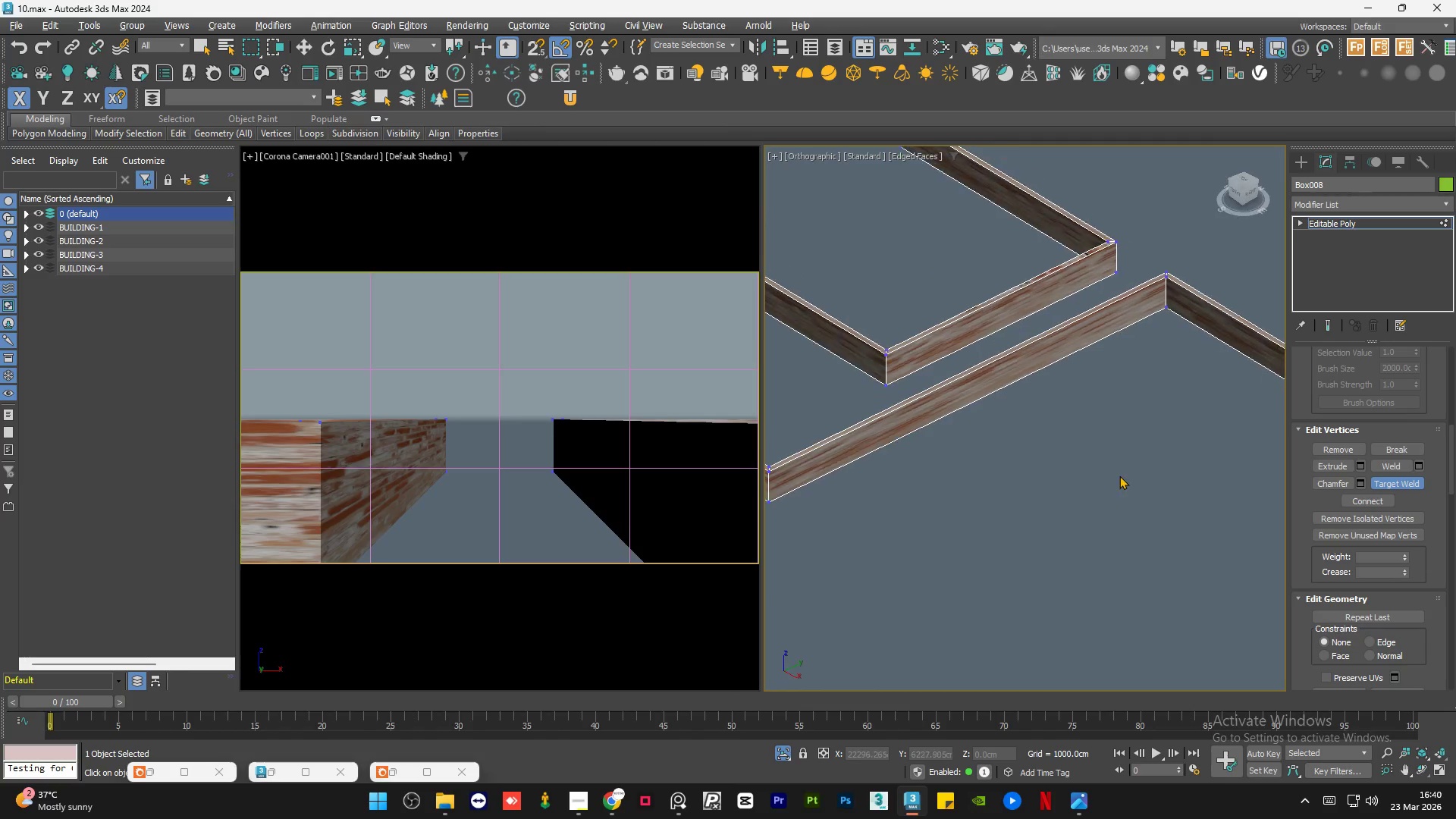 
hold_key(key=AltLeft, duration=1.5)
 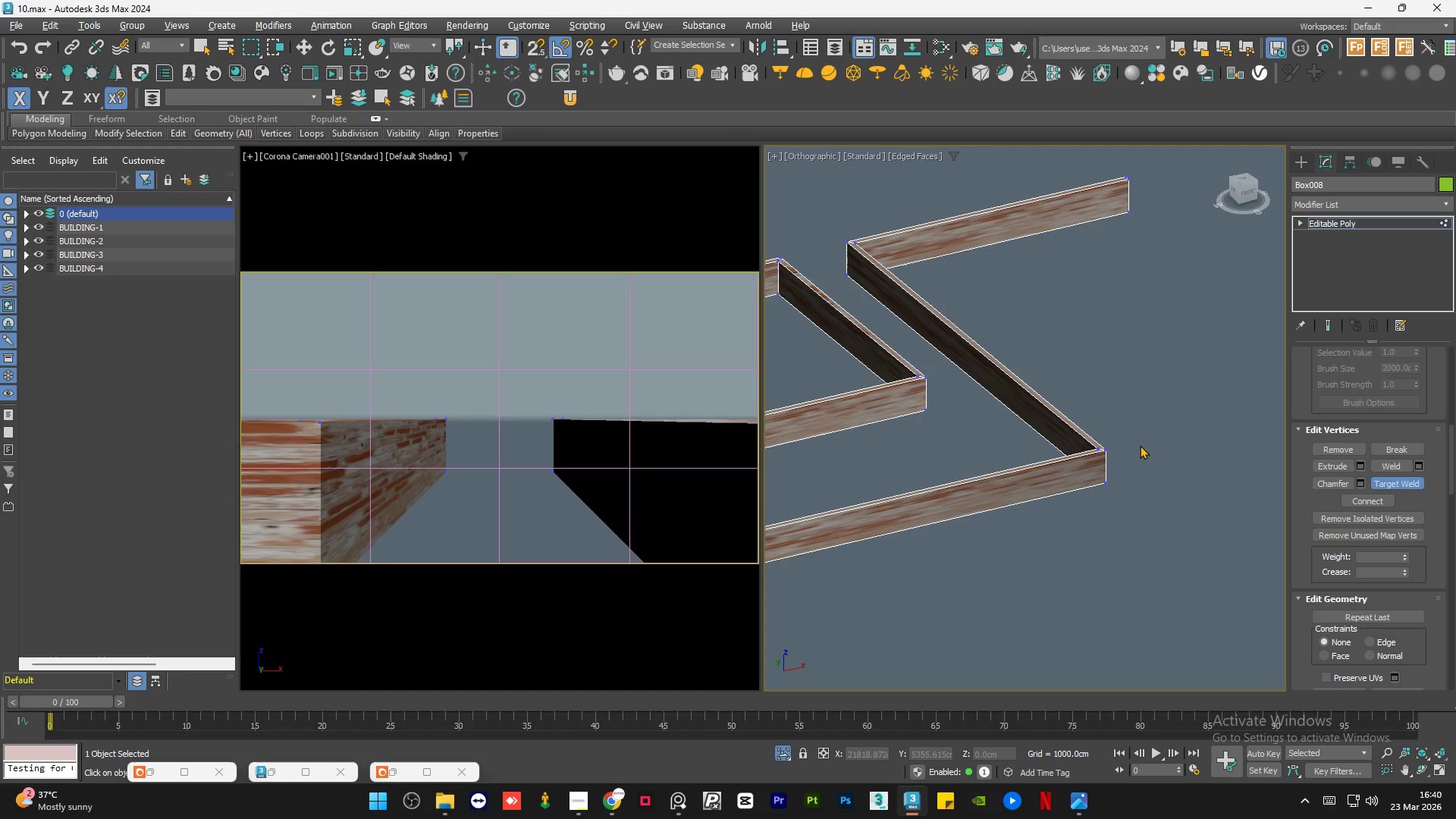 
hold_key(key=AltLeft, duration=0.98)
 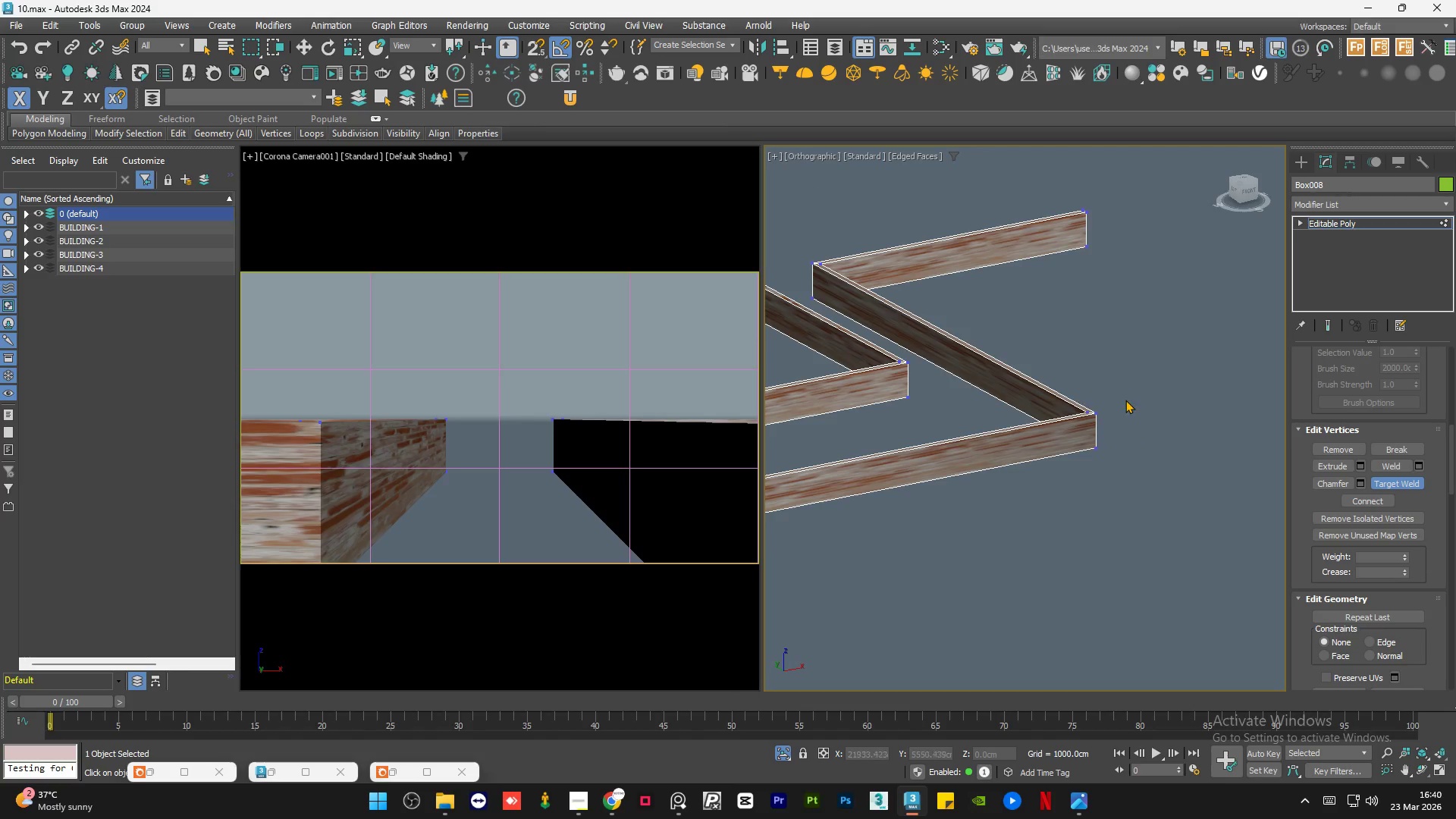 
hold_key(key=AltLeft, duration=0.39)
 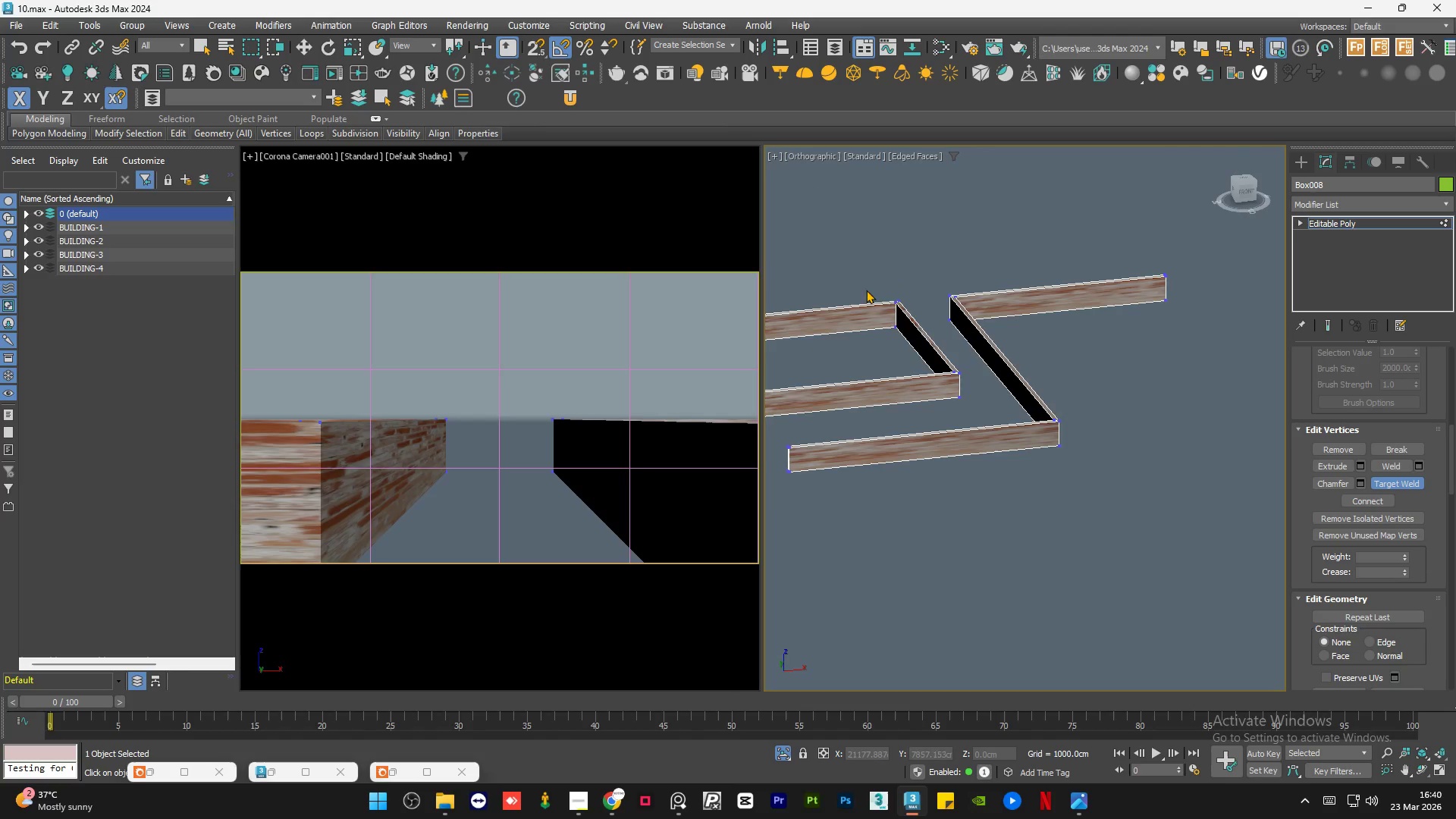 
scroll: coordinate [1126, 400], scroll_direction: down, amount: 1.0
 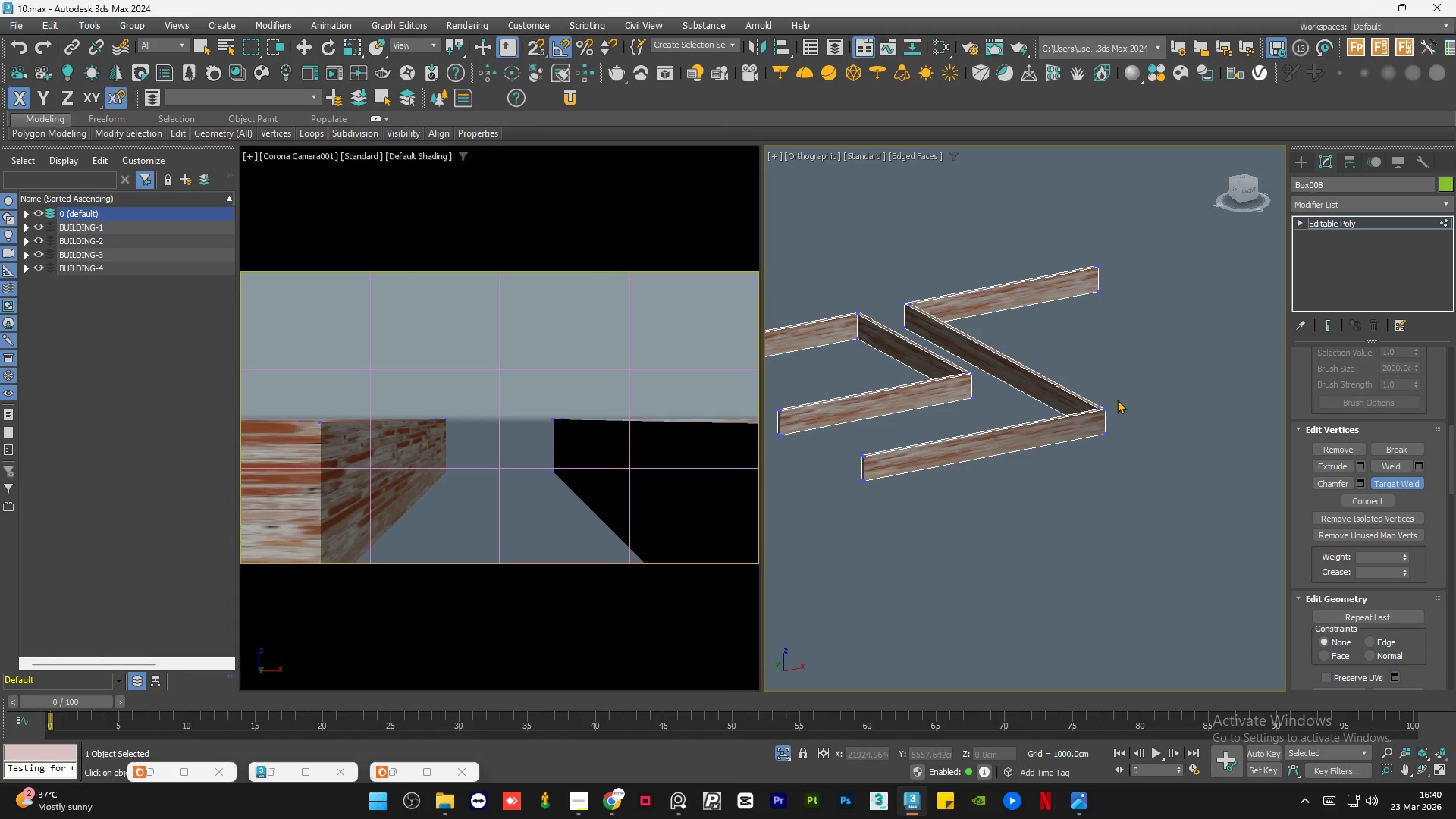 
scroll: coordinate [912, 312], scroll_direction: up, amount: 6.0
 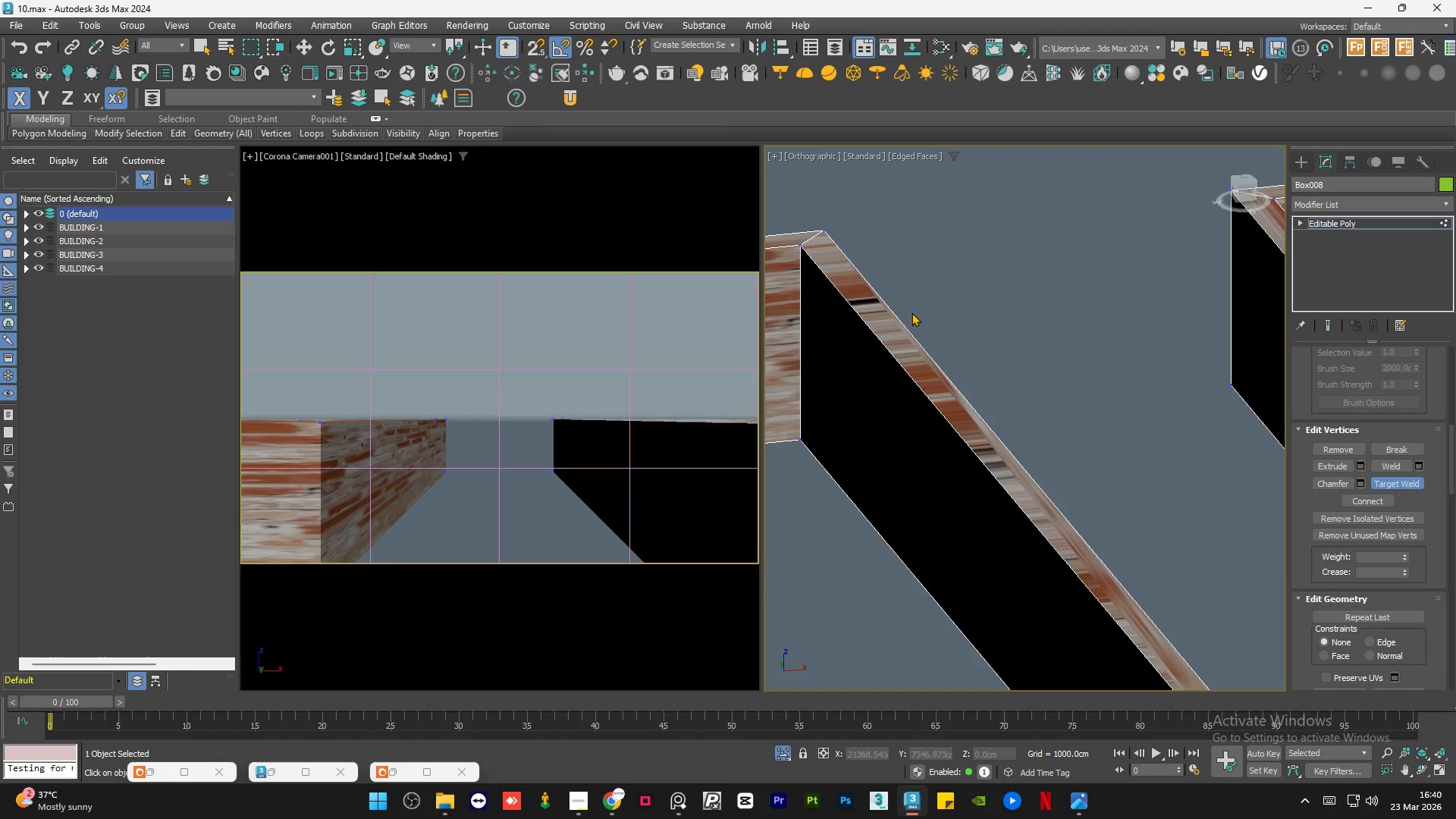 
scroll: coordinate [912, 312], scroll_direction: down, amount: 2.0
 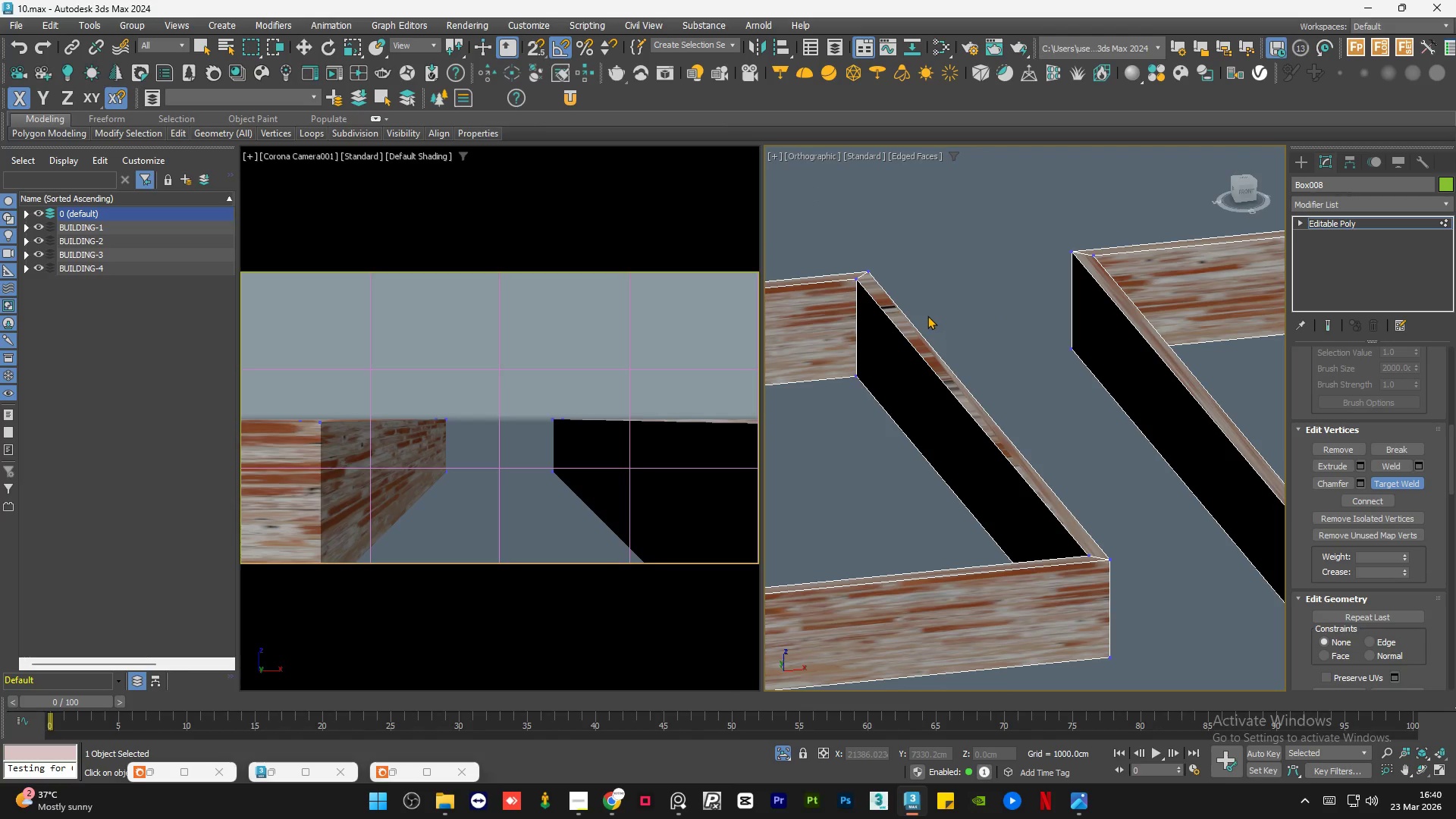 
hold_key(key=AltLeft, duration=0.84)
 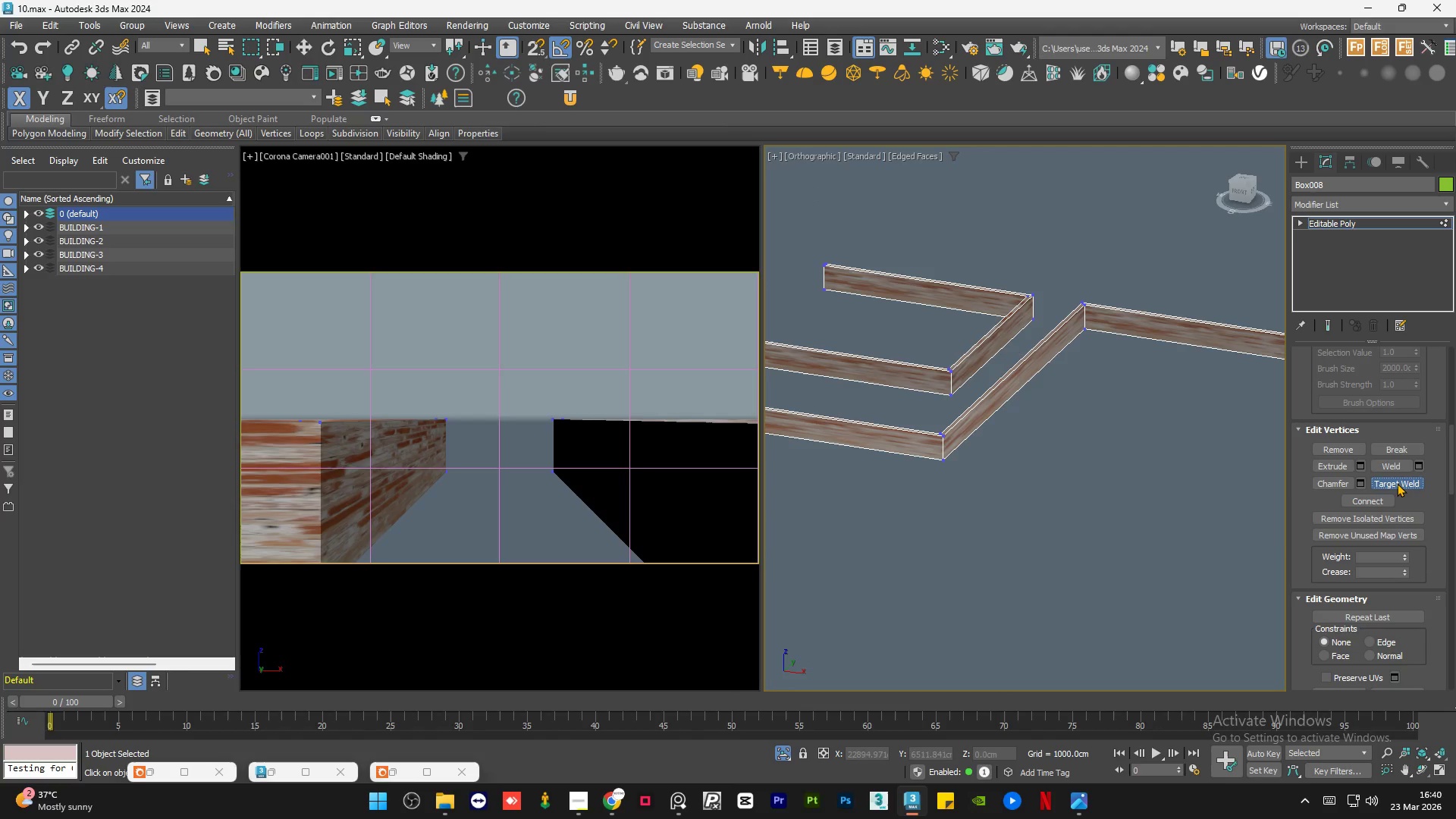 
scroll: coordinate [920, 317], scroll_direction: down, amount: 4.0
 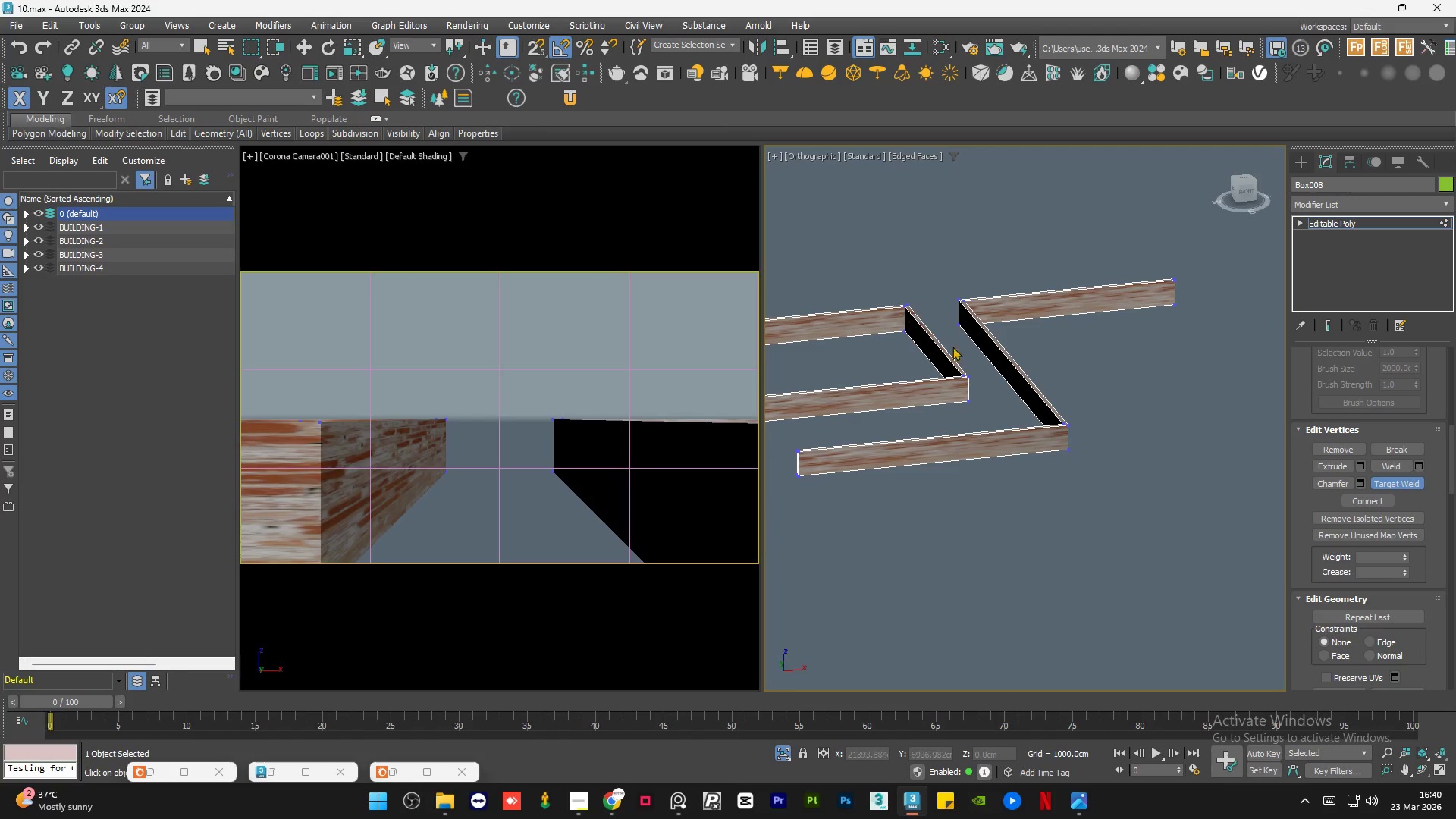 
double_click([1156, 472])
 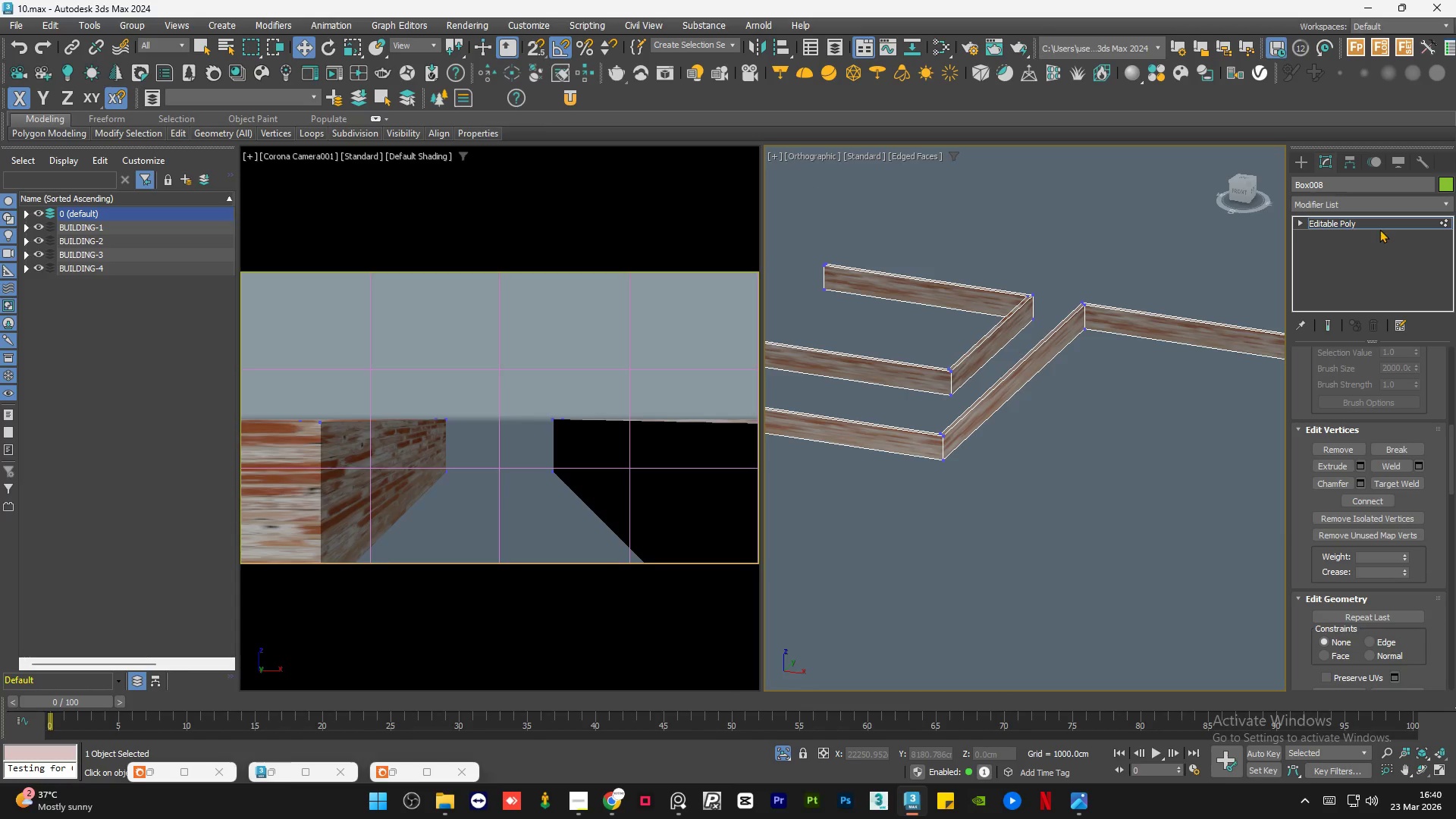 
left_click([1373, 222])
 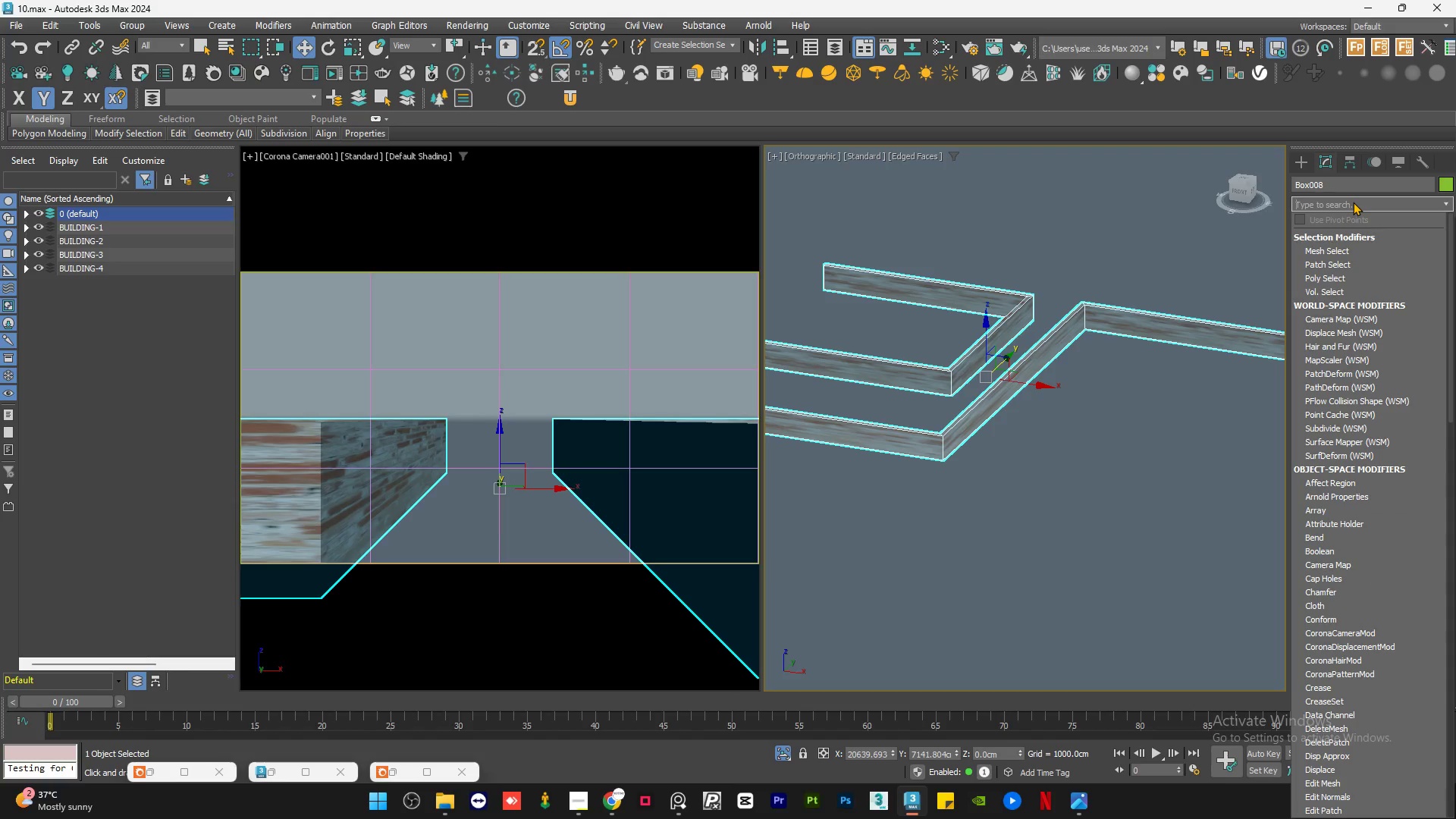 
type(uv)
 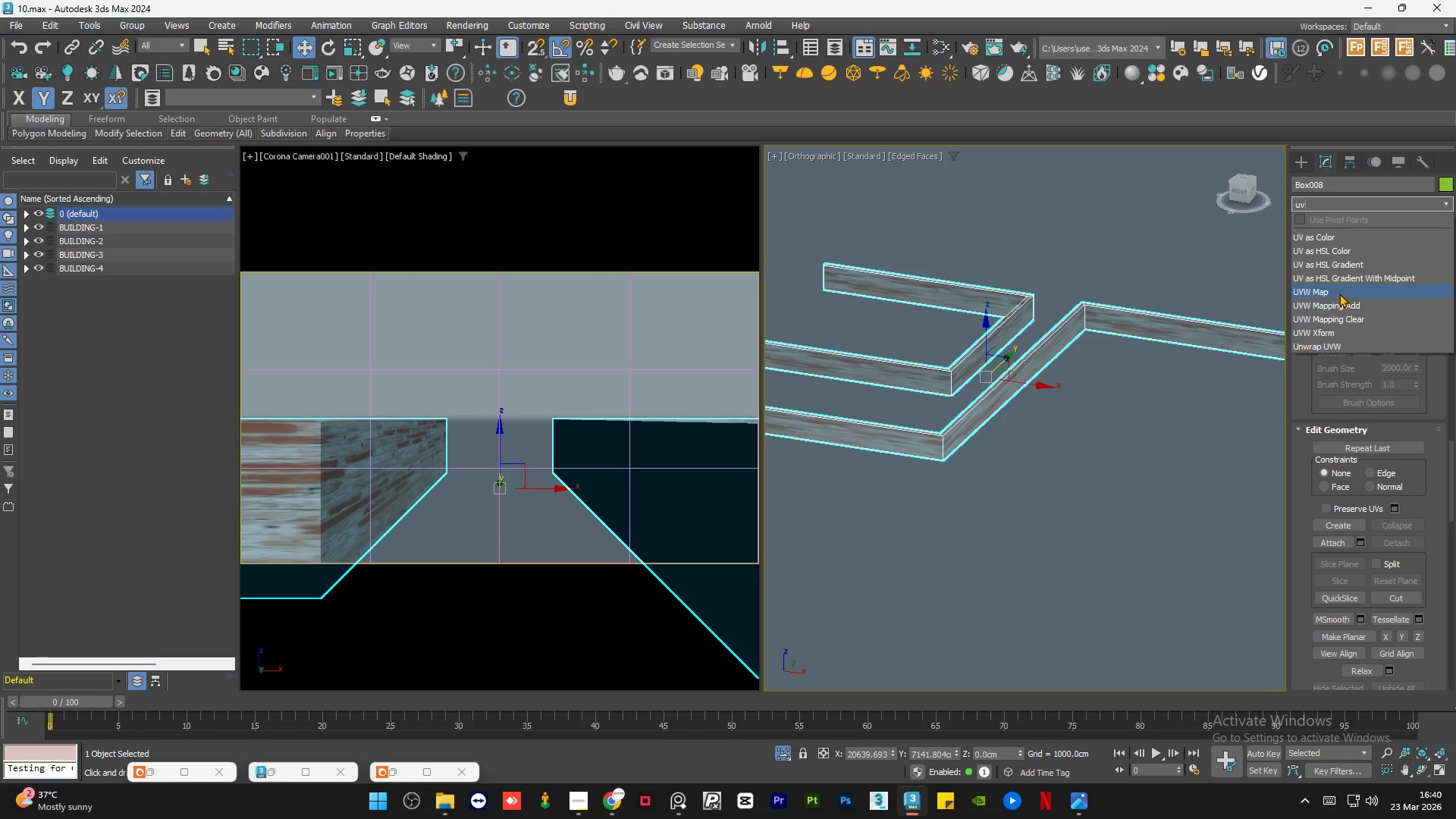 
left_click([1339, 293])
 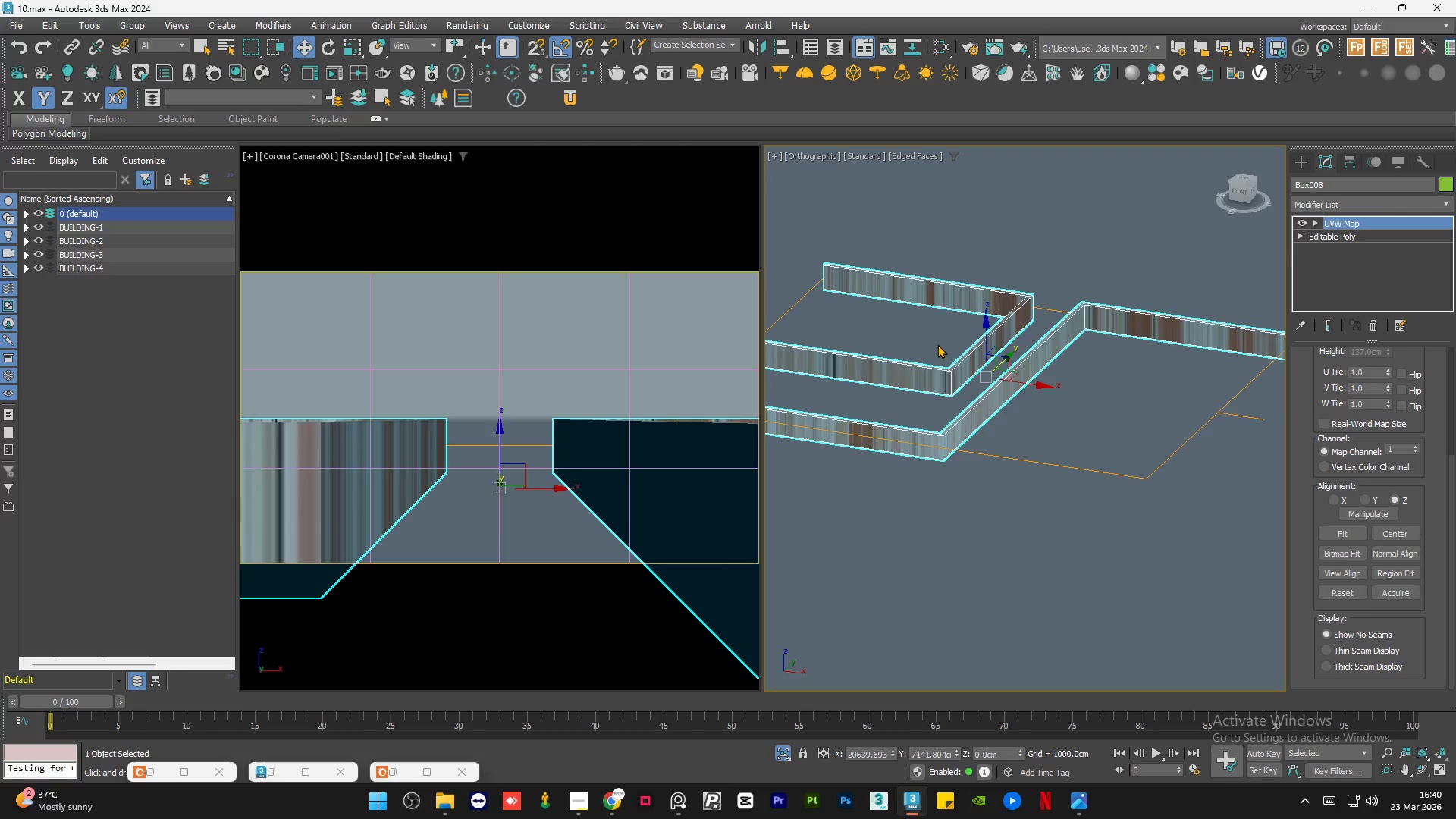 
scroll: coordinate [943, 352], scroll_direction: up, amount: 2.0
 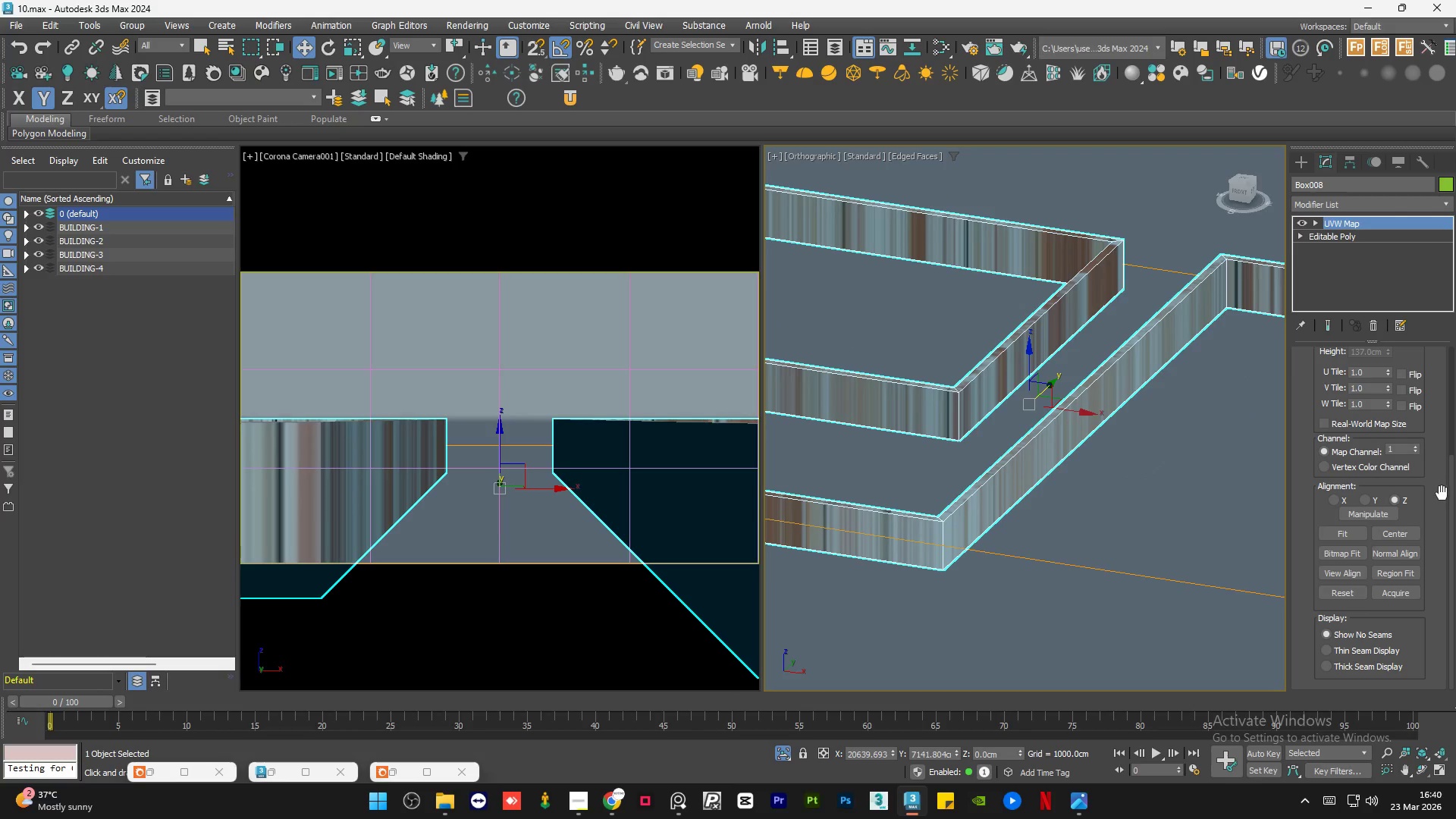 
left_click_drag(start_coordinate=[1450, 498], to_coordinate=[1455, 312])
 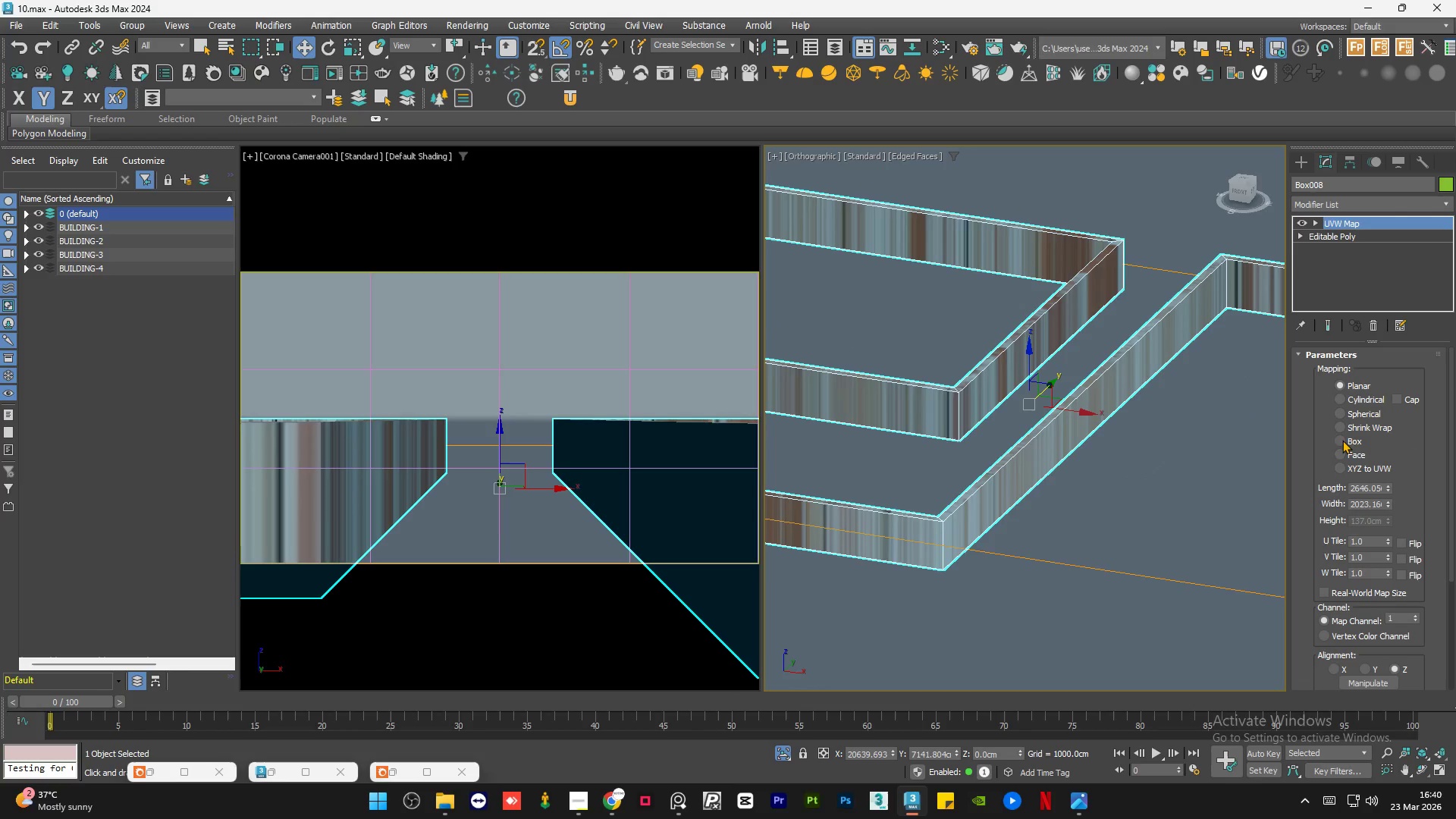 
left_click([1341, 442])
 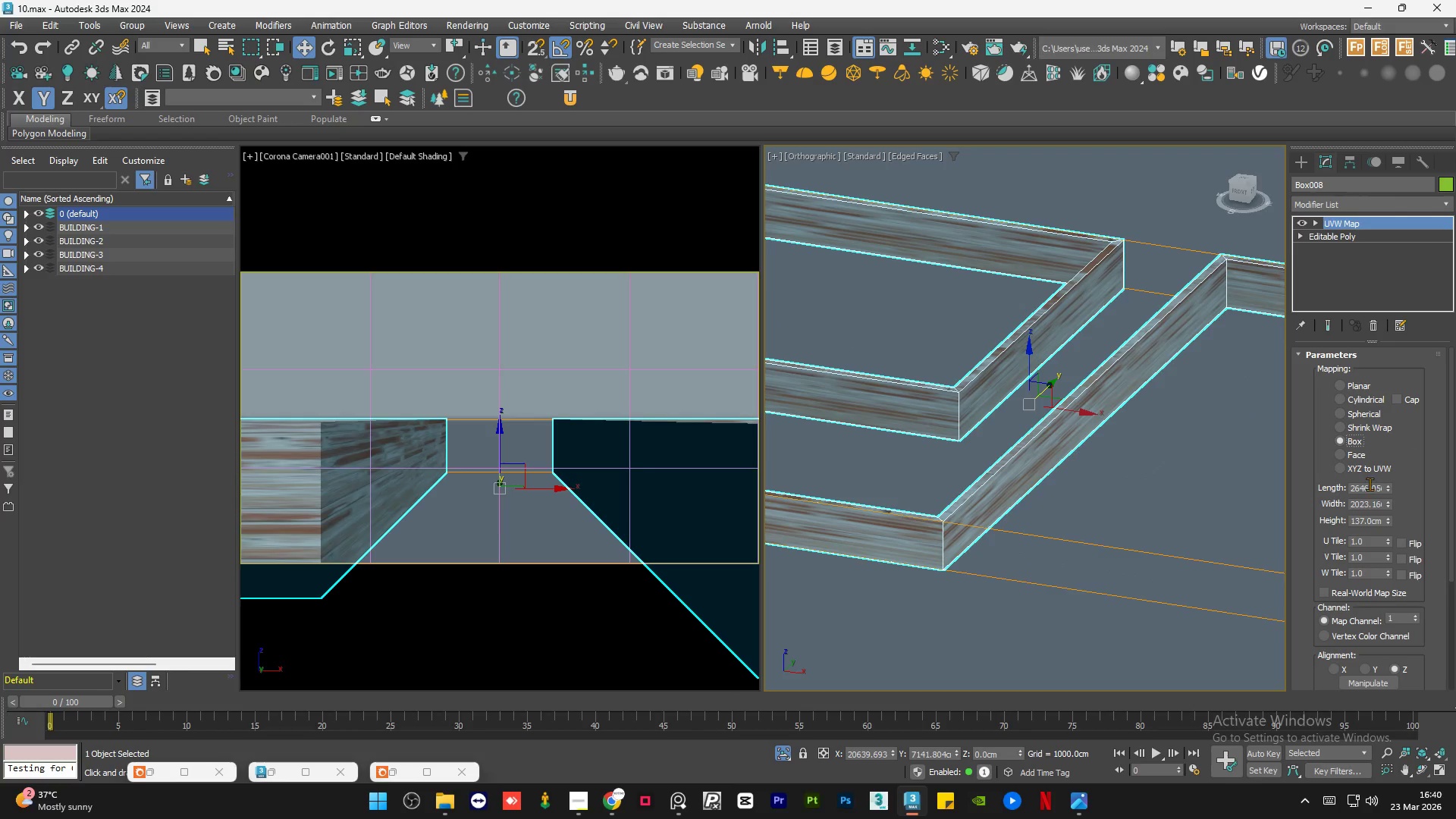 
double_click([1370, 484])
 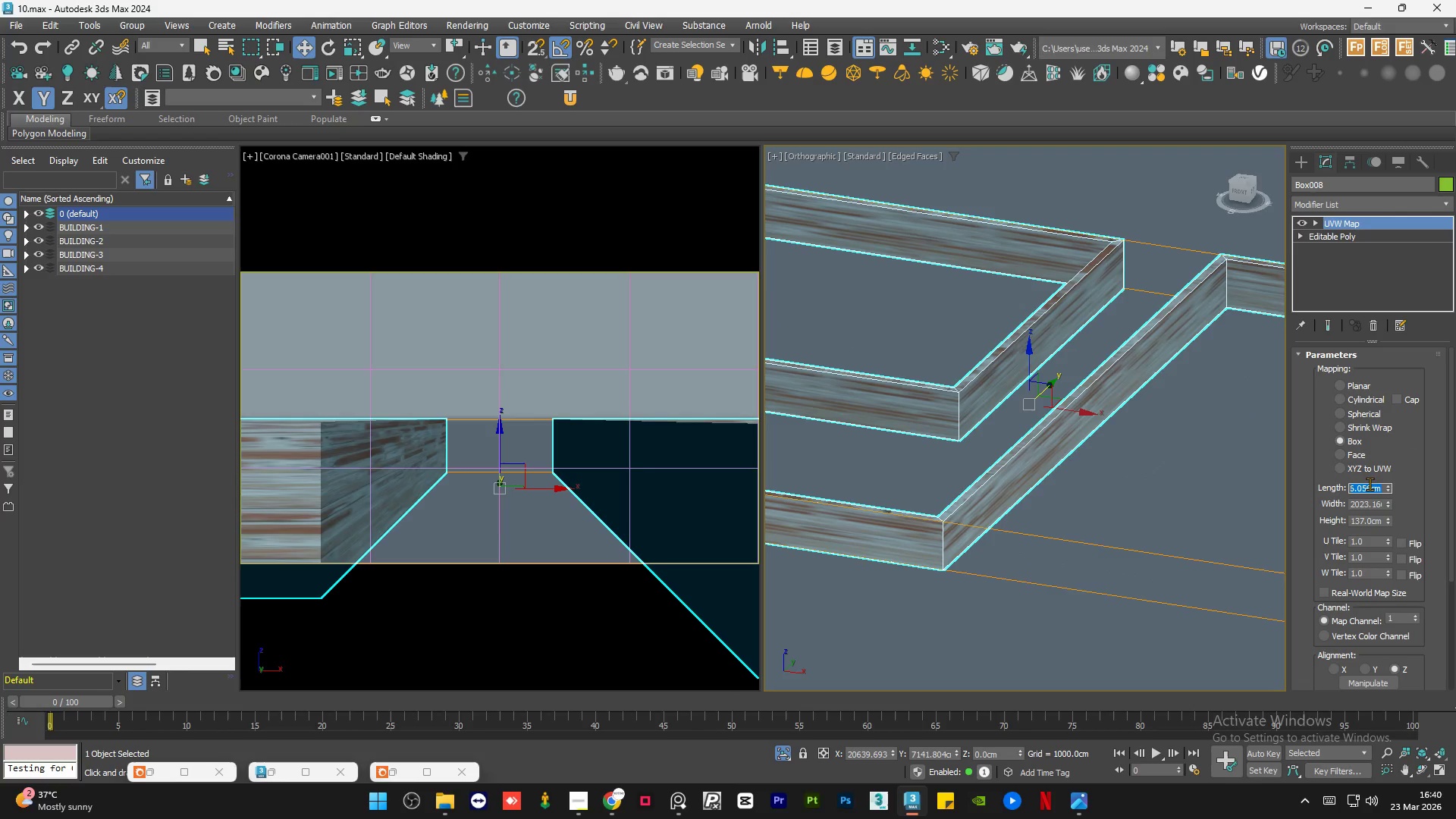 
key(Numpad2)
 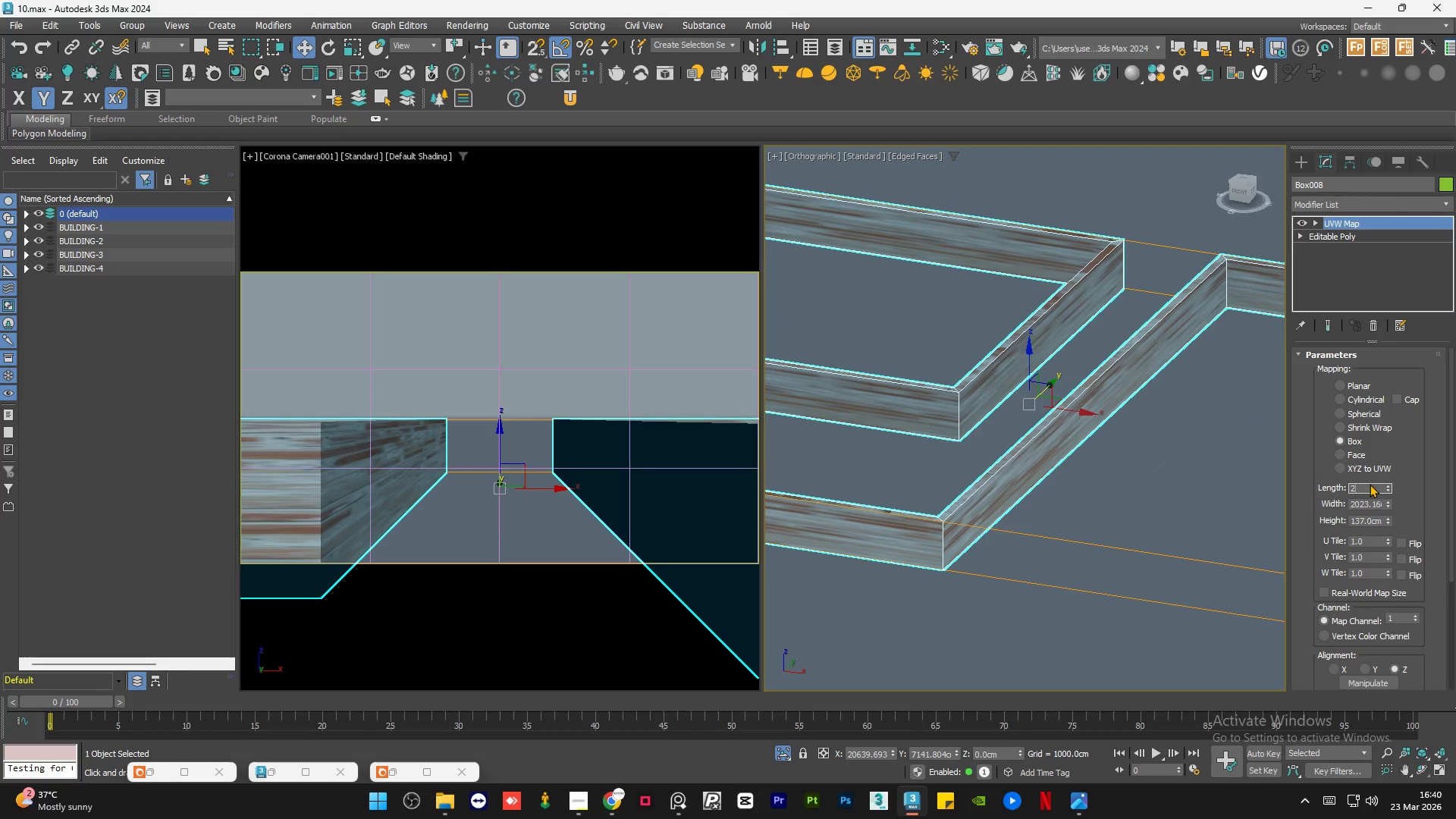 
key(Numpad0)
 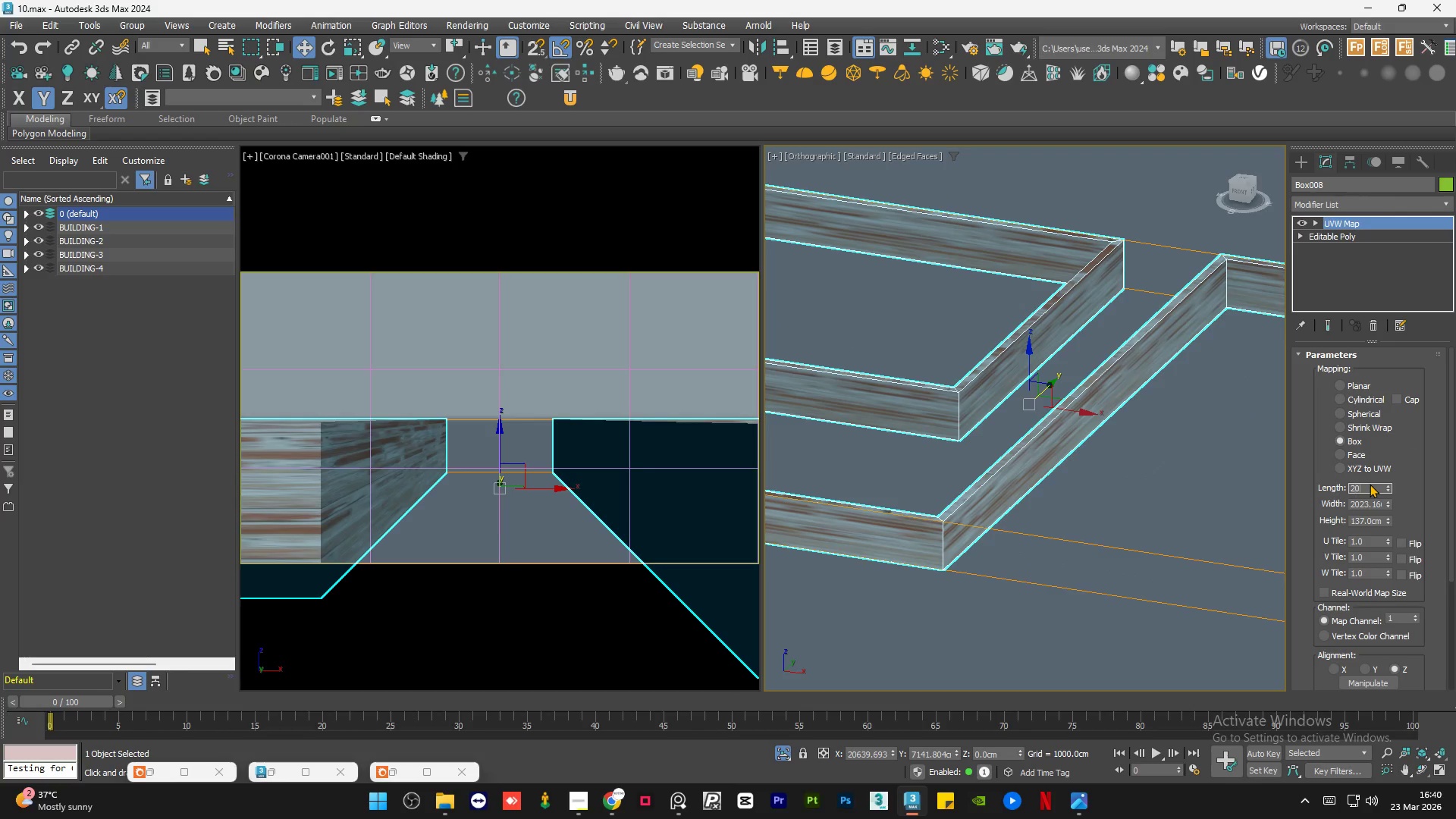 
key(Numpad0)
 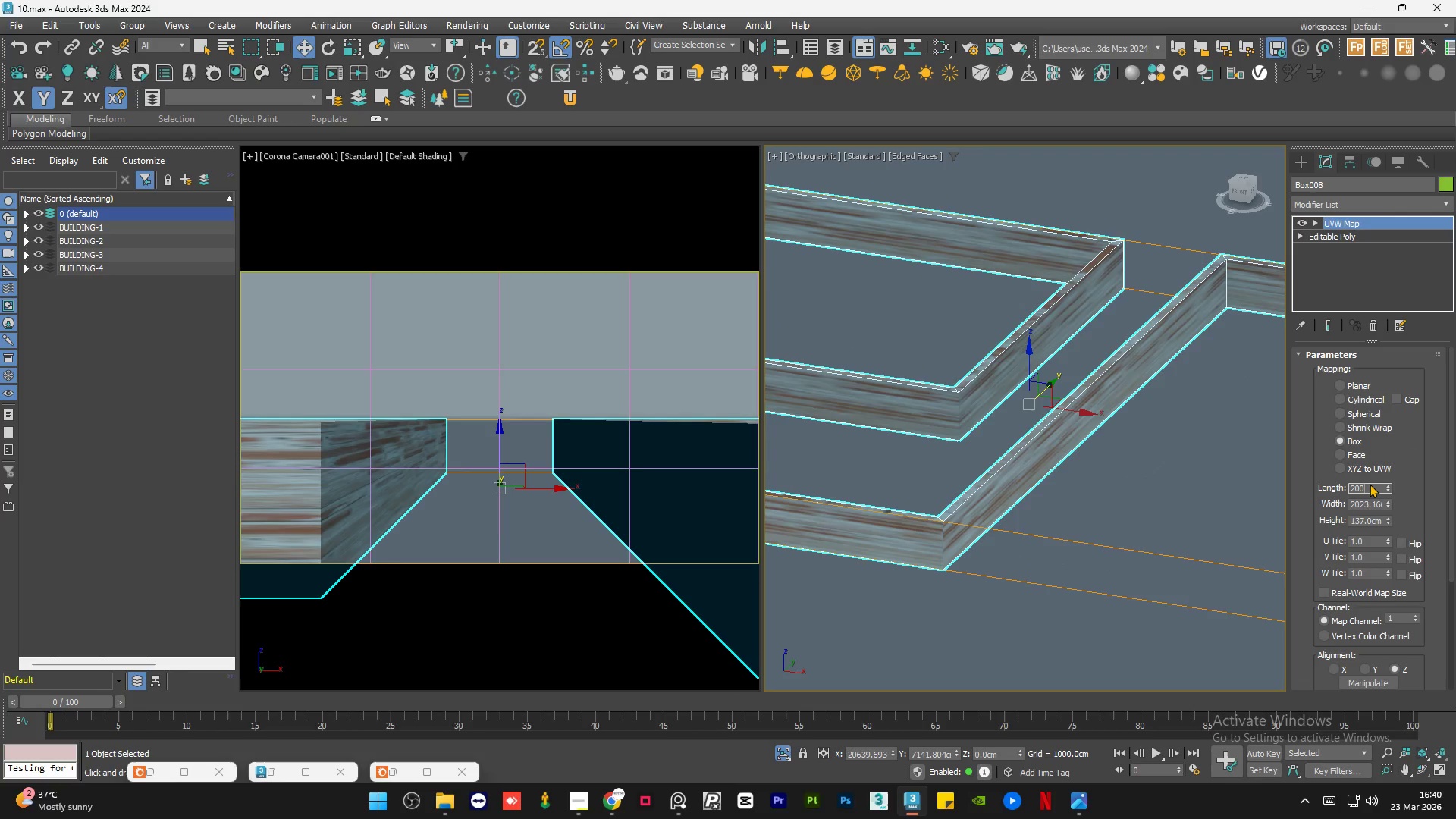 
key(NumpadEnter)
 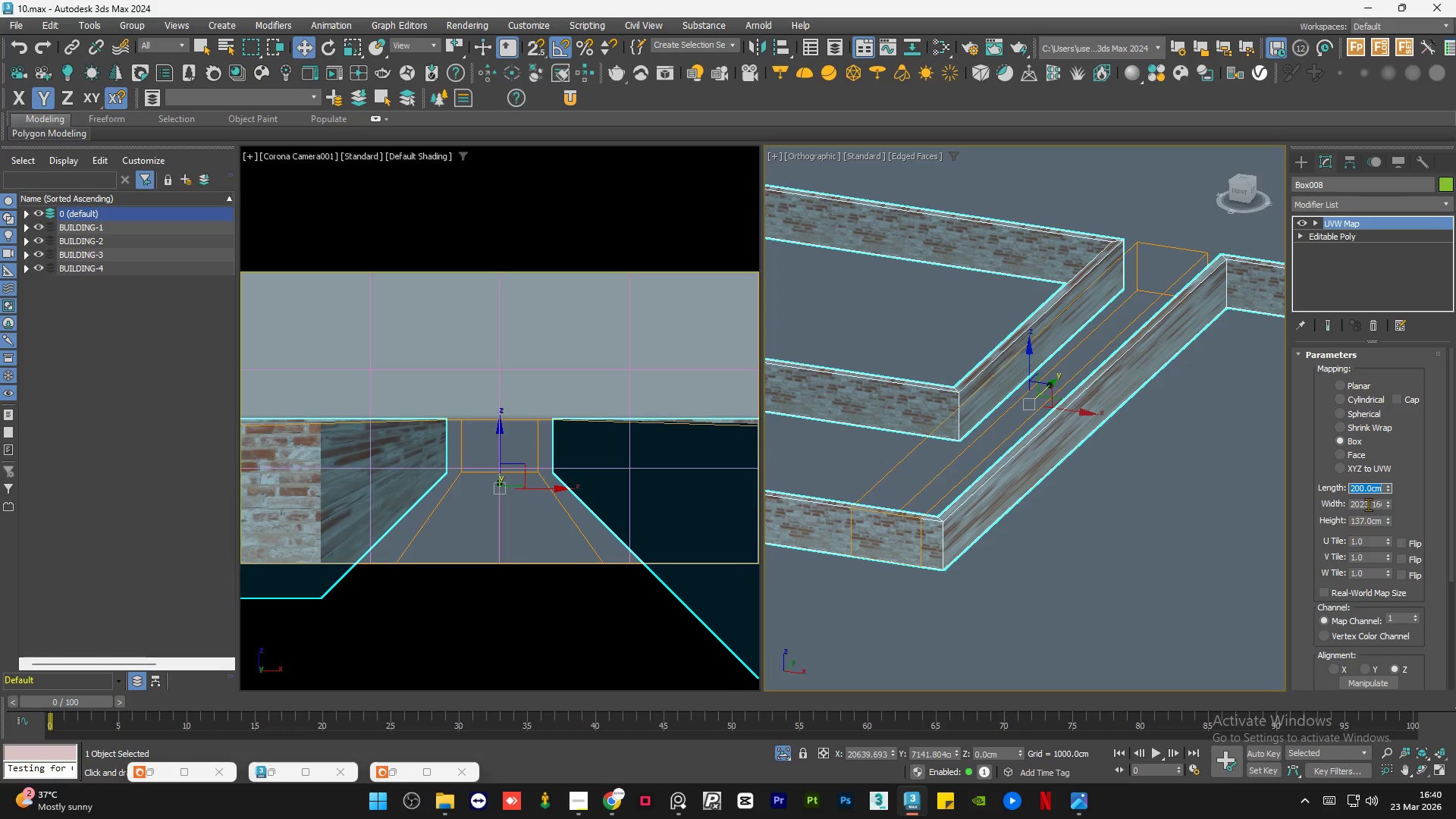 
double_click([1368, 504])
 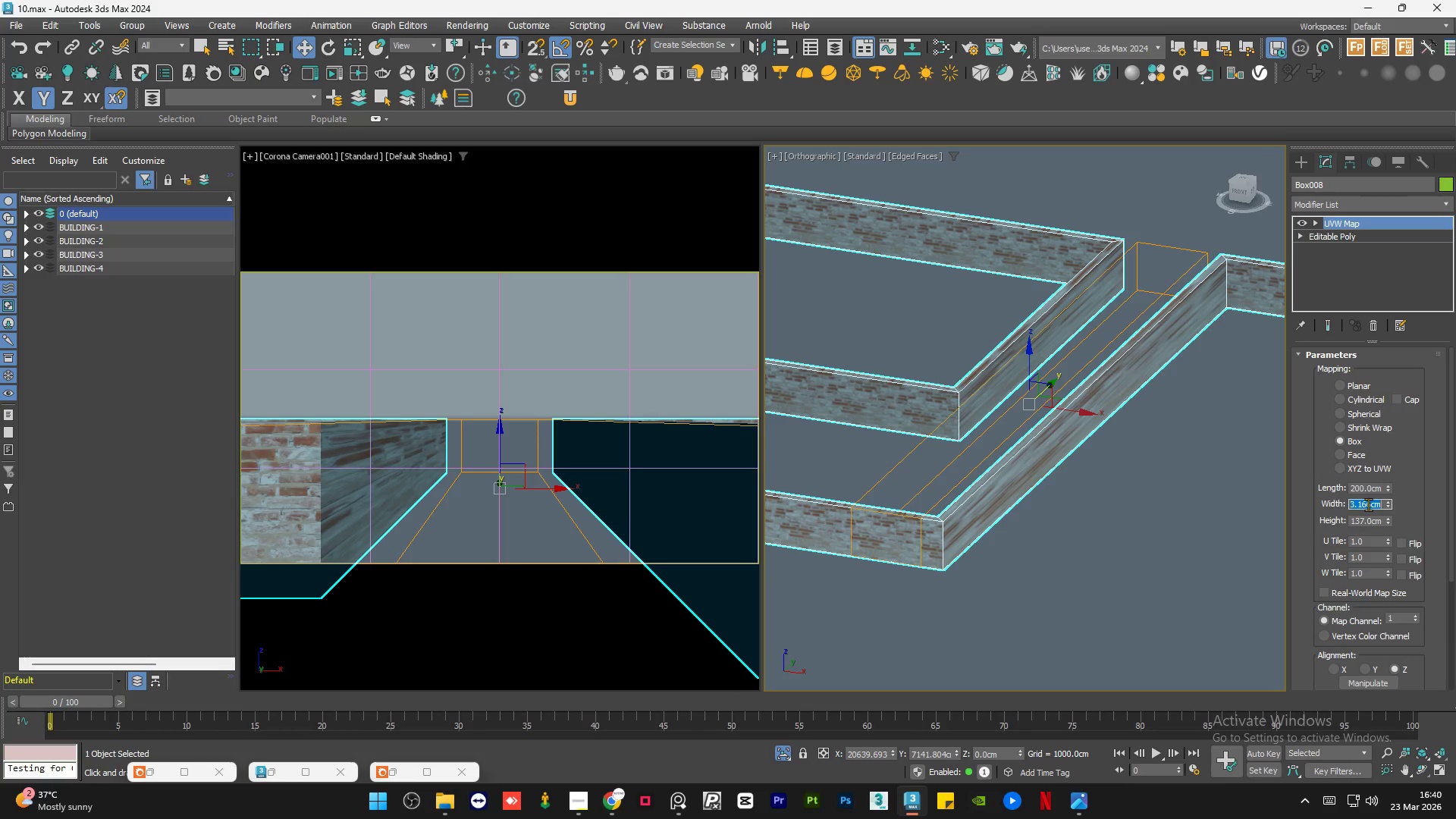 
key(Numpad2)
 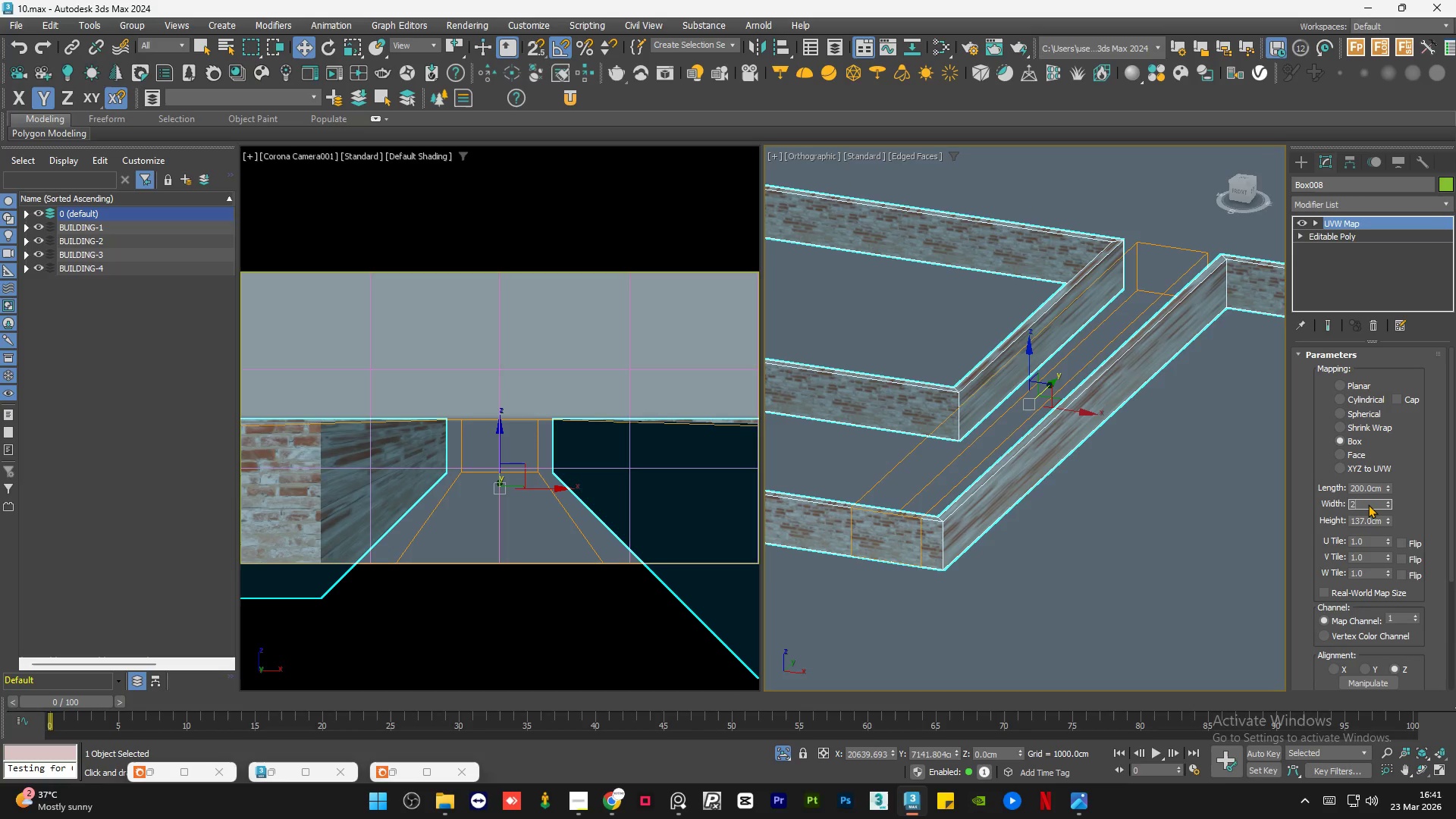 
key(Numpad0)
 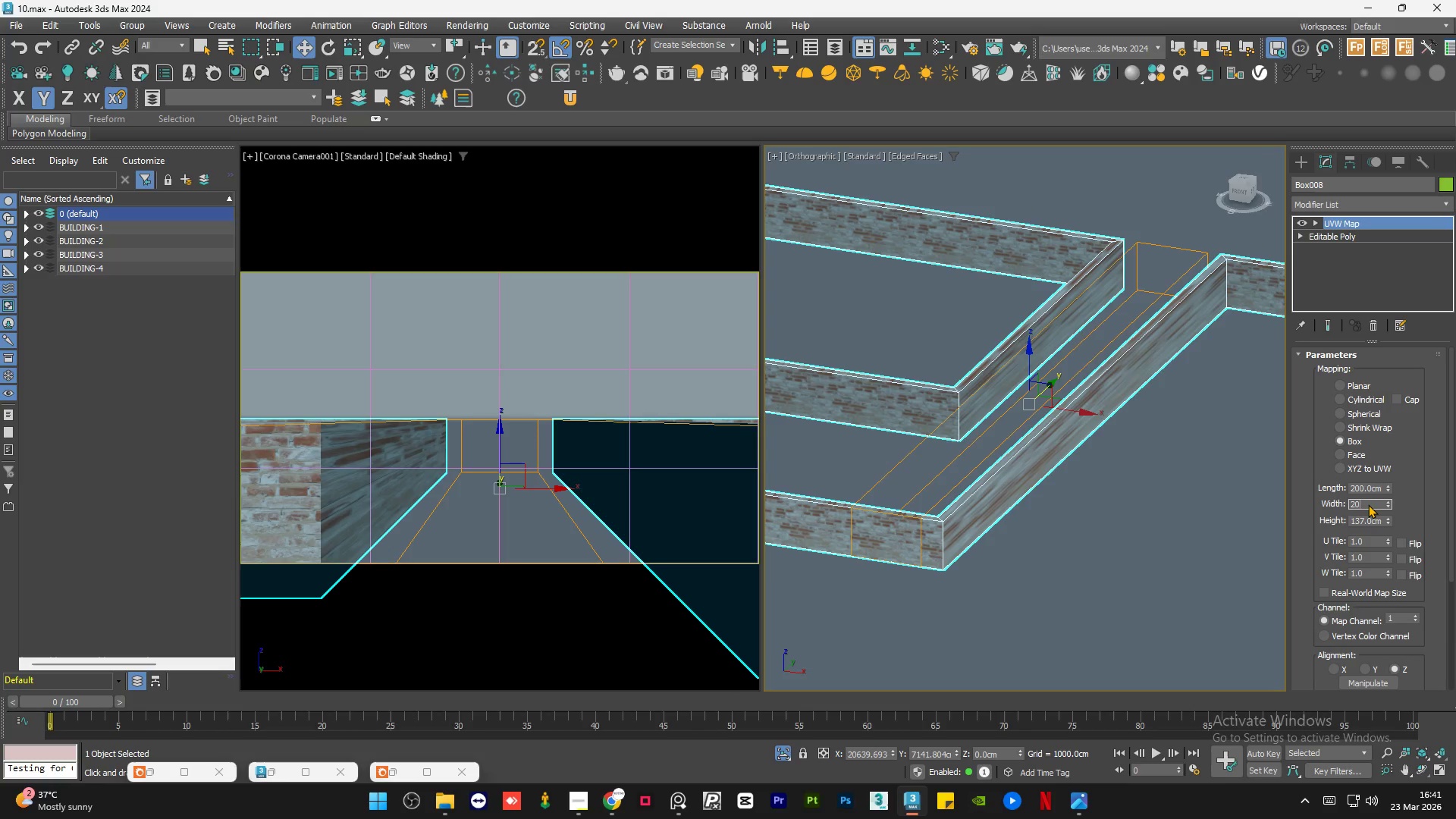 
key(Numpad0)
 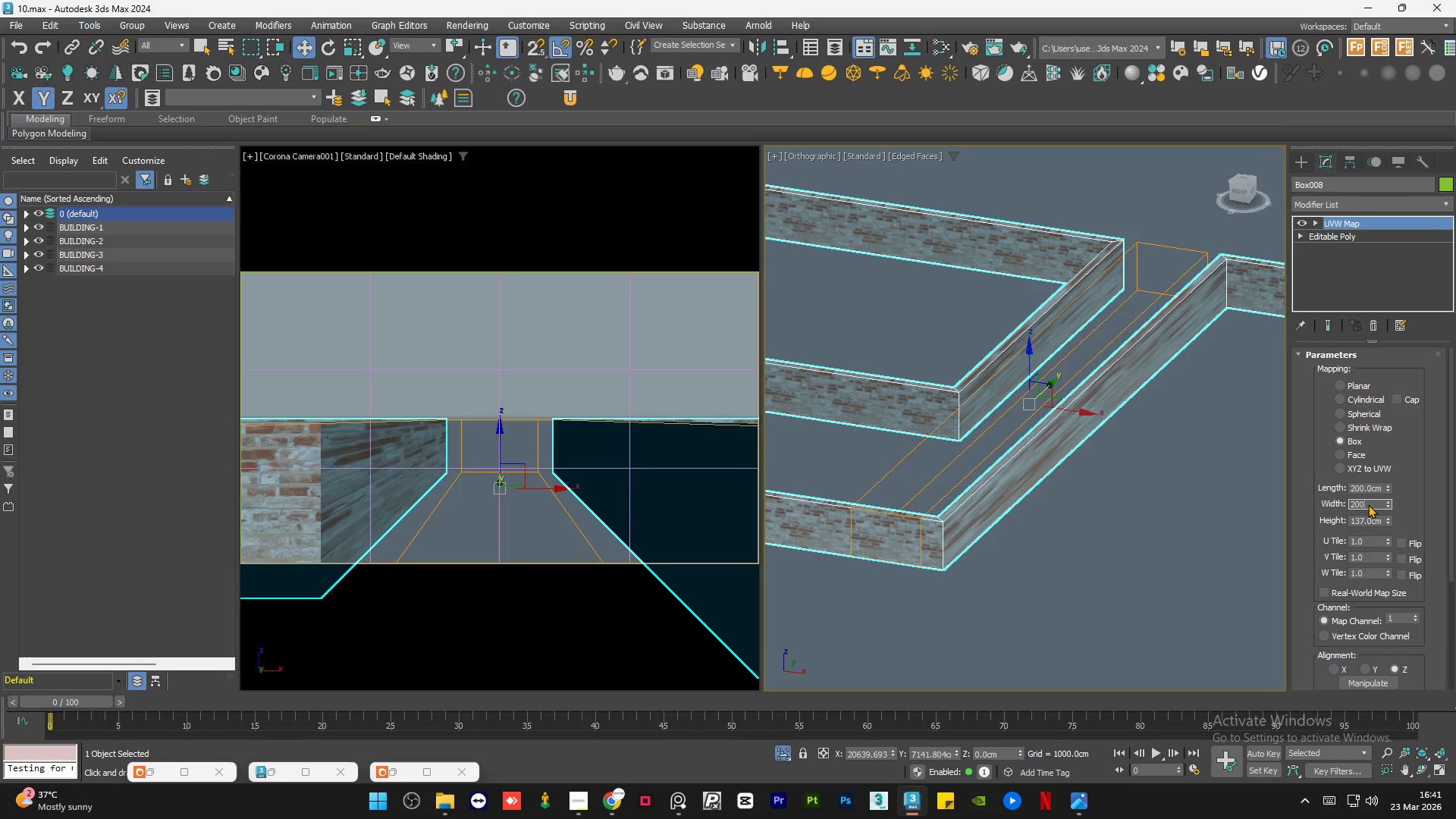 
key(NumpadEnter)
 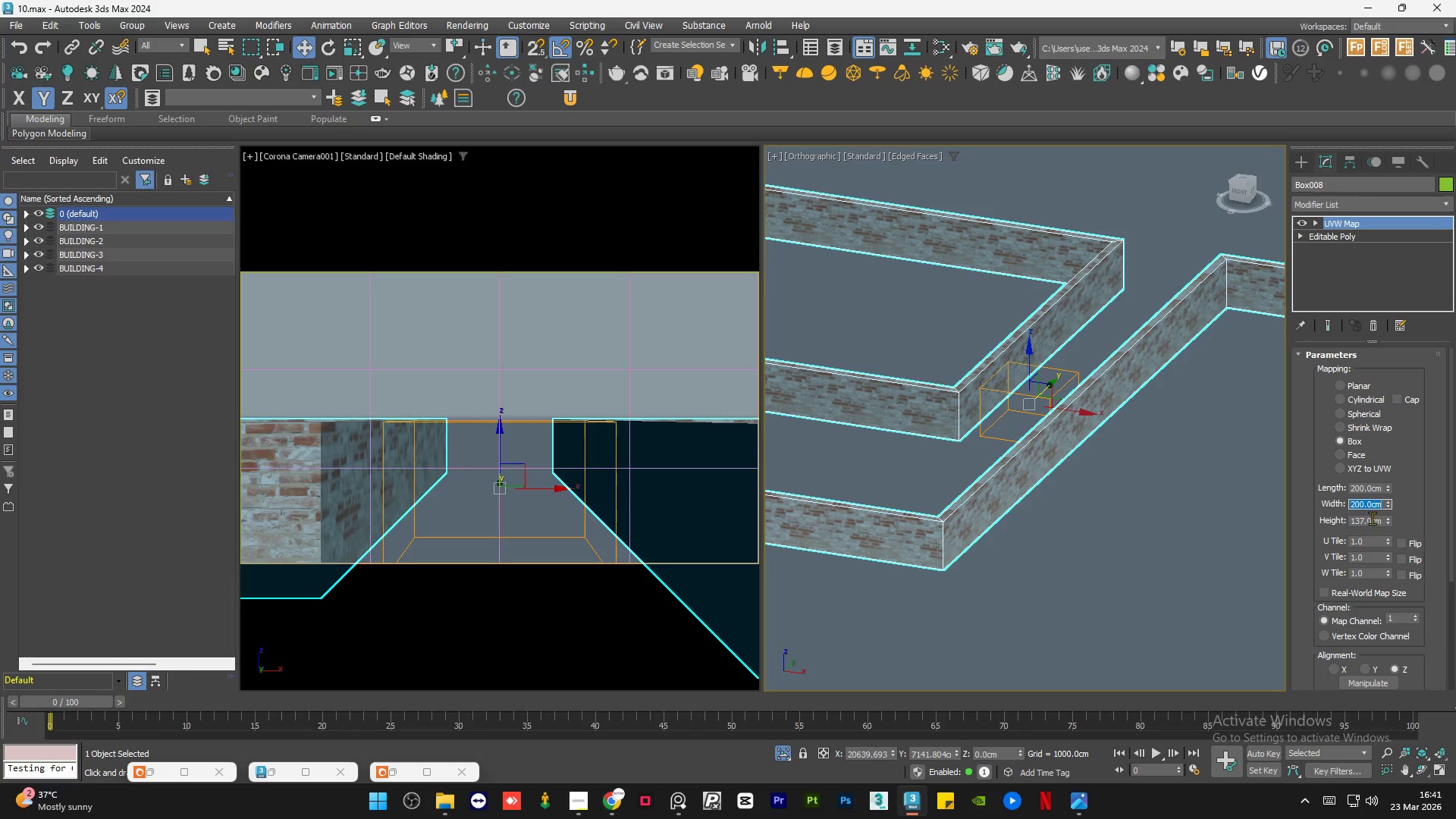 
double_click([1372, 517])
 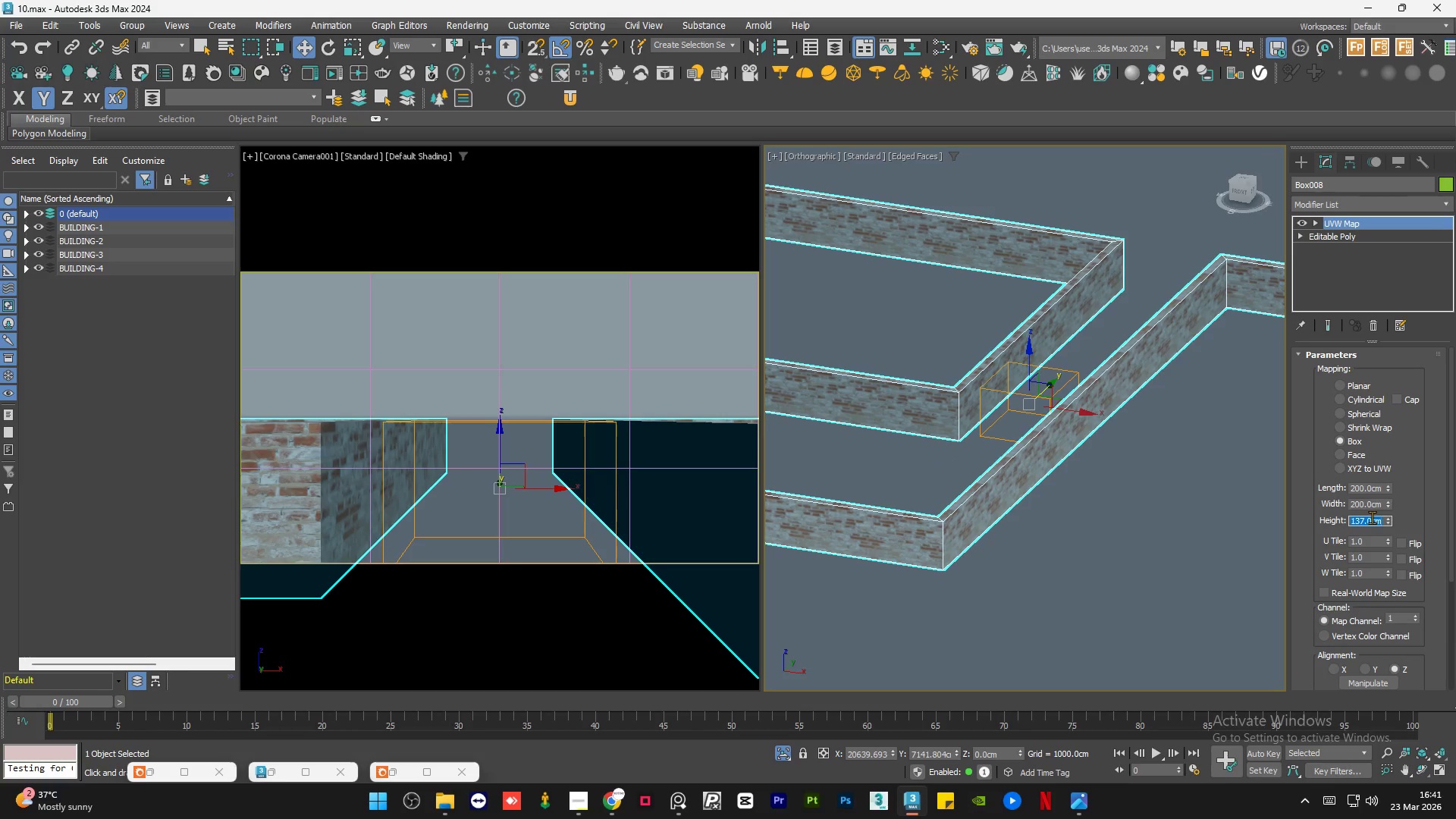 
key(Numpad2)
 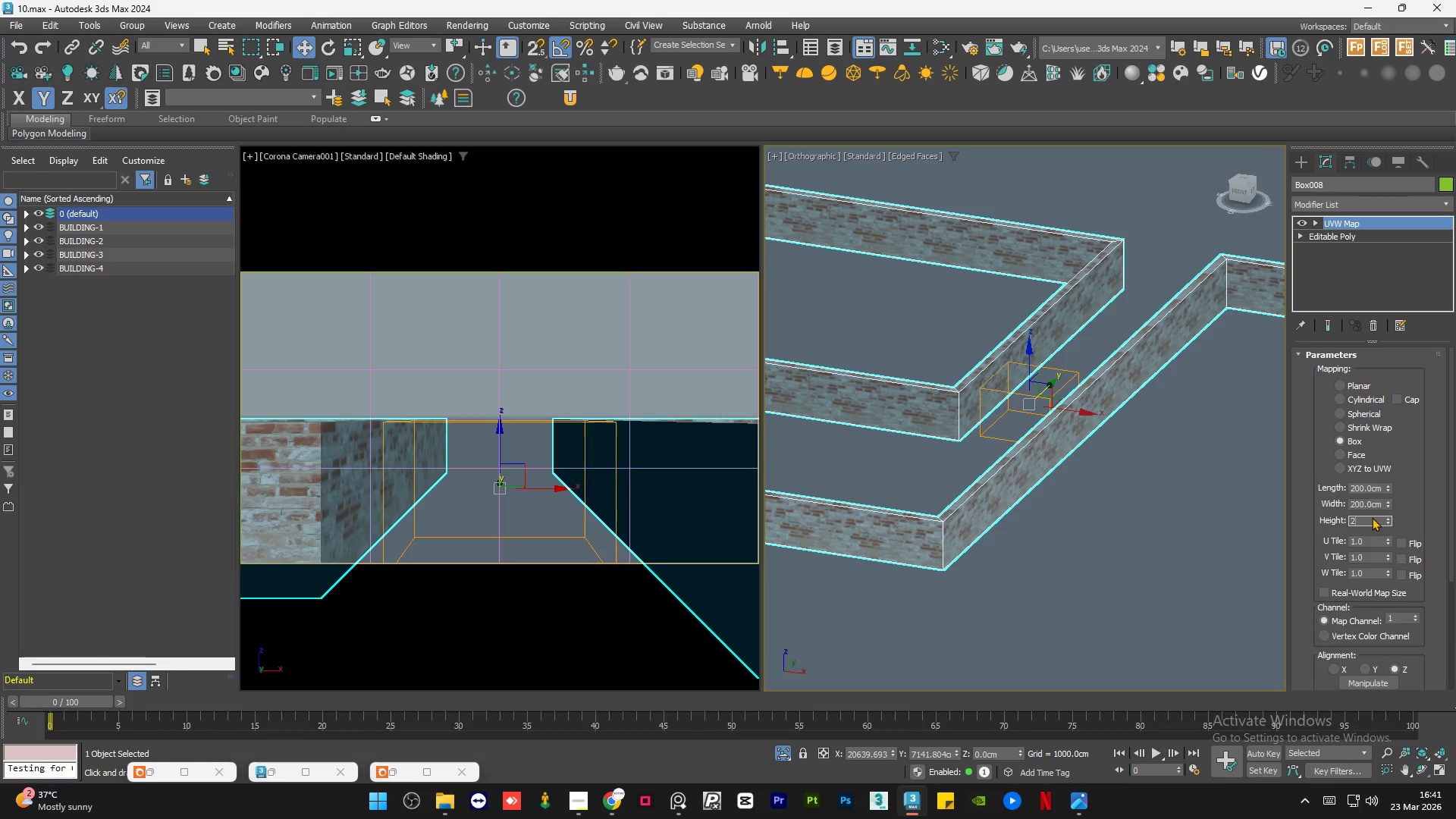 
key(Numpad0)
 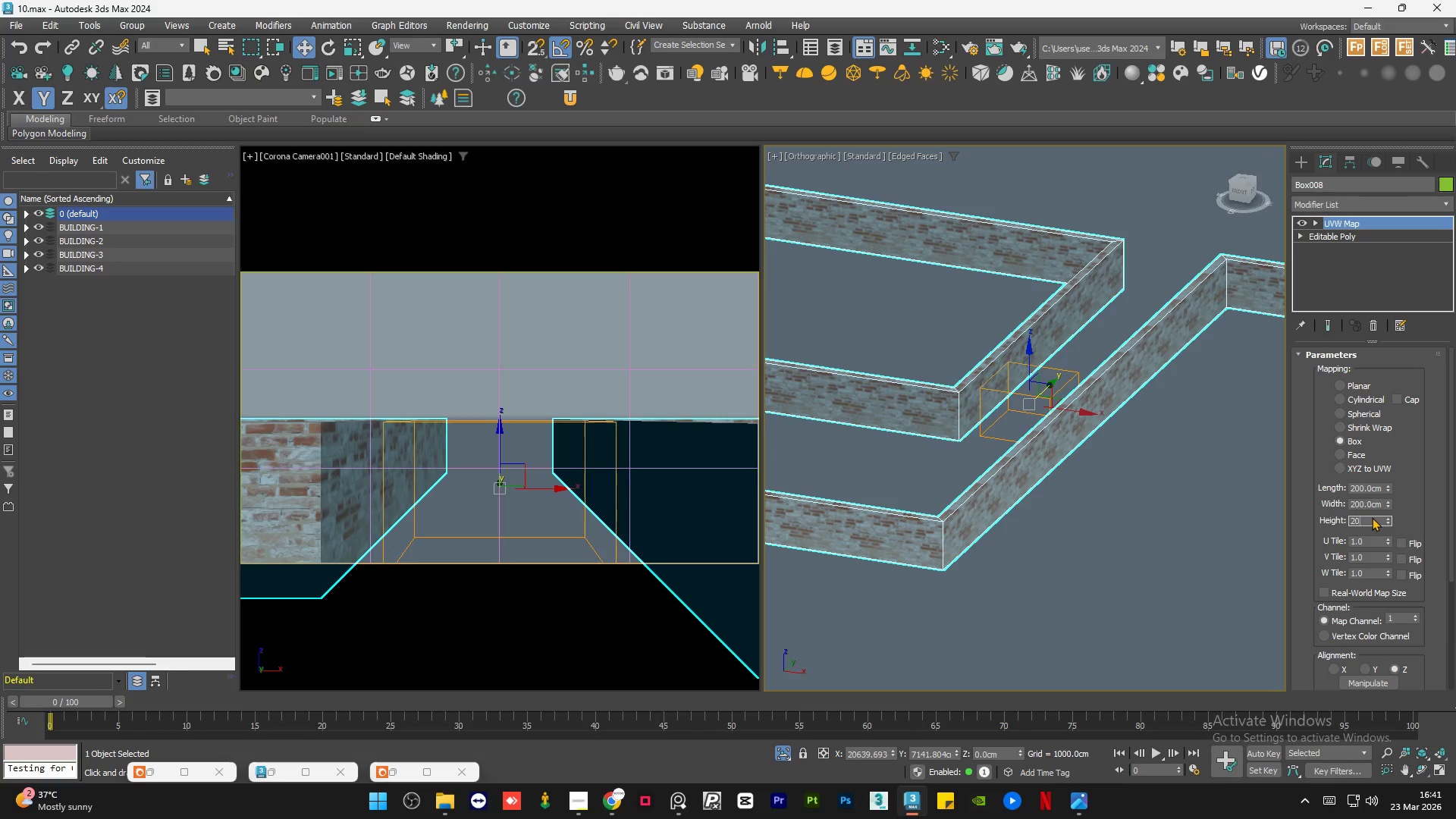 
key(Numpad0)
 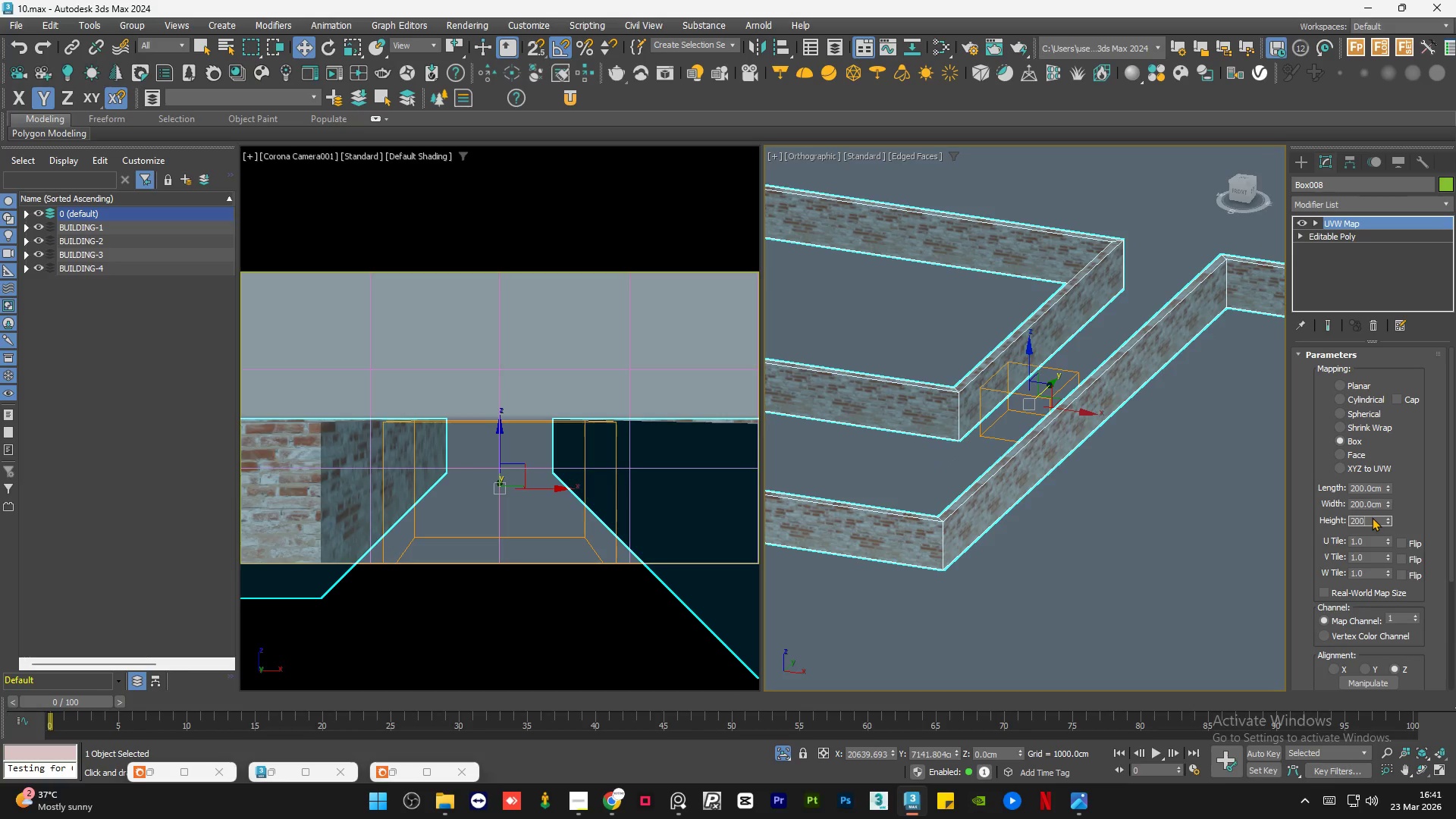 
key(NumpadEnter)
 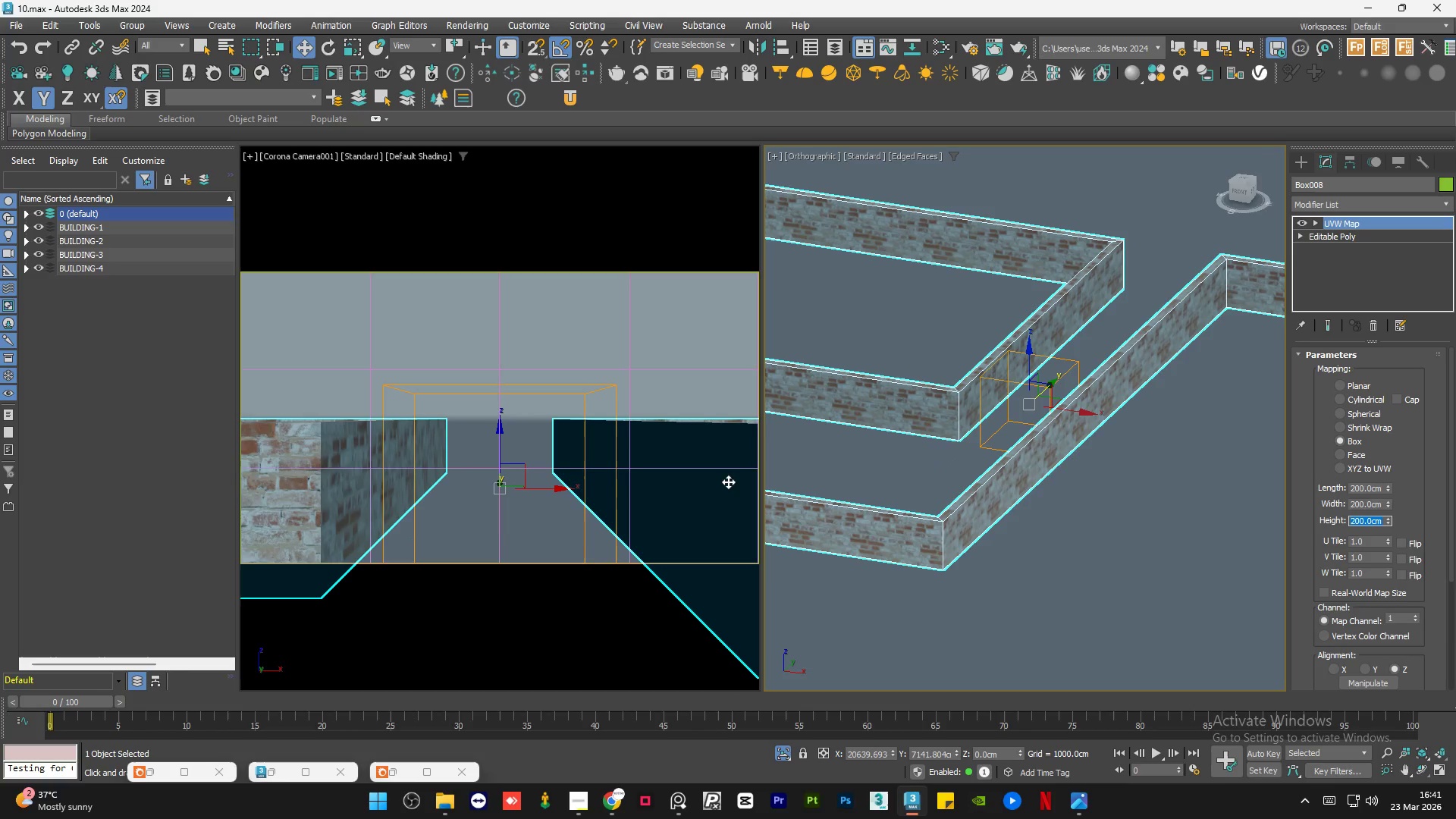 
left_click([1062, 562])
 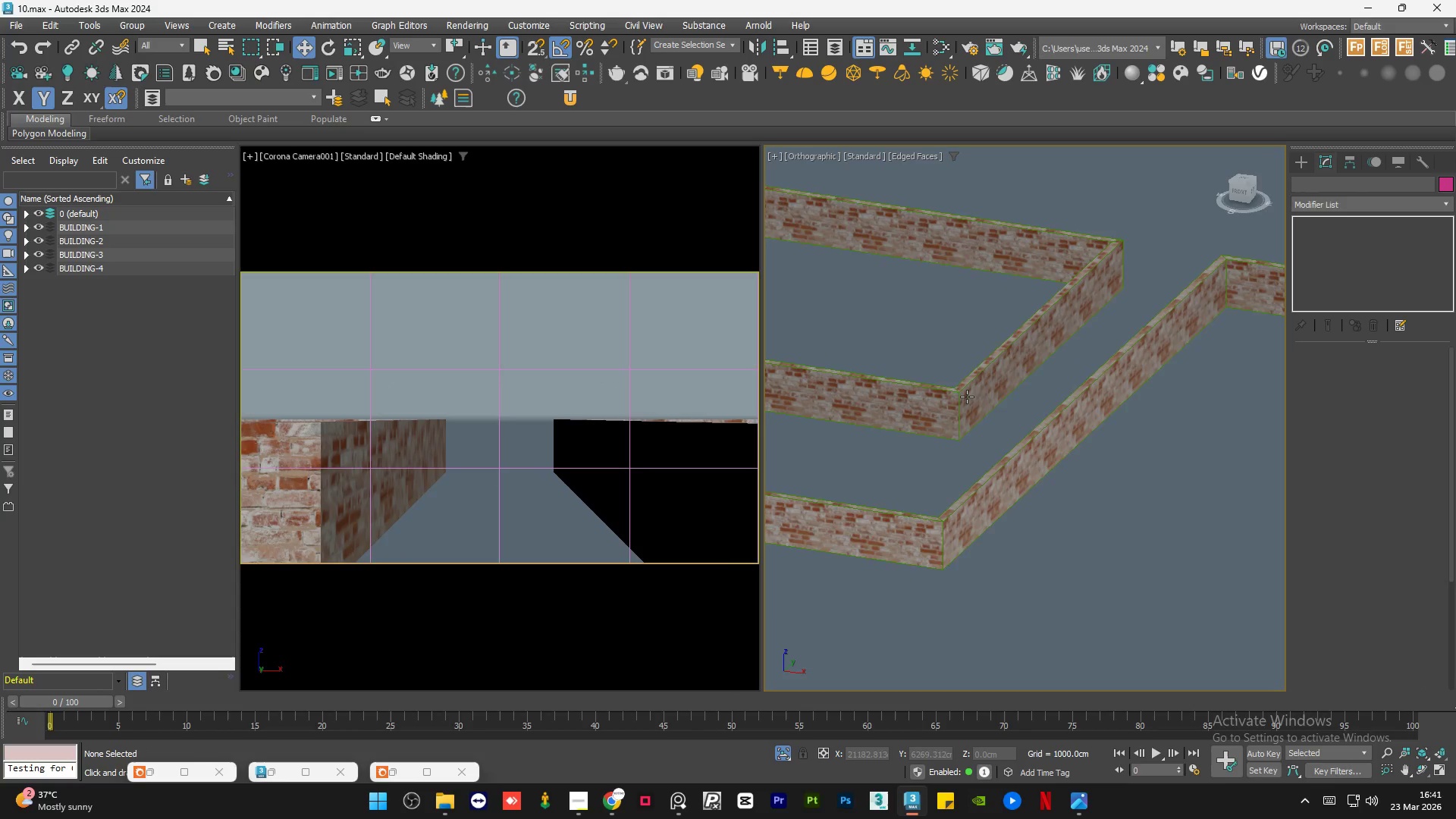 
scroll: coordinate [962, 399], scroll_direction: up, amount: 10.0
 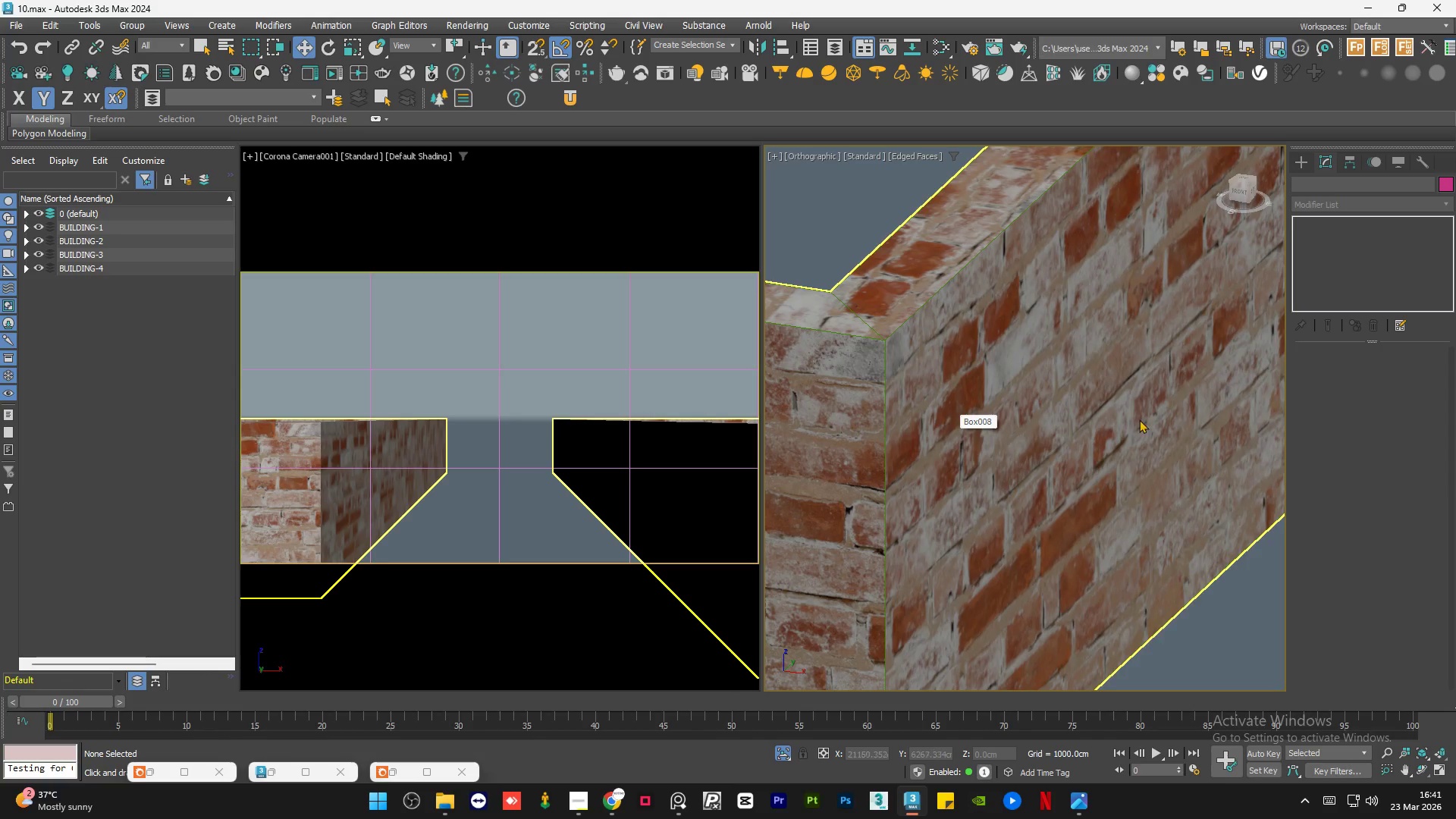 
scroll: coordinate [903, 431], scroll_direction: down, amount: 4.0
 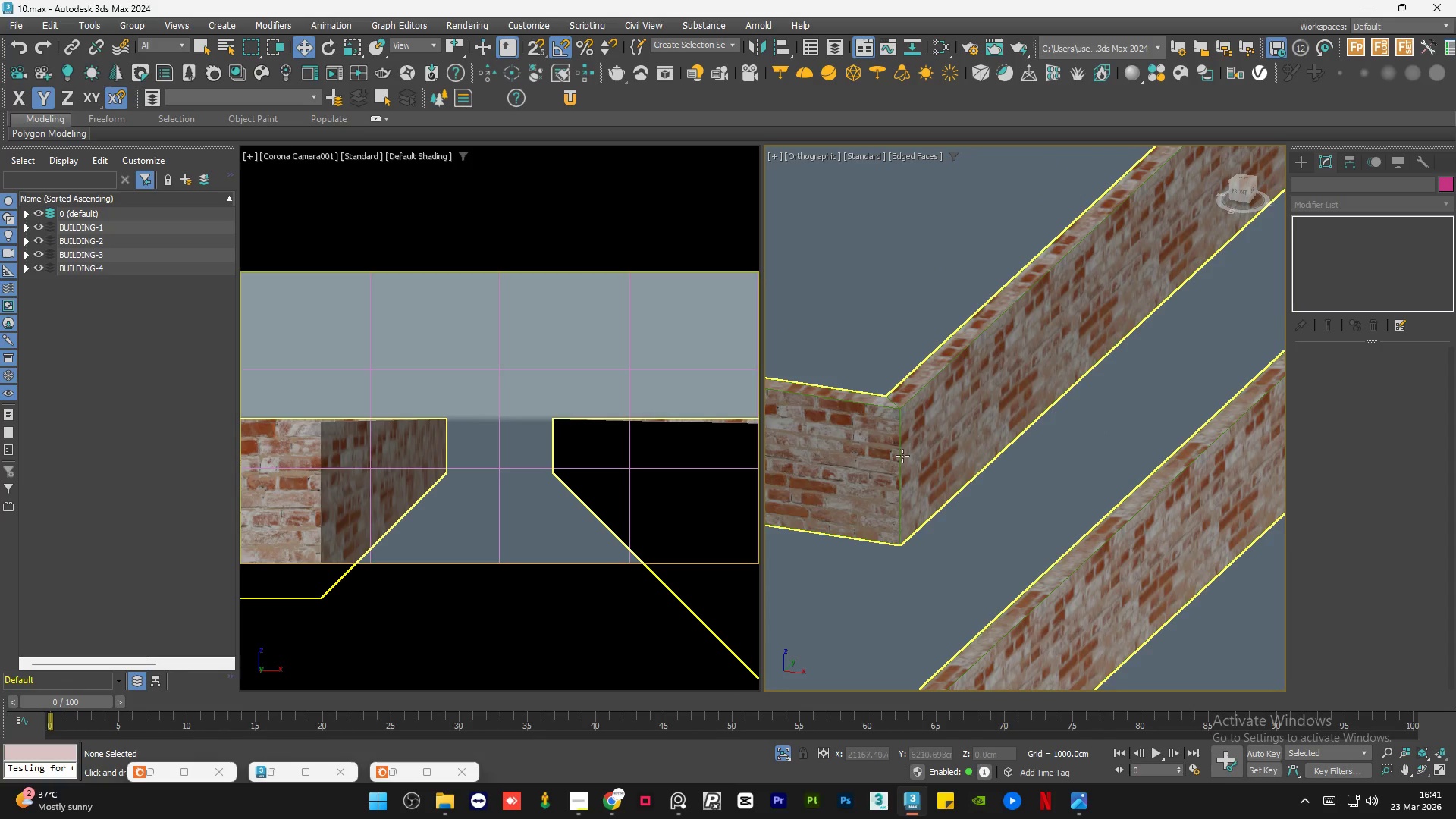 
scroll: coordinate [902, 479], scroll_direction: up, amount: 6.0
 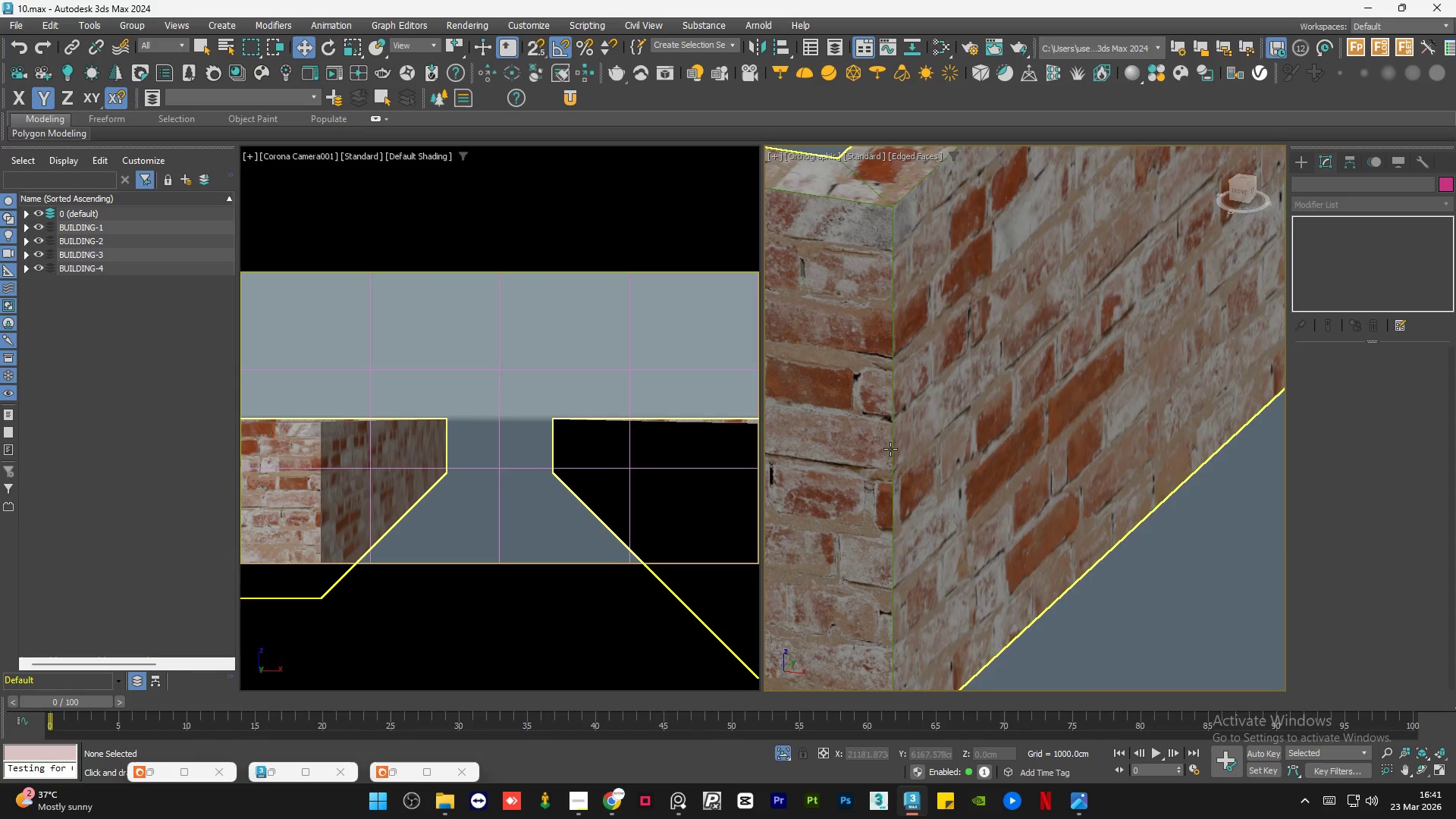 
hold_key(key=AltLeft, duration=1.42)
 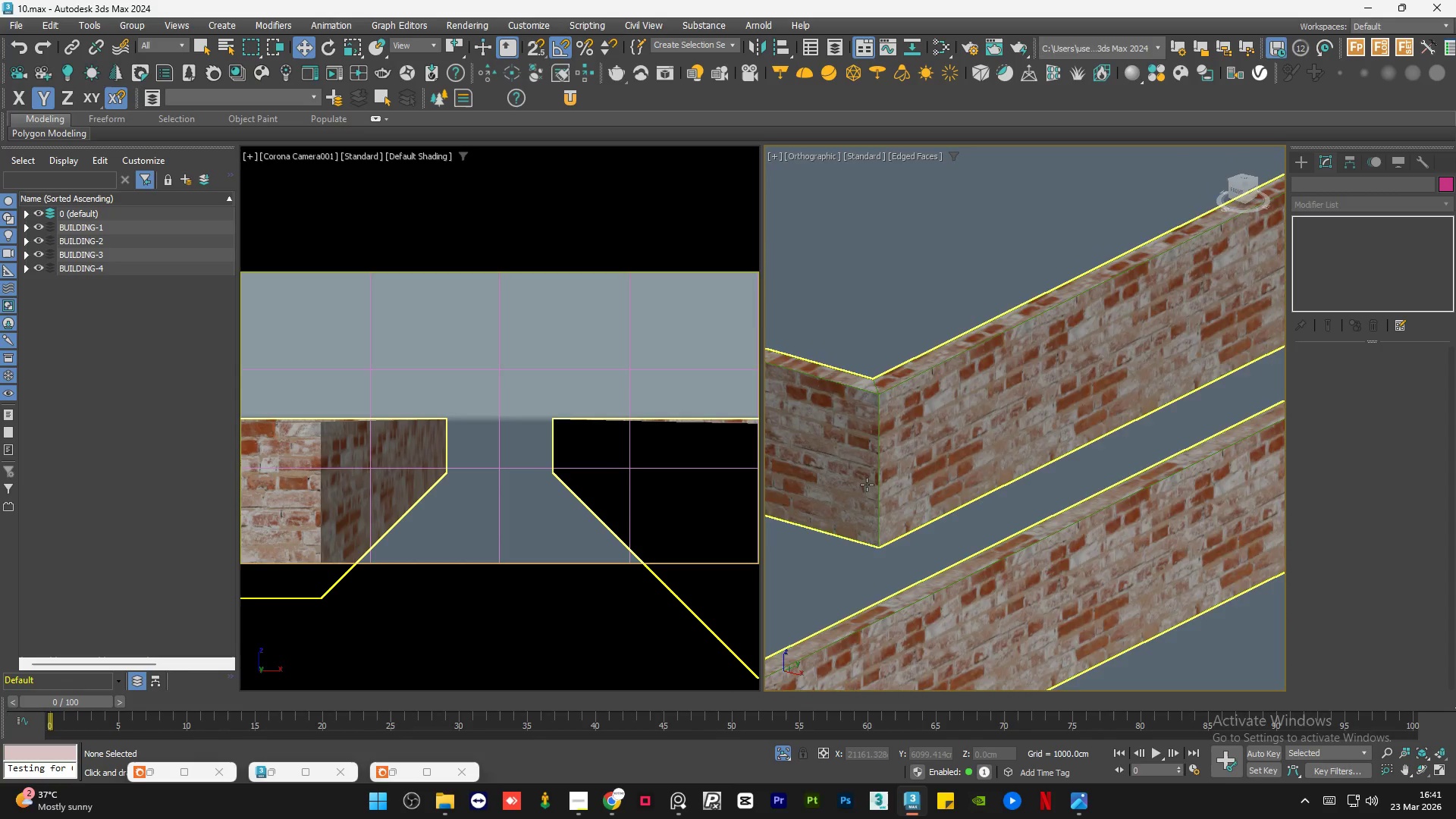 
scroll: coordinate [974, 467], scroll_direction: down, amount: 3.0
 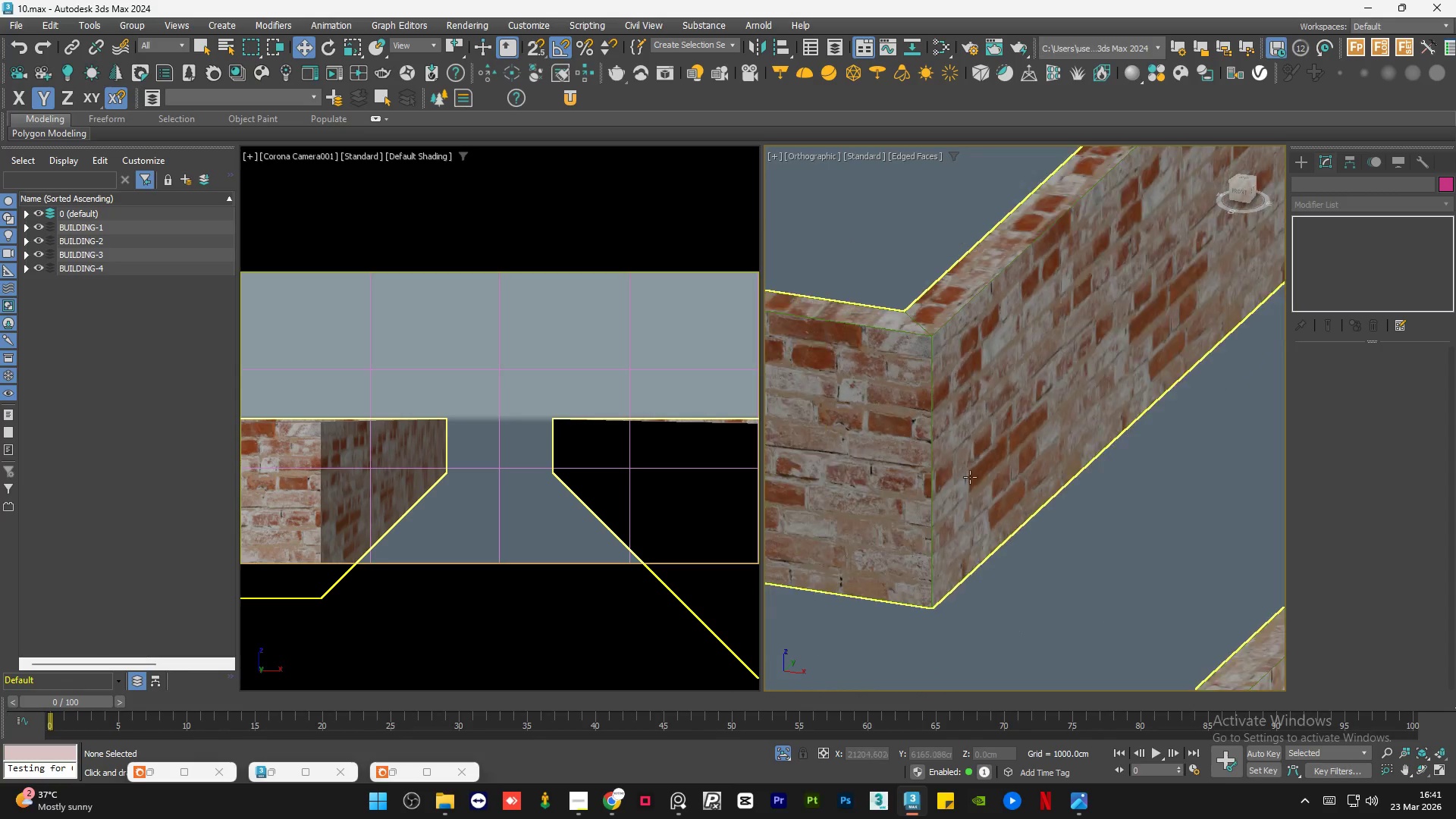 
scroll: coordinate [867, 485], scroll_direction: up, amount: 6.0
 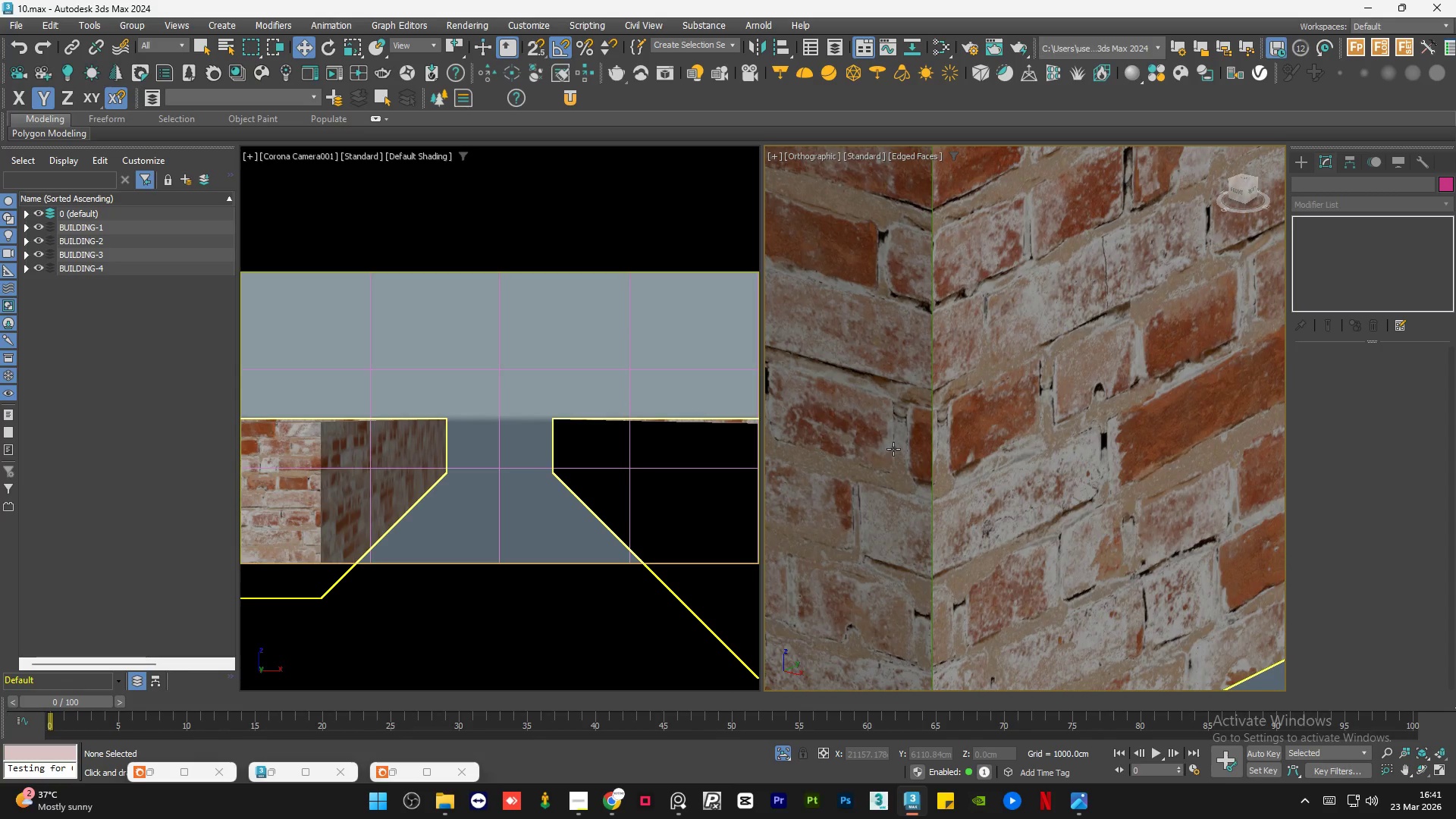 
scroll: coordinate [893, 449], scroll_direction: down, amount: 1.0
 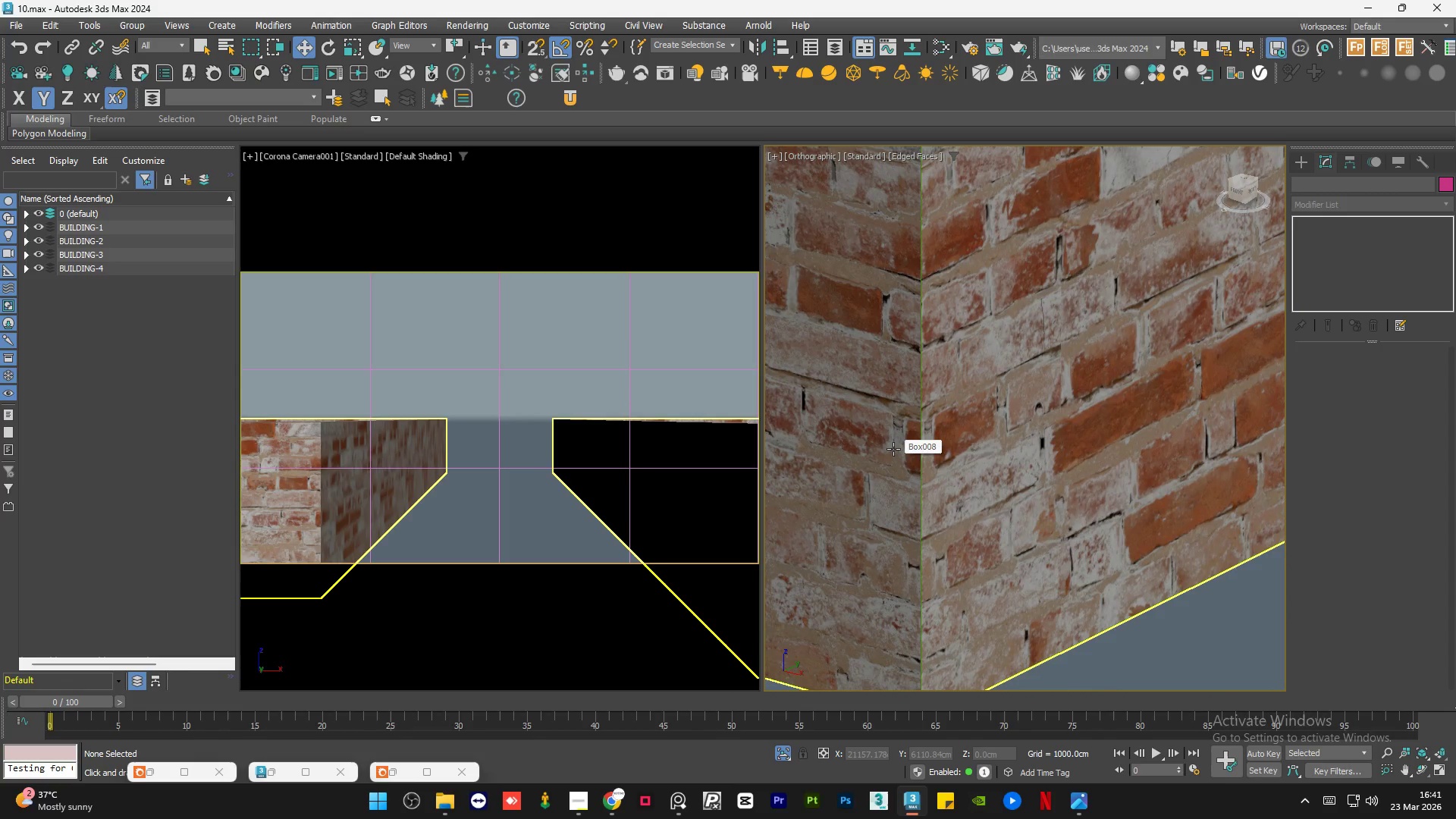 
left_click([893, 449])
 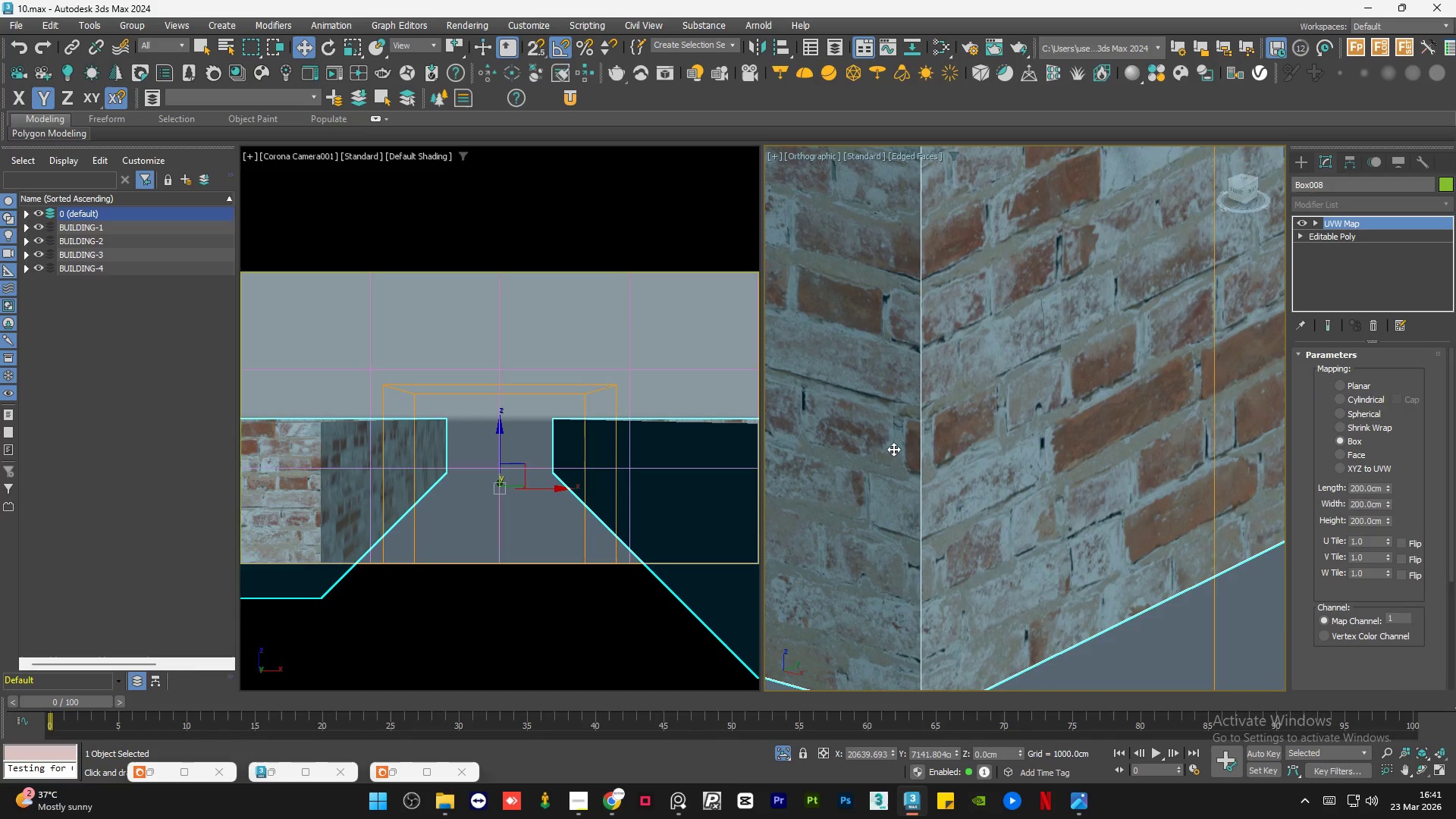 
scroll: coordinate [893, 449], scroll_direction: down, amount: 2.0
 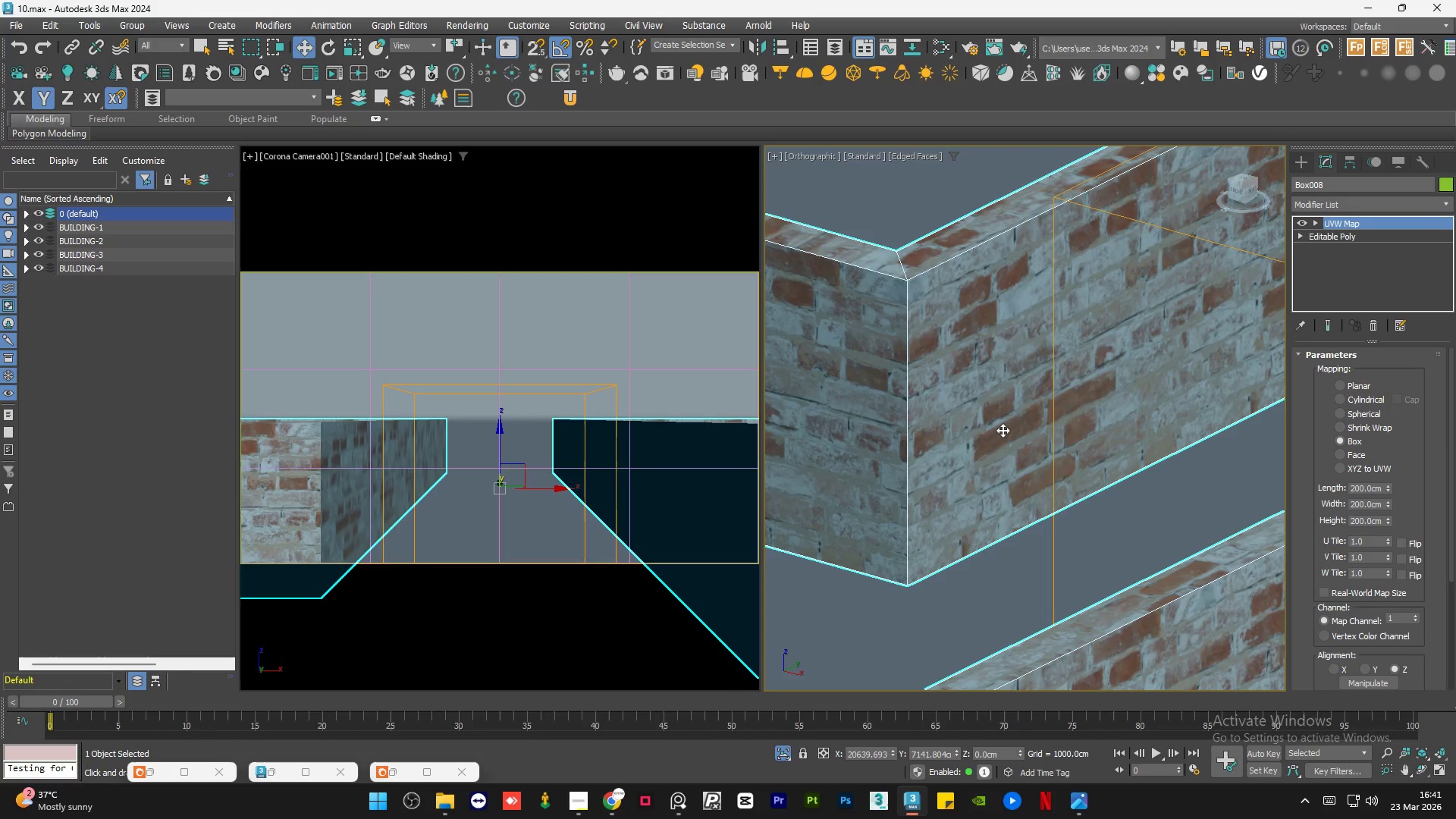 
scroll: coordinate [901, 290], scroll_direction: up, amount: 4.0
 